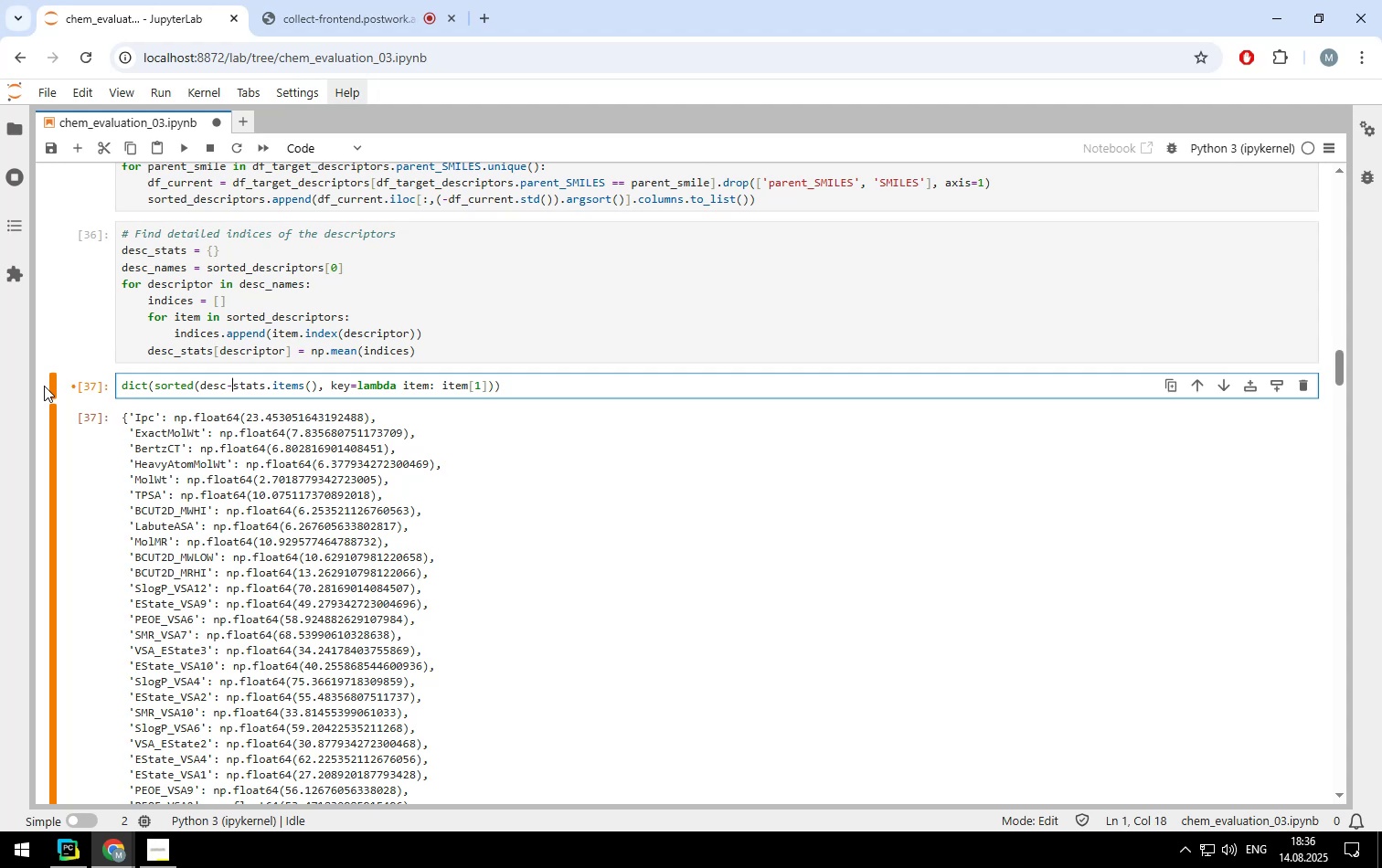 
key(Backspace)
 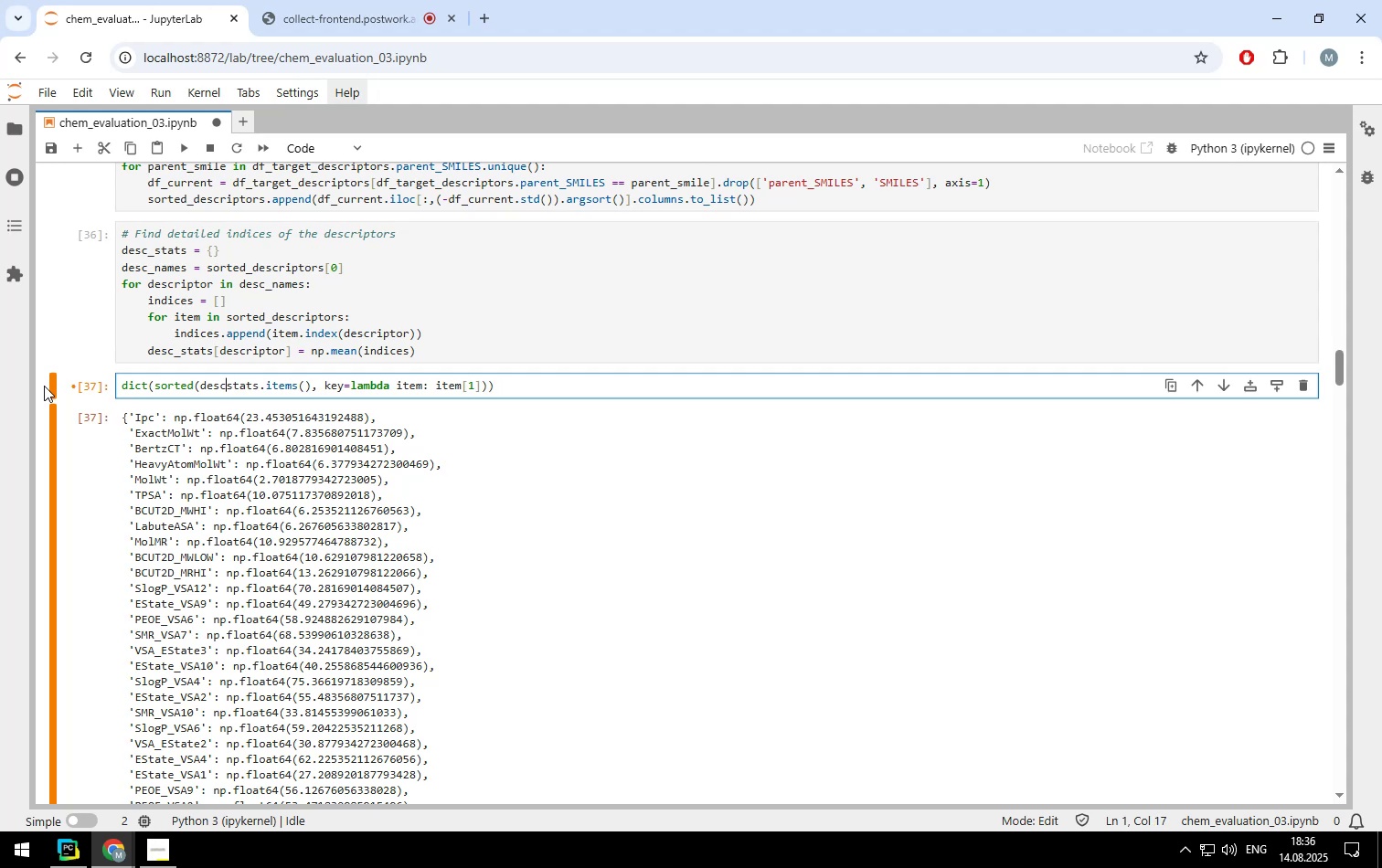 
key(Shift+ShiftLeft)
 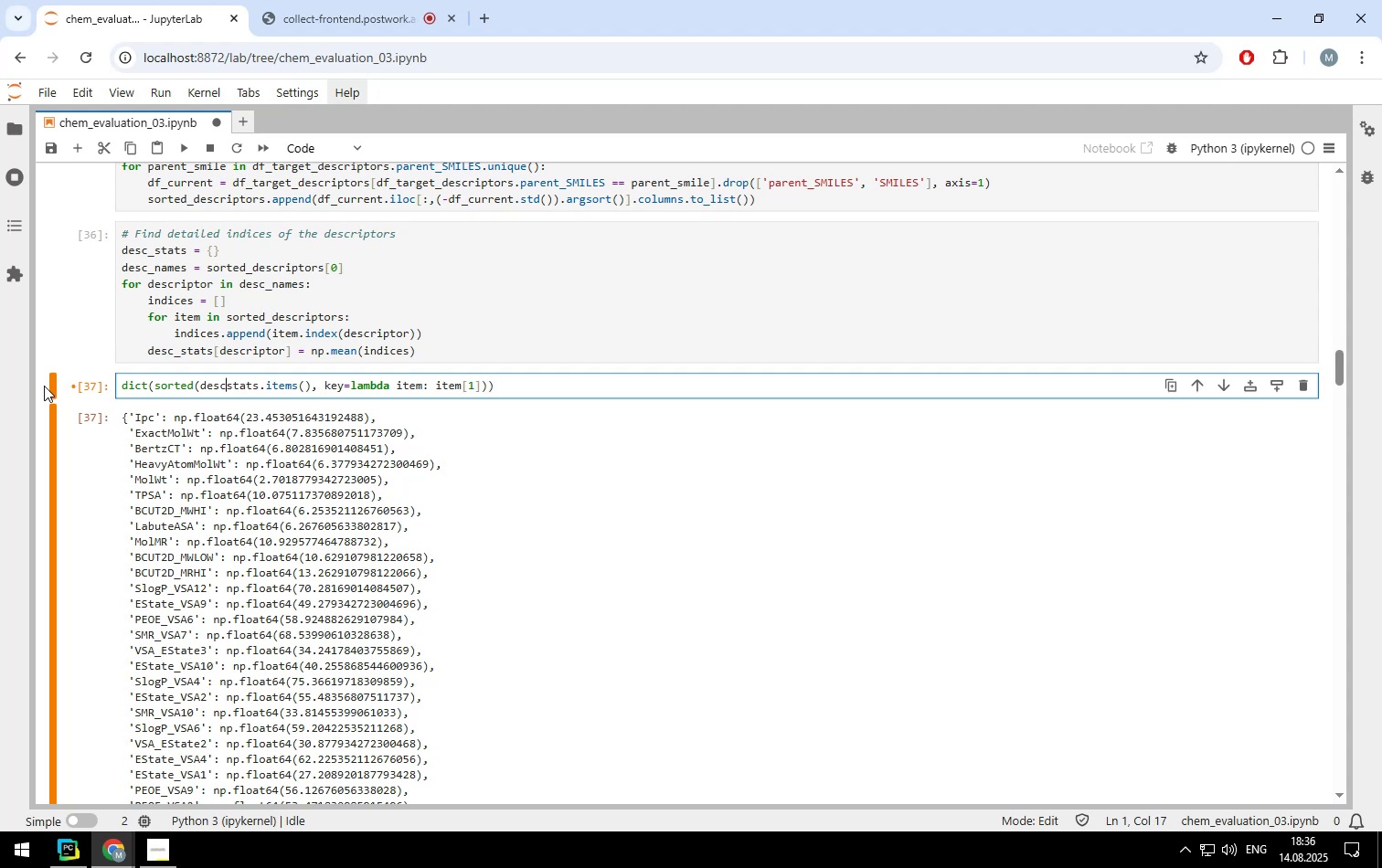 
key(Shift+Minus)
 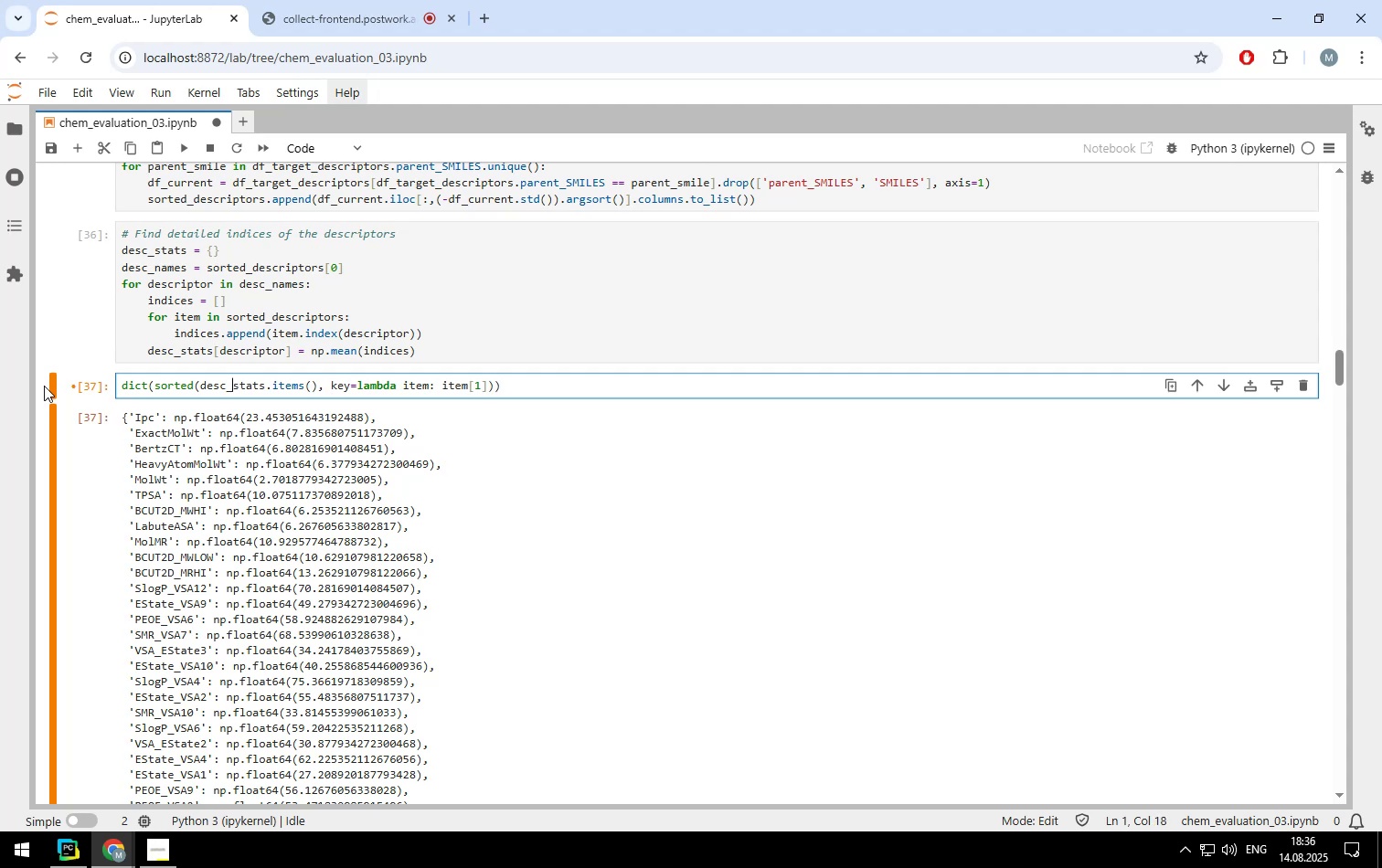 
hold_key(key=ArrowRight, duration=0.85)
 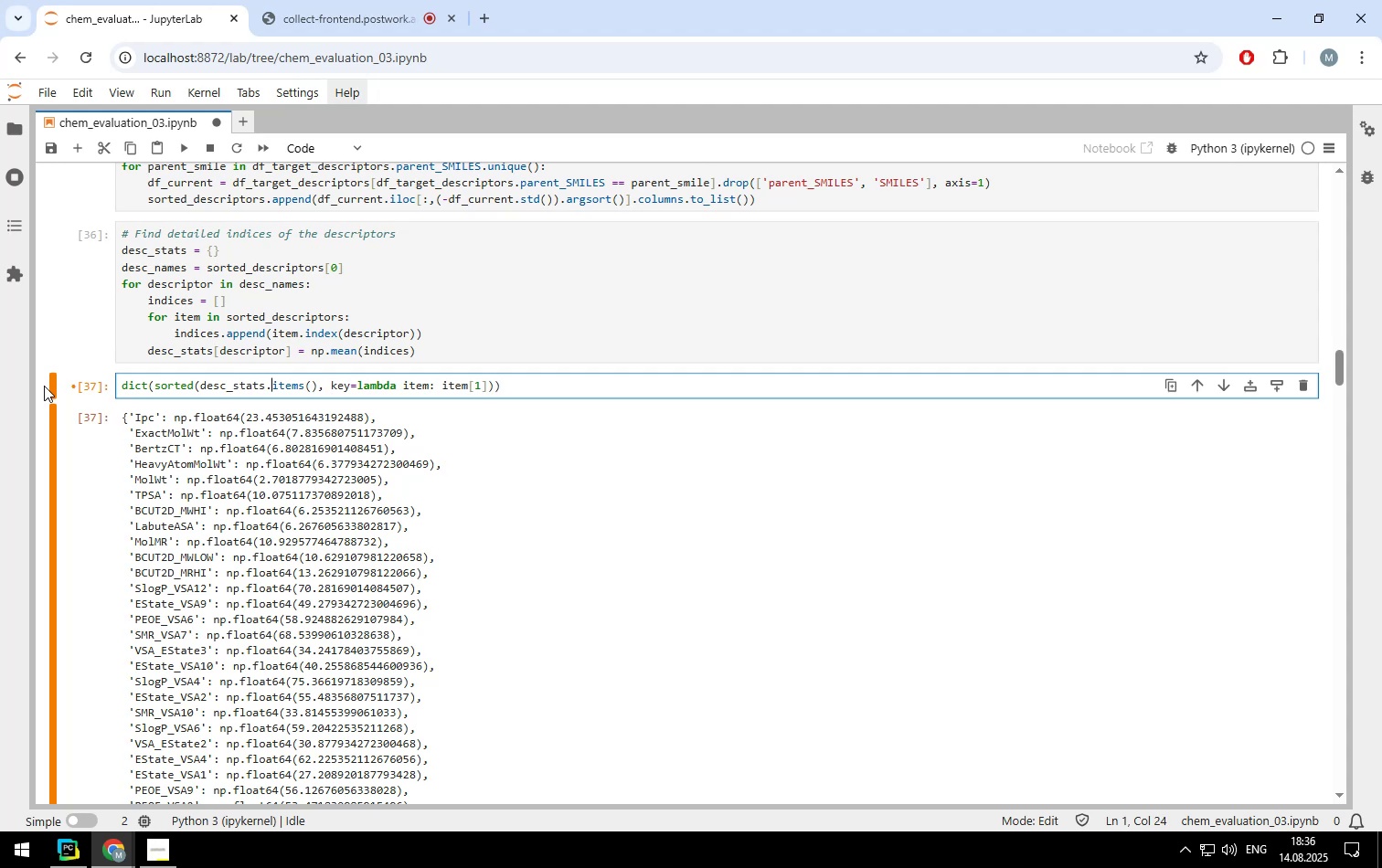 
key(Control+ControlLeft)
 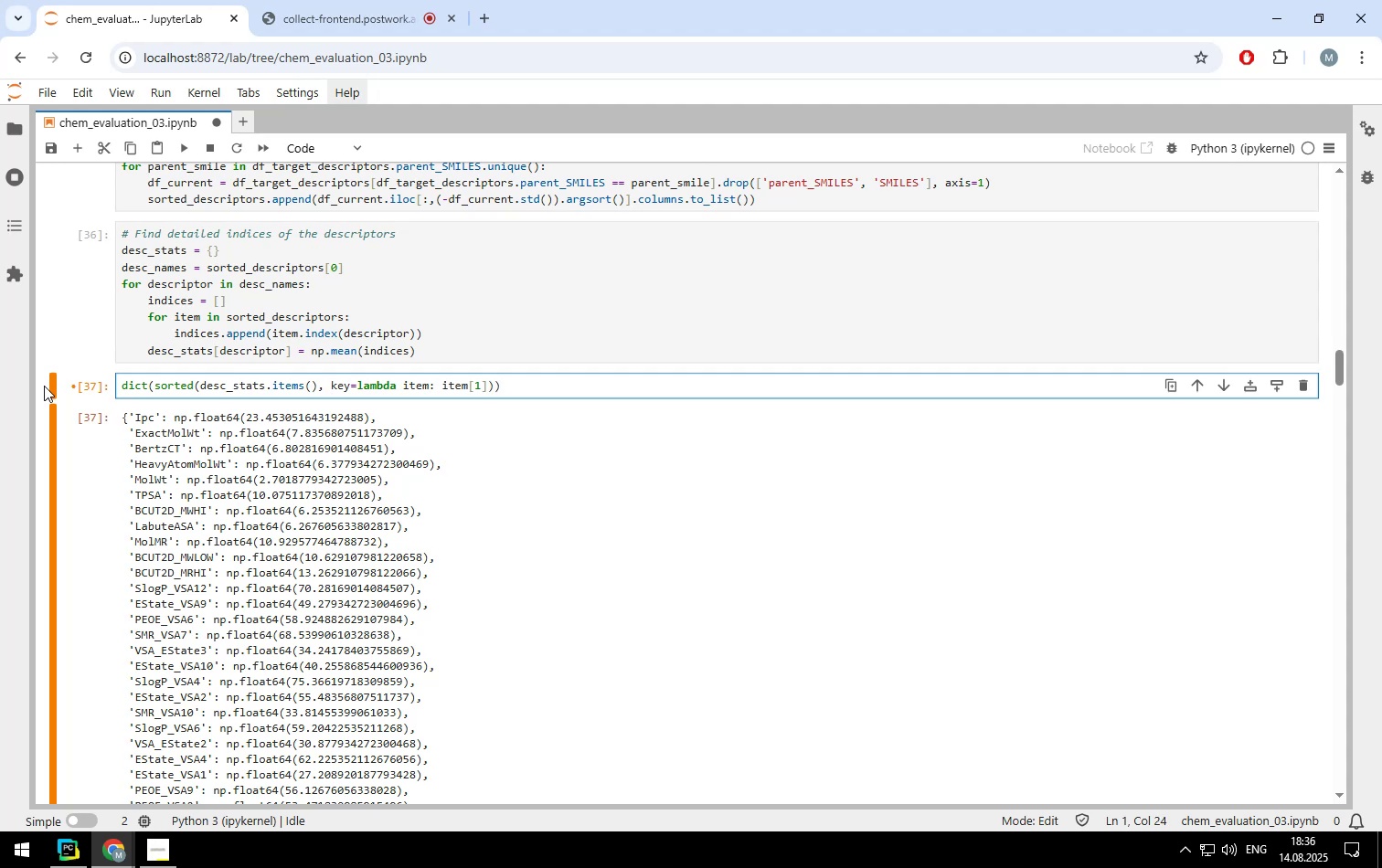 
key(Control+Enter)
 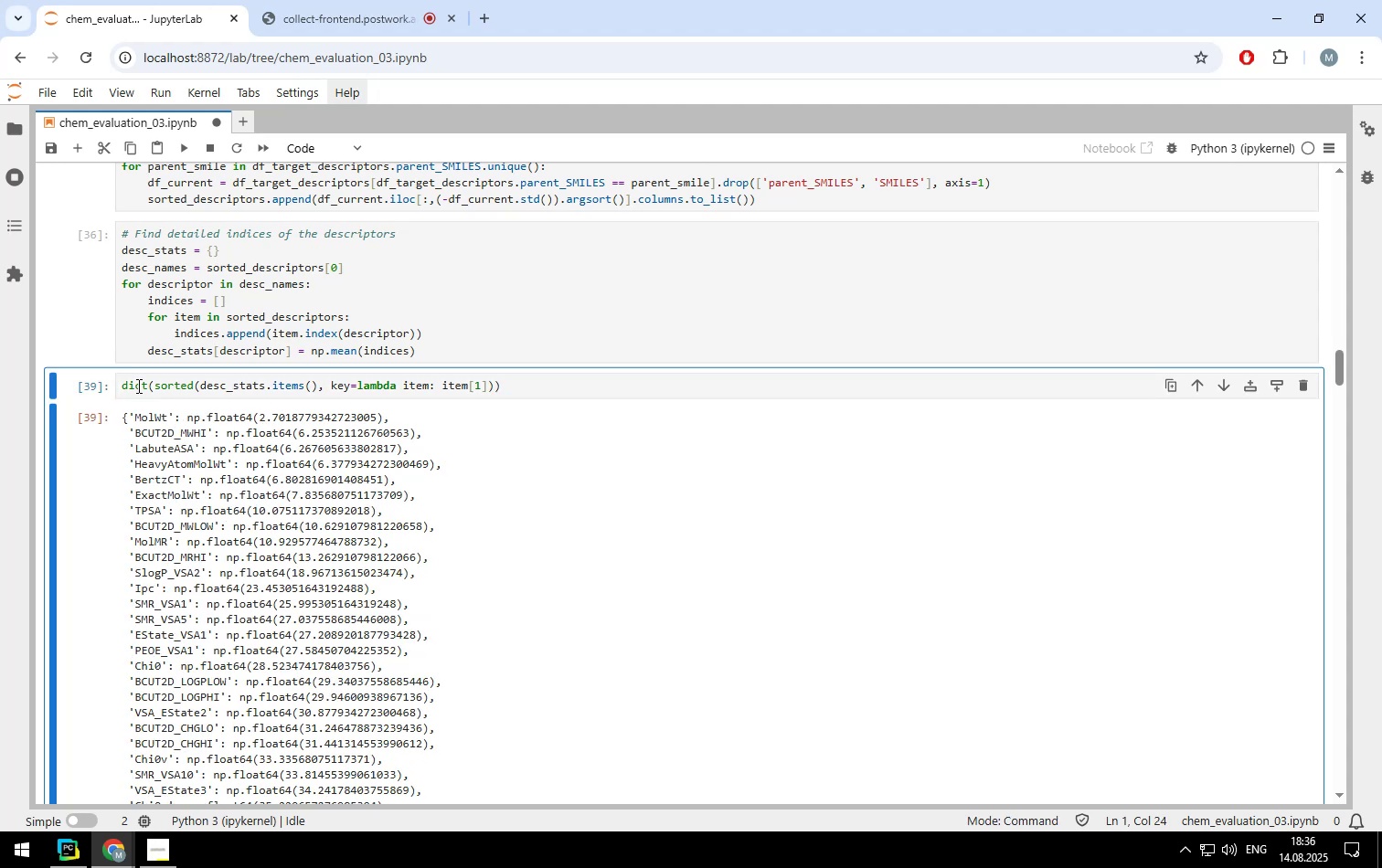 
wait(5.27)
 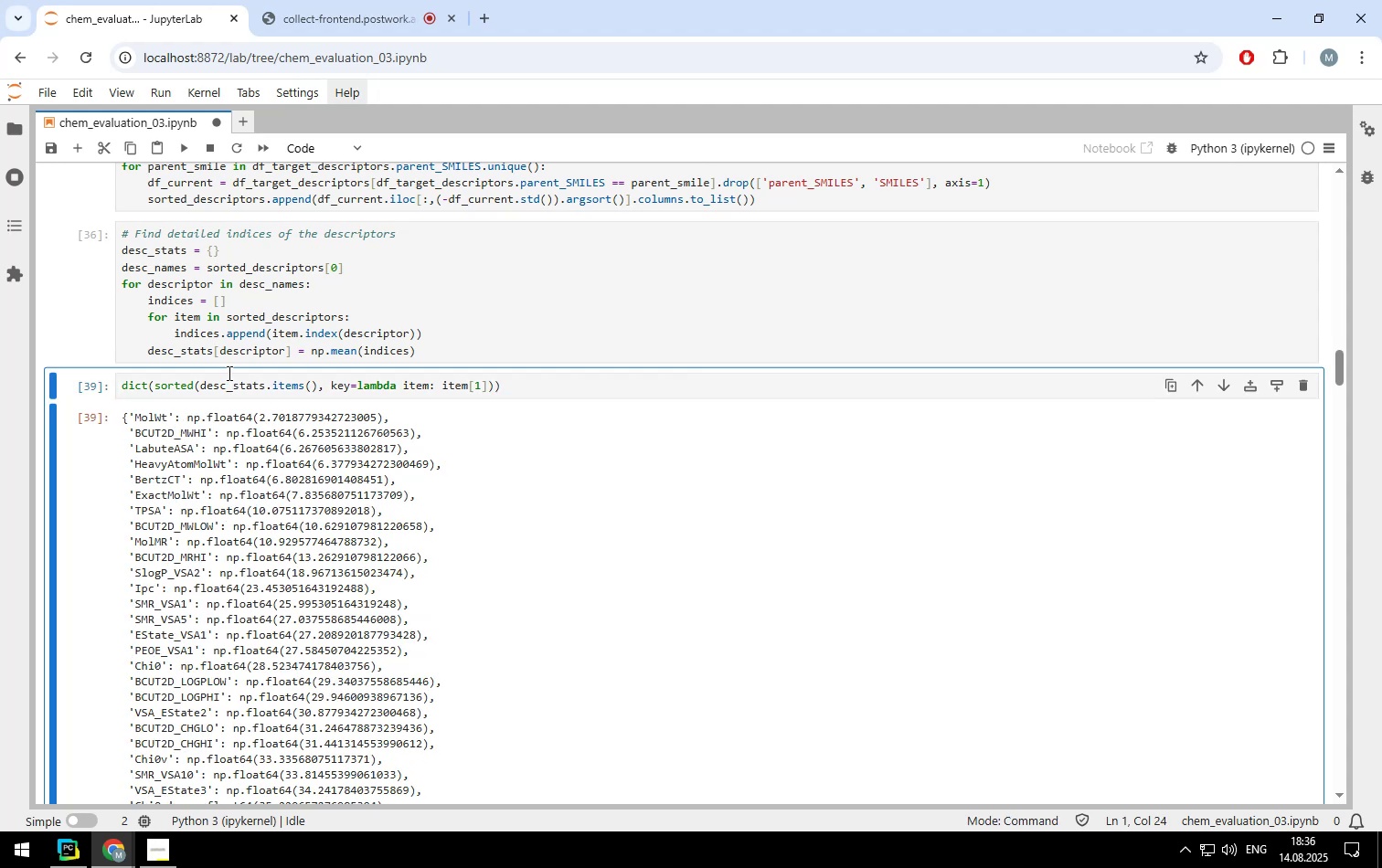 
left_click([124, 387])
 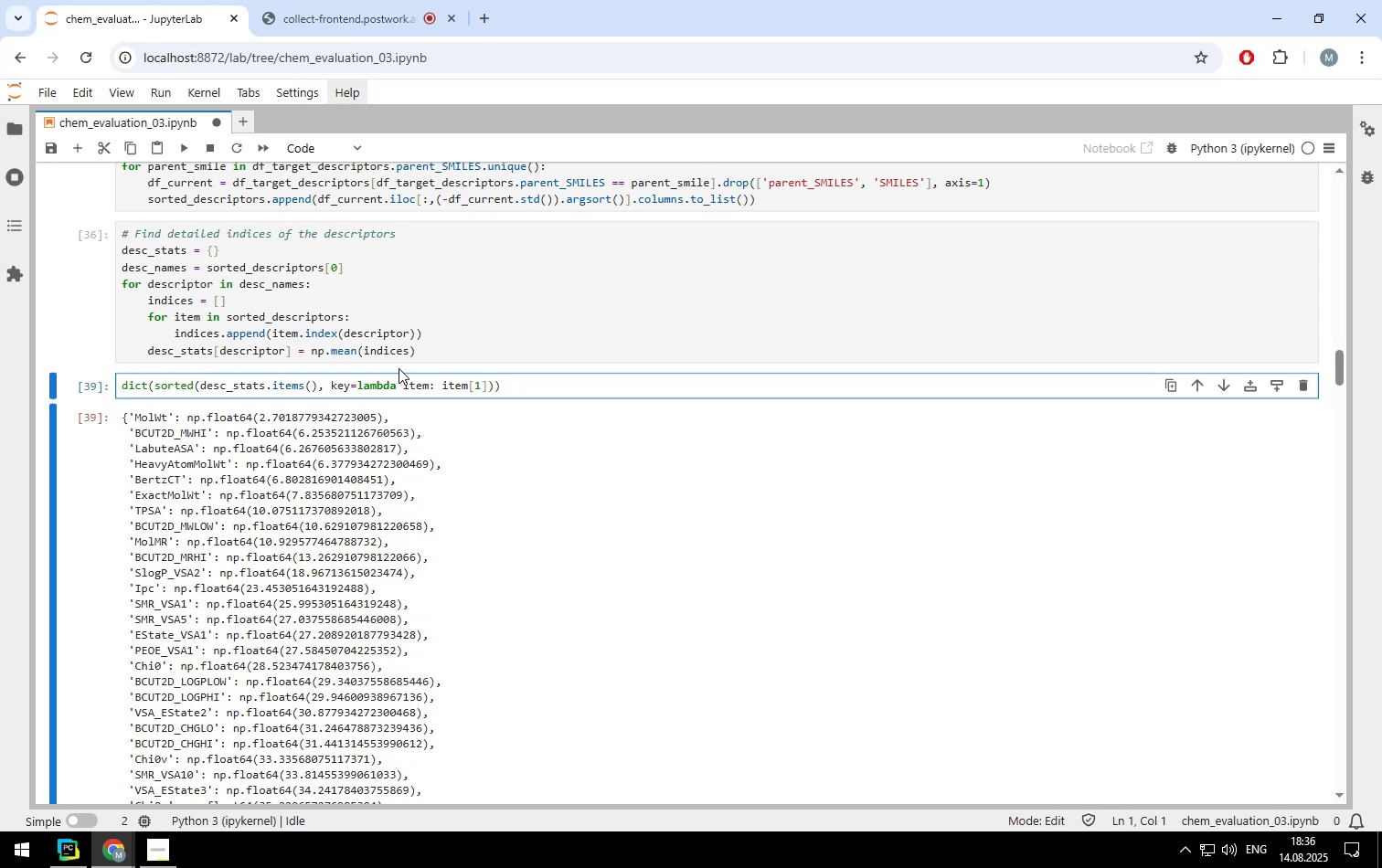 
type(desc_stats = )
 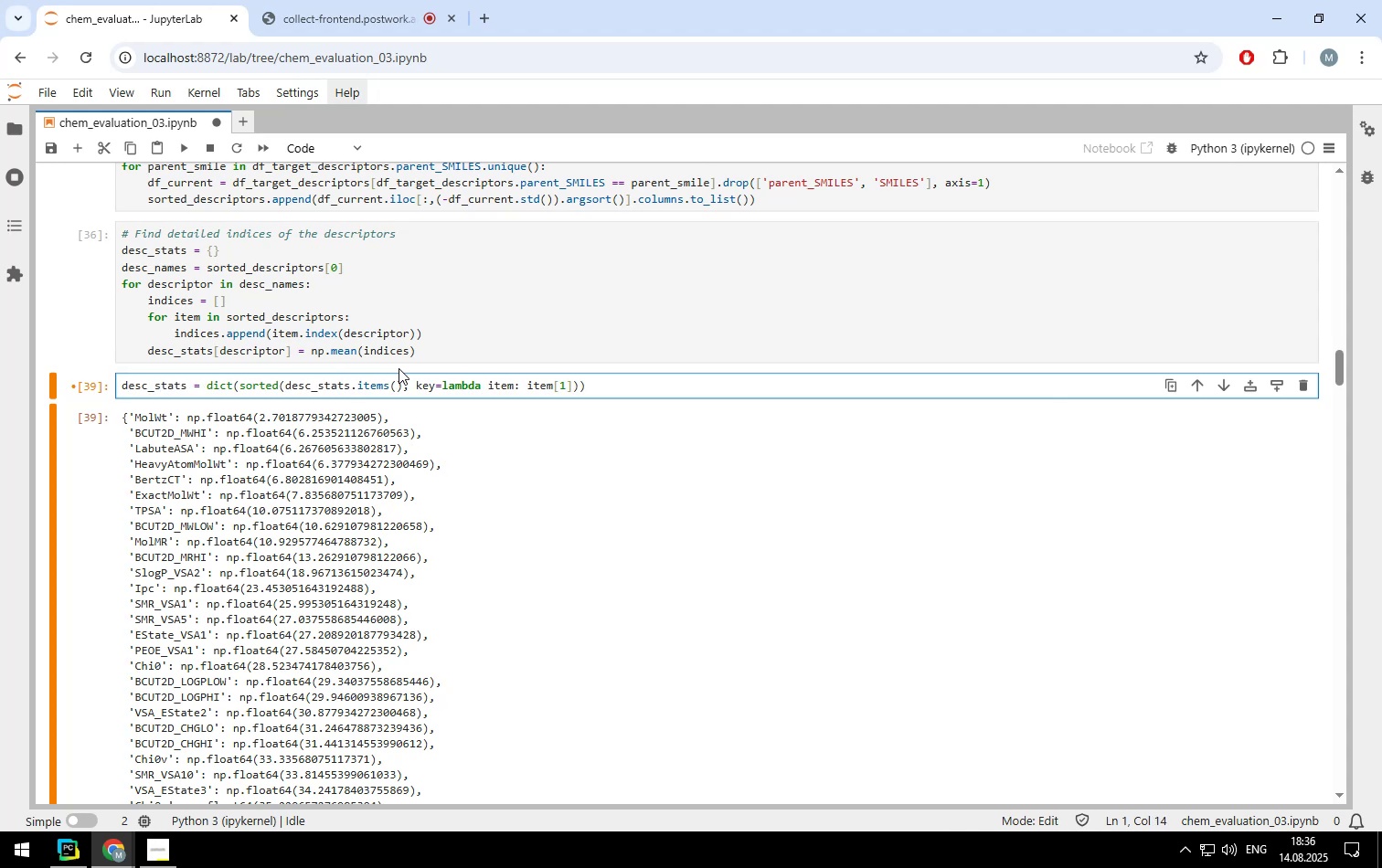 
key(Control+ControlLeft)
 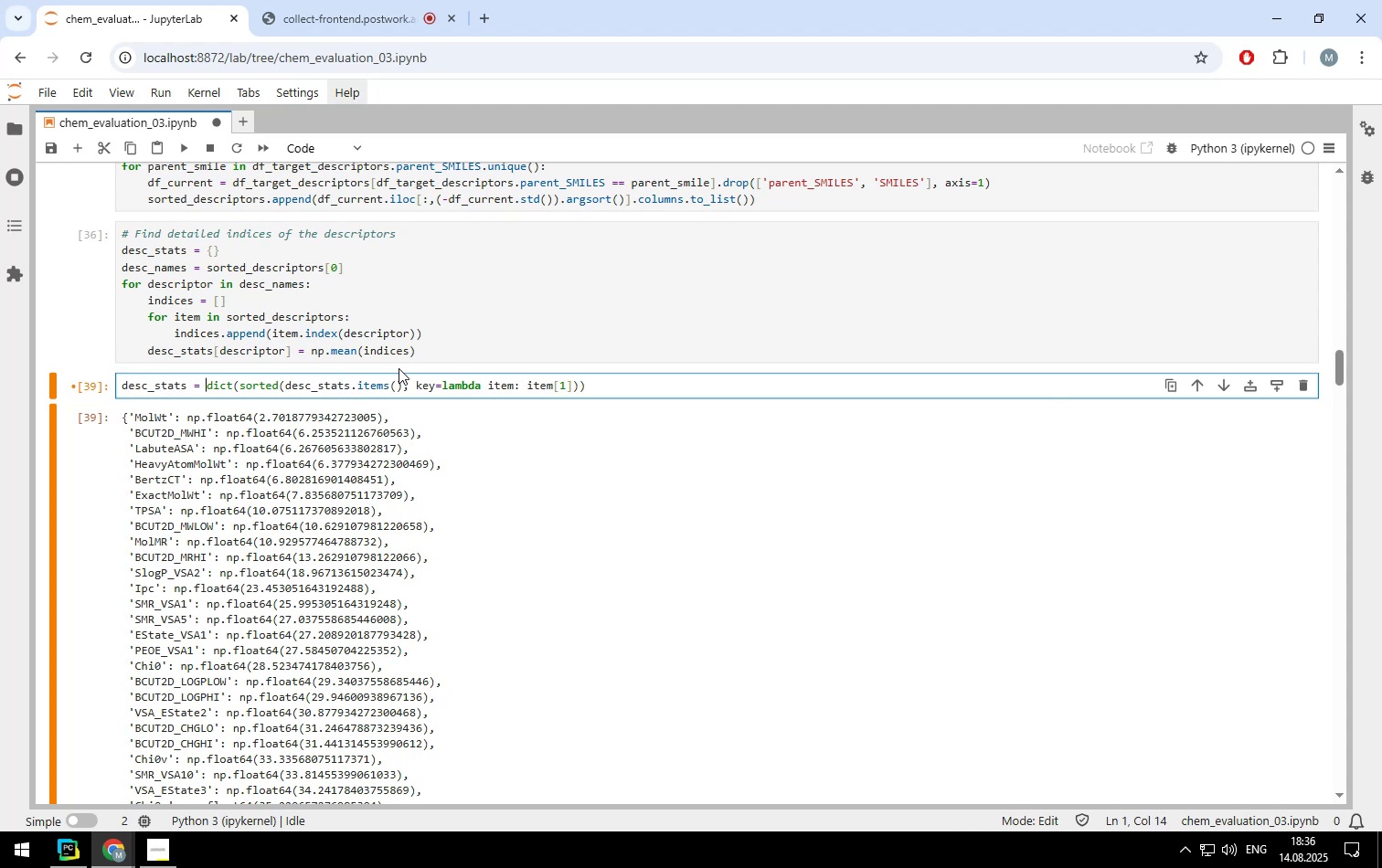 
key(Control+Enter)
 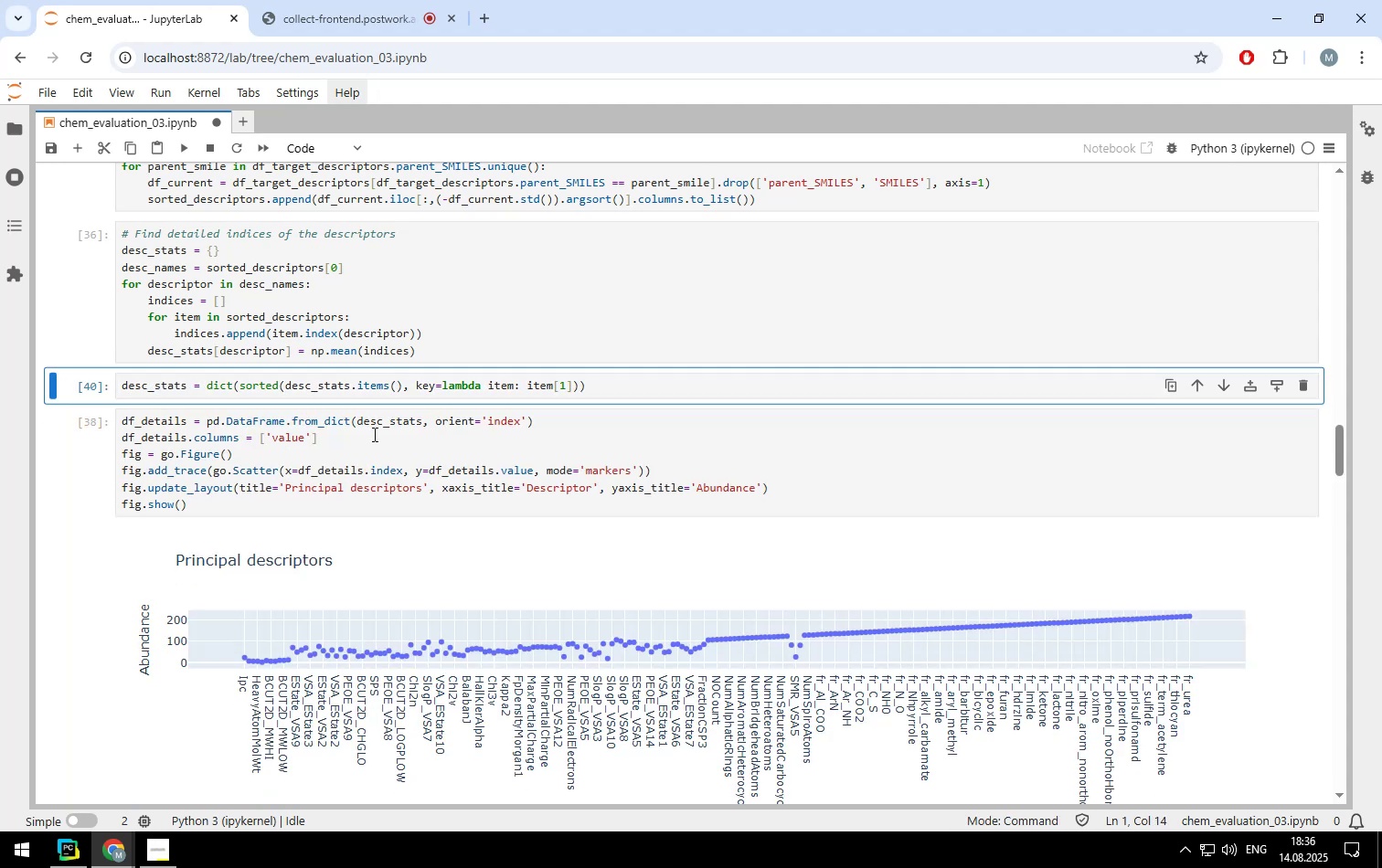 
left_click([374, 451])
 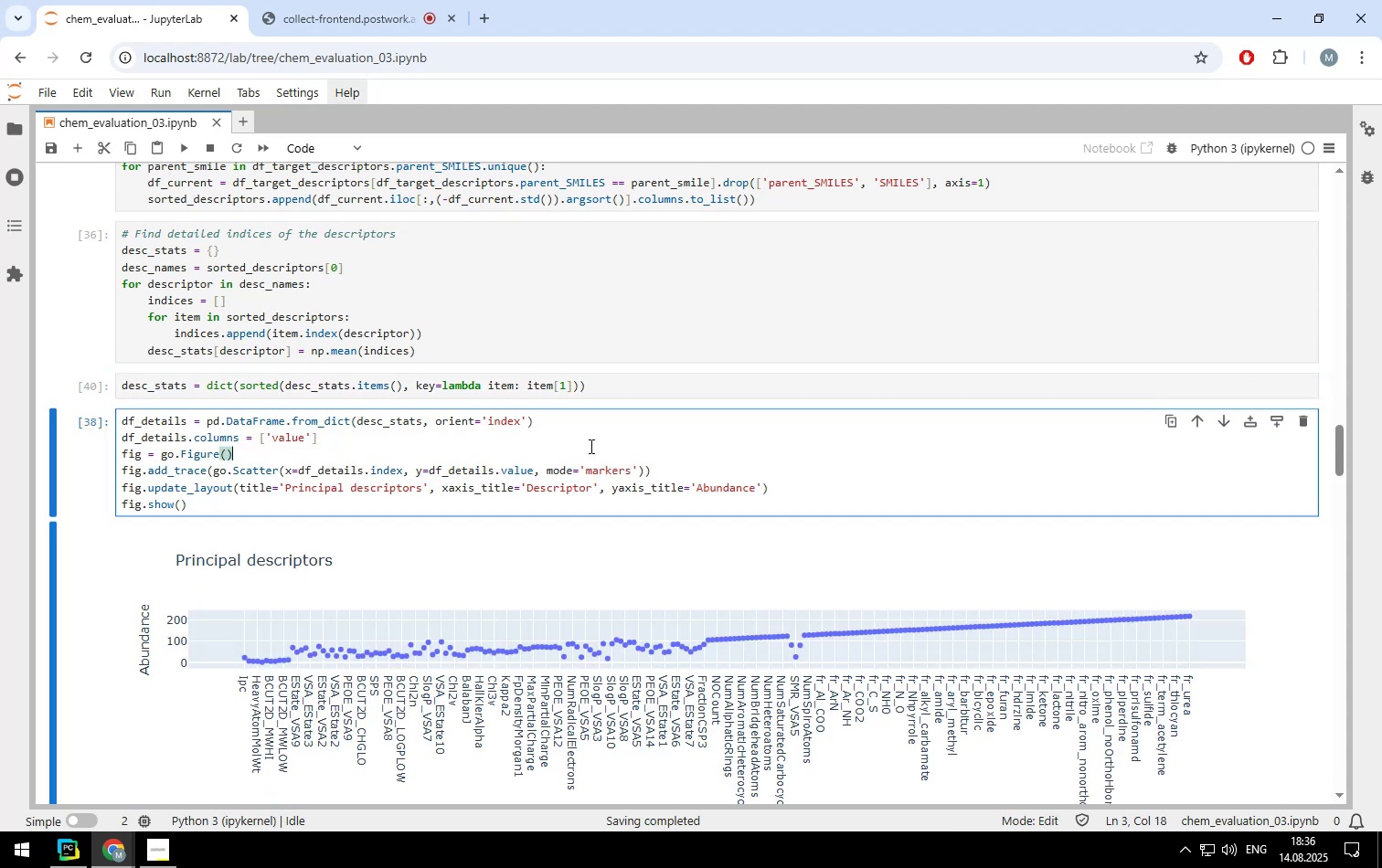 
key(Control+ControlLeft)
 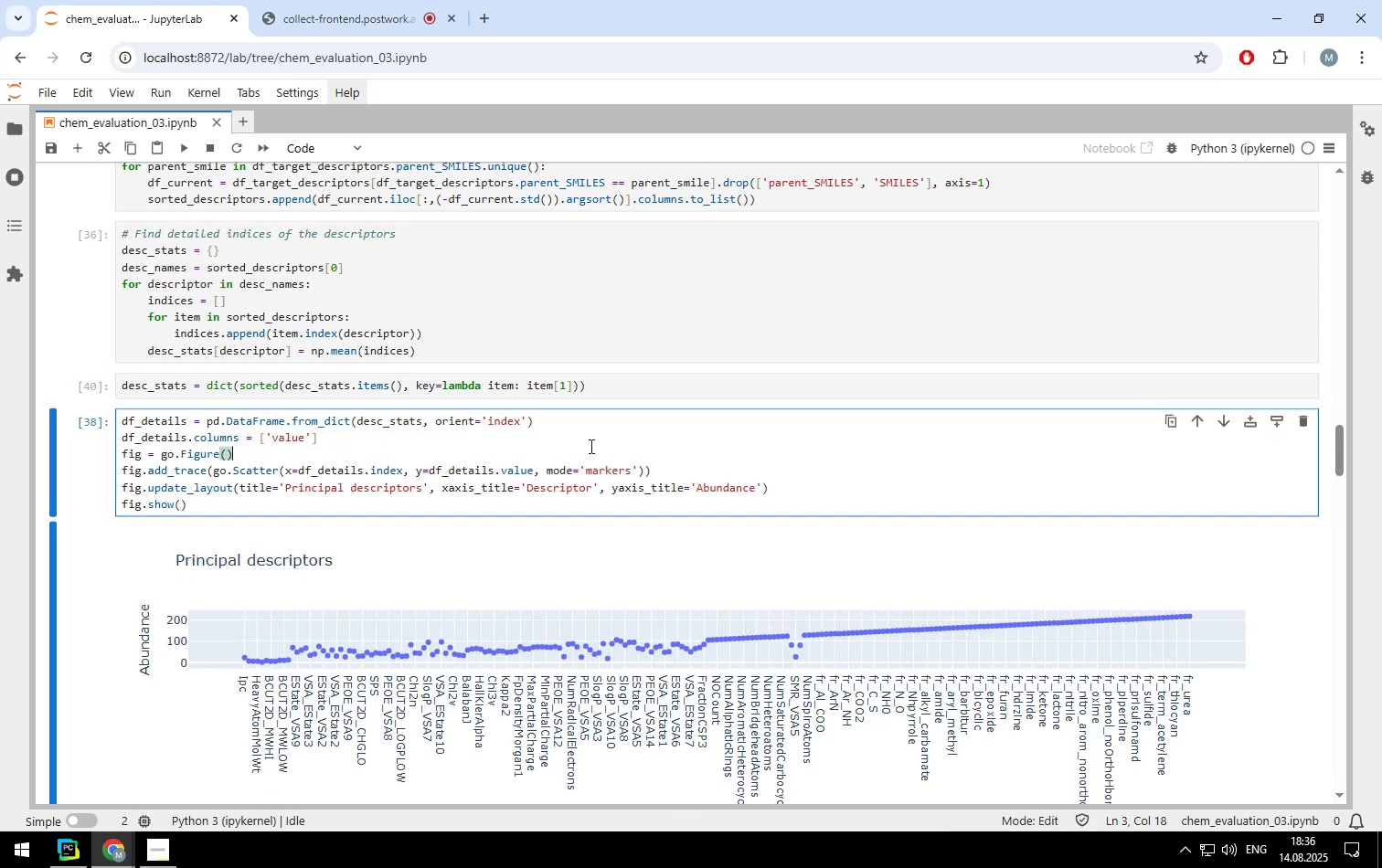 
key(Control+ControlLeft)
 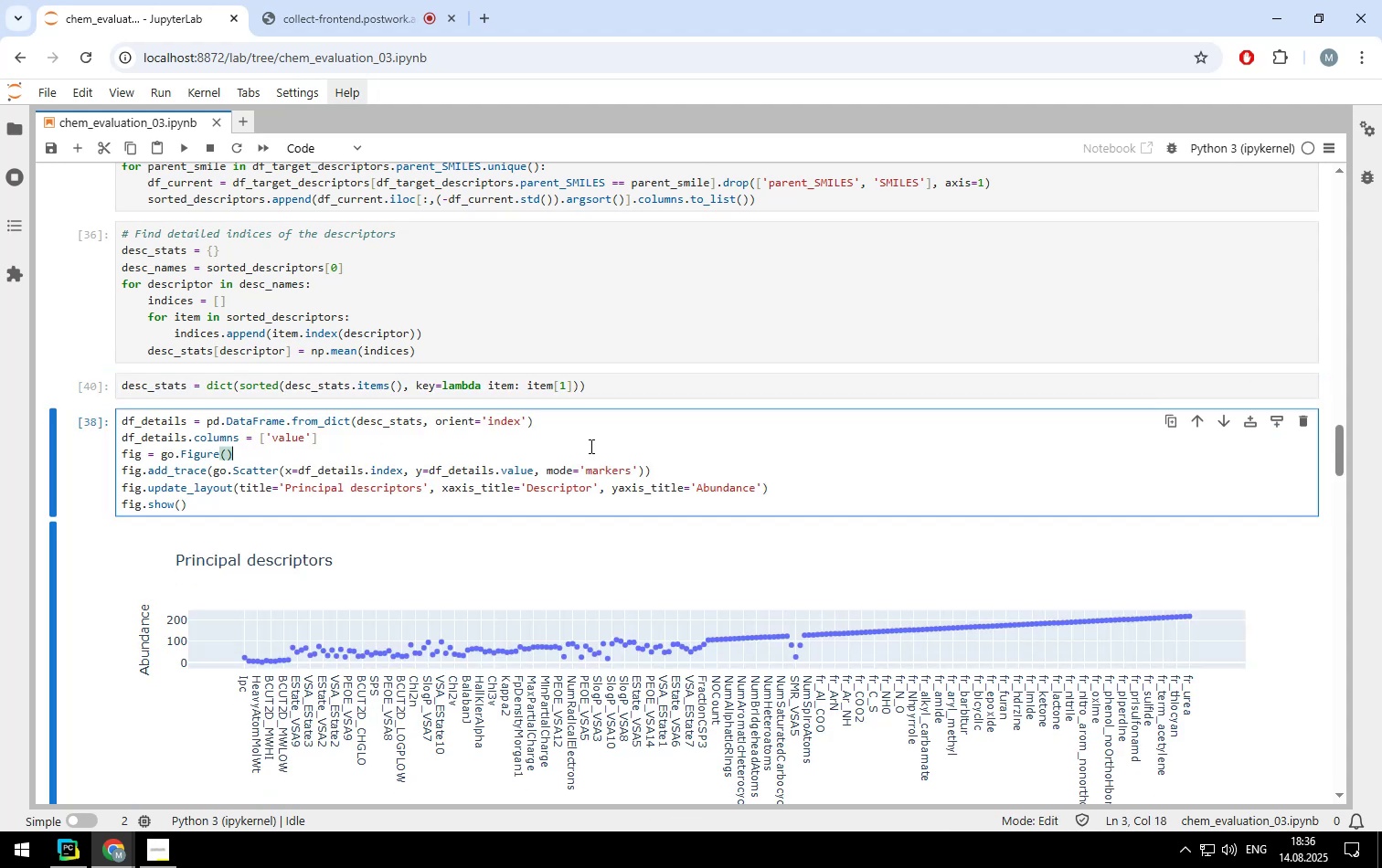 
key(Control+Enter)
 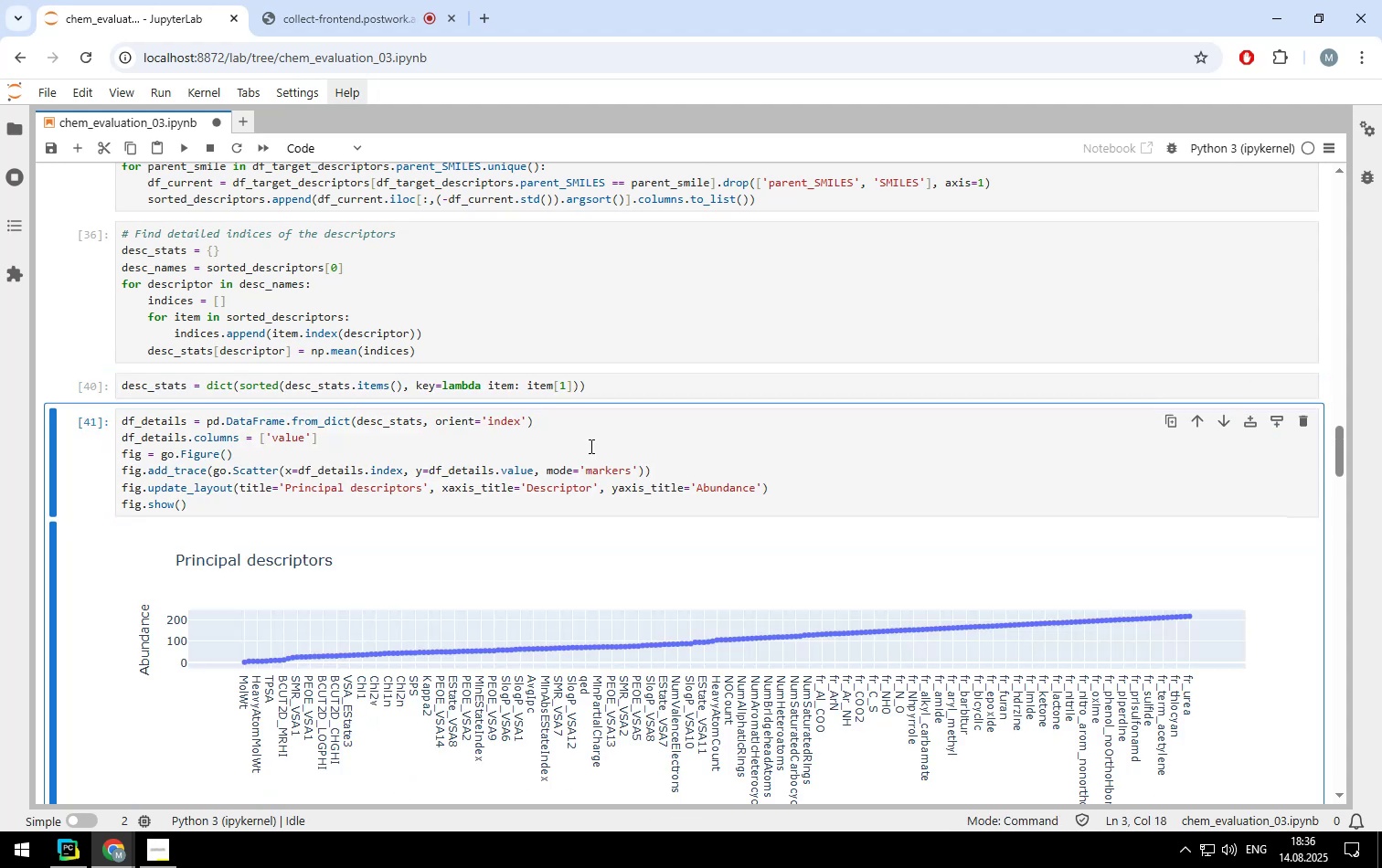 
scroll: coordinate [589, 446], scroll_direction: down, amount: 2.0
 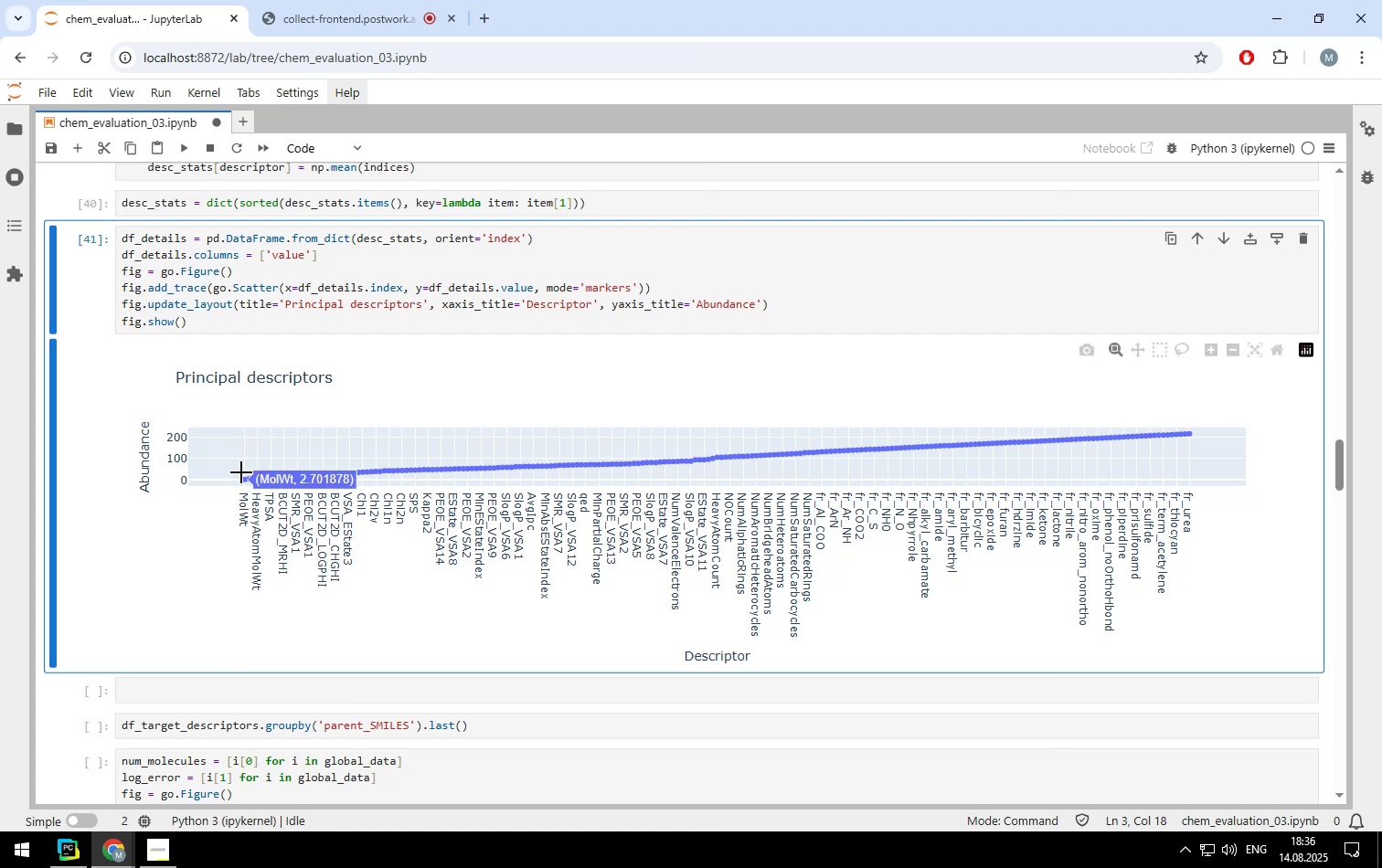 
left_click_drag(start_coordinate=[235, 484], to_coordinate=[308, 466])
 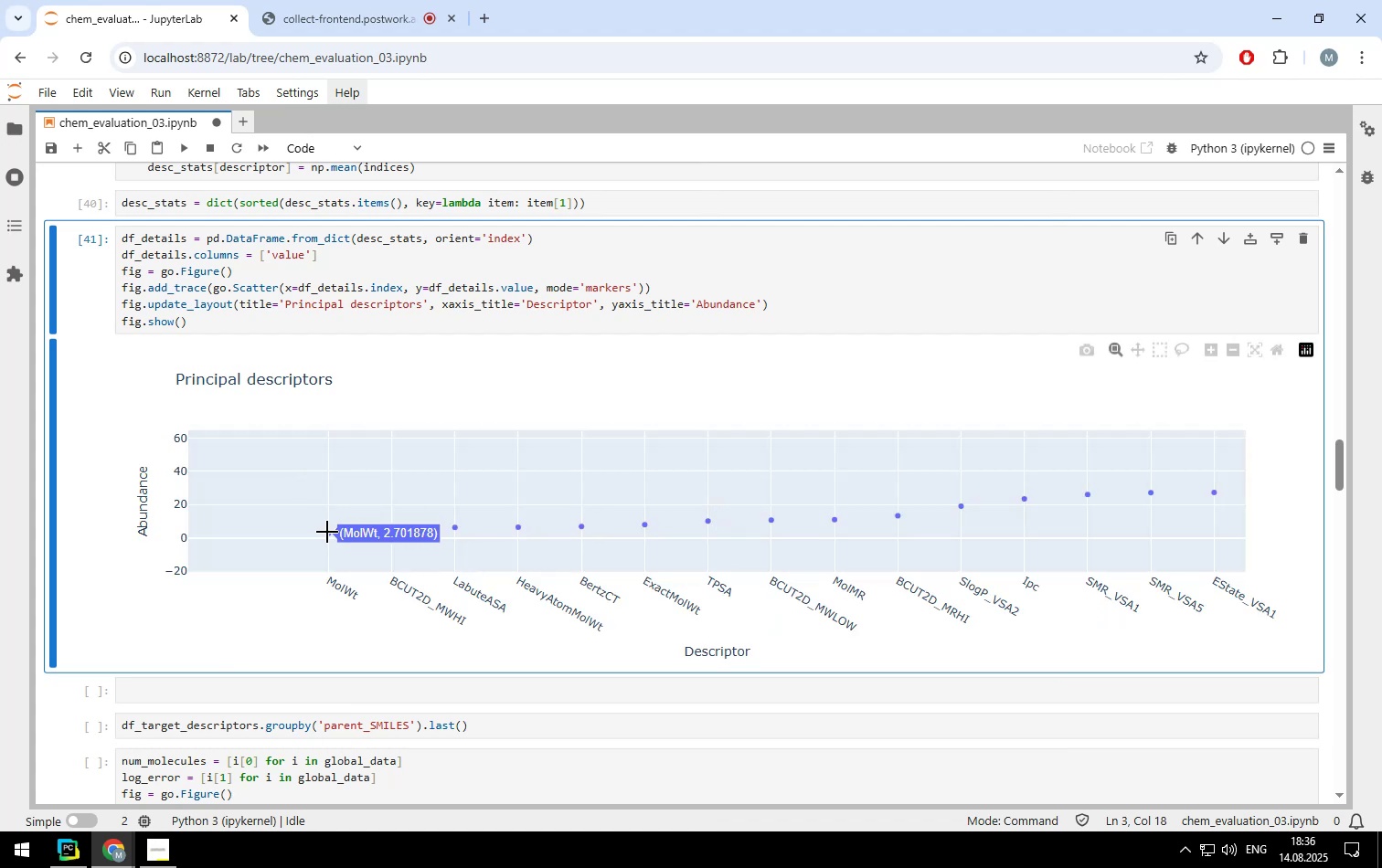 
double_click([533, 505])
 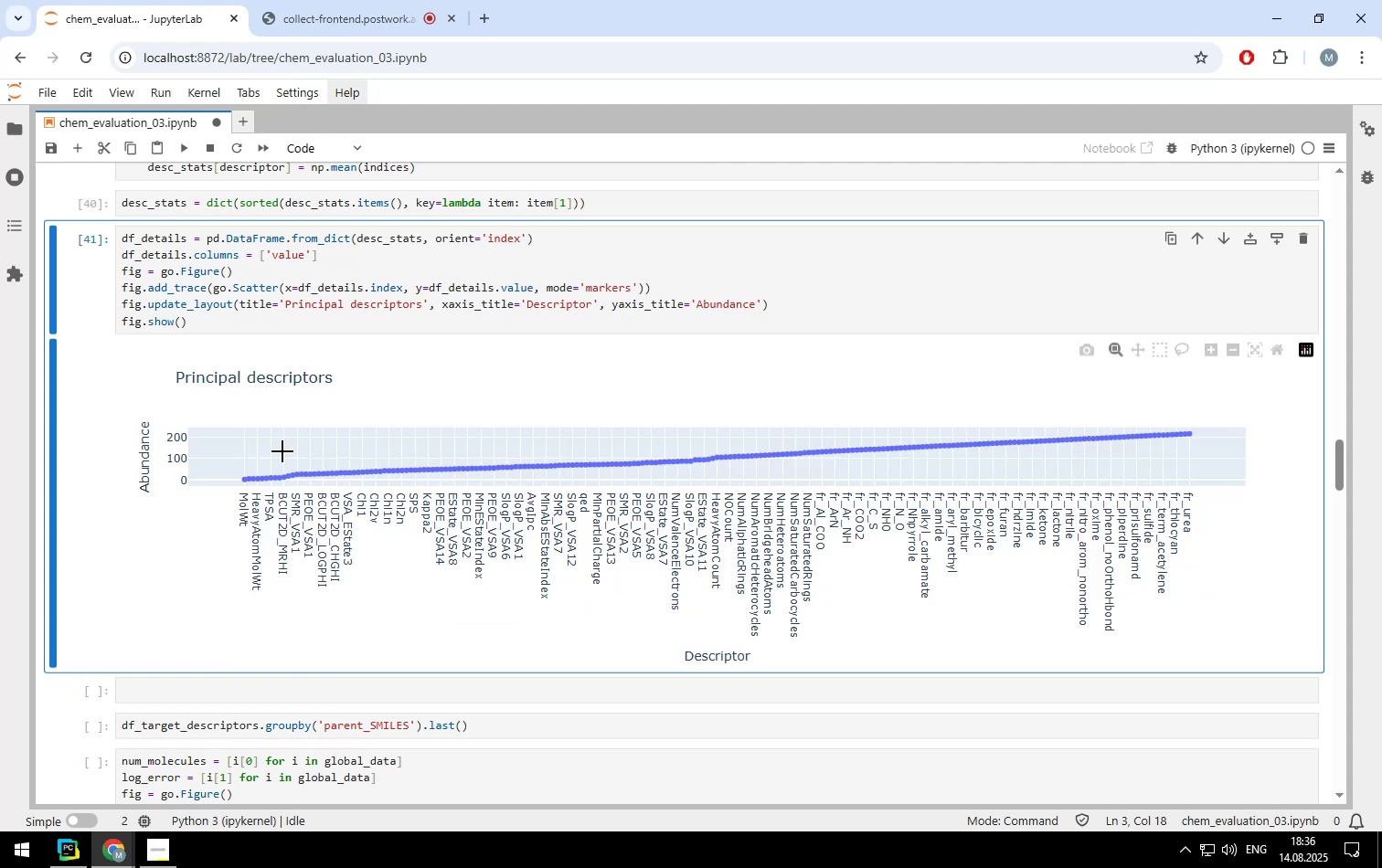 
left_click_drag(start_coordinate=[278, 450], to_coordinate=[773, 461])
 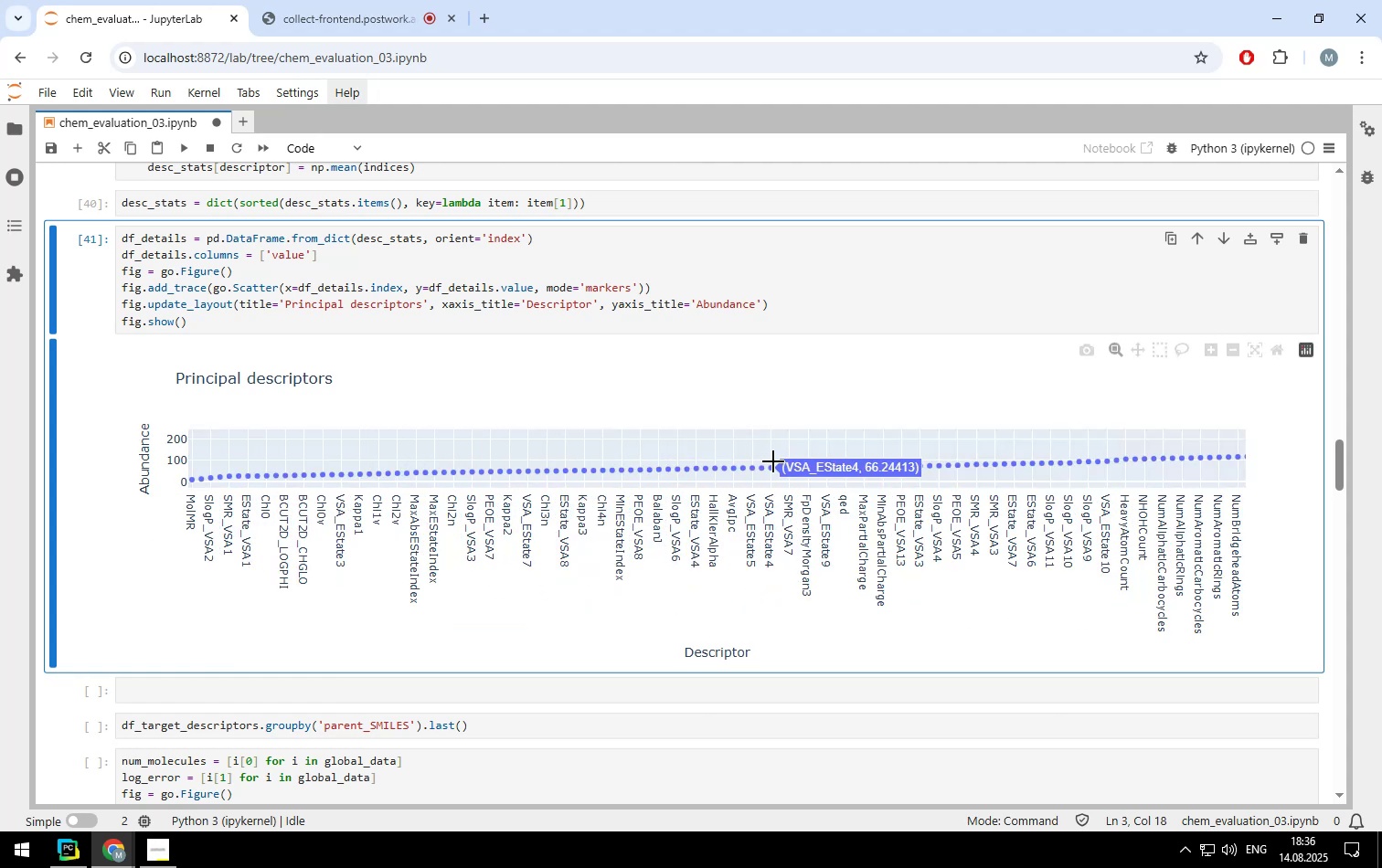 
double_click([773, 461])
 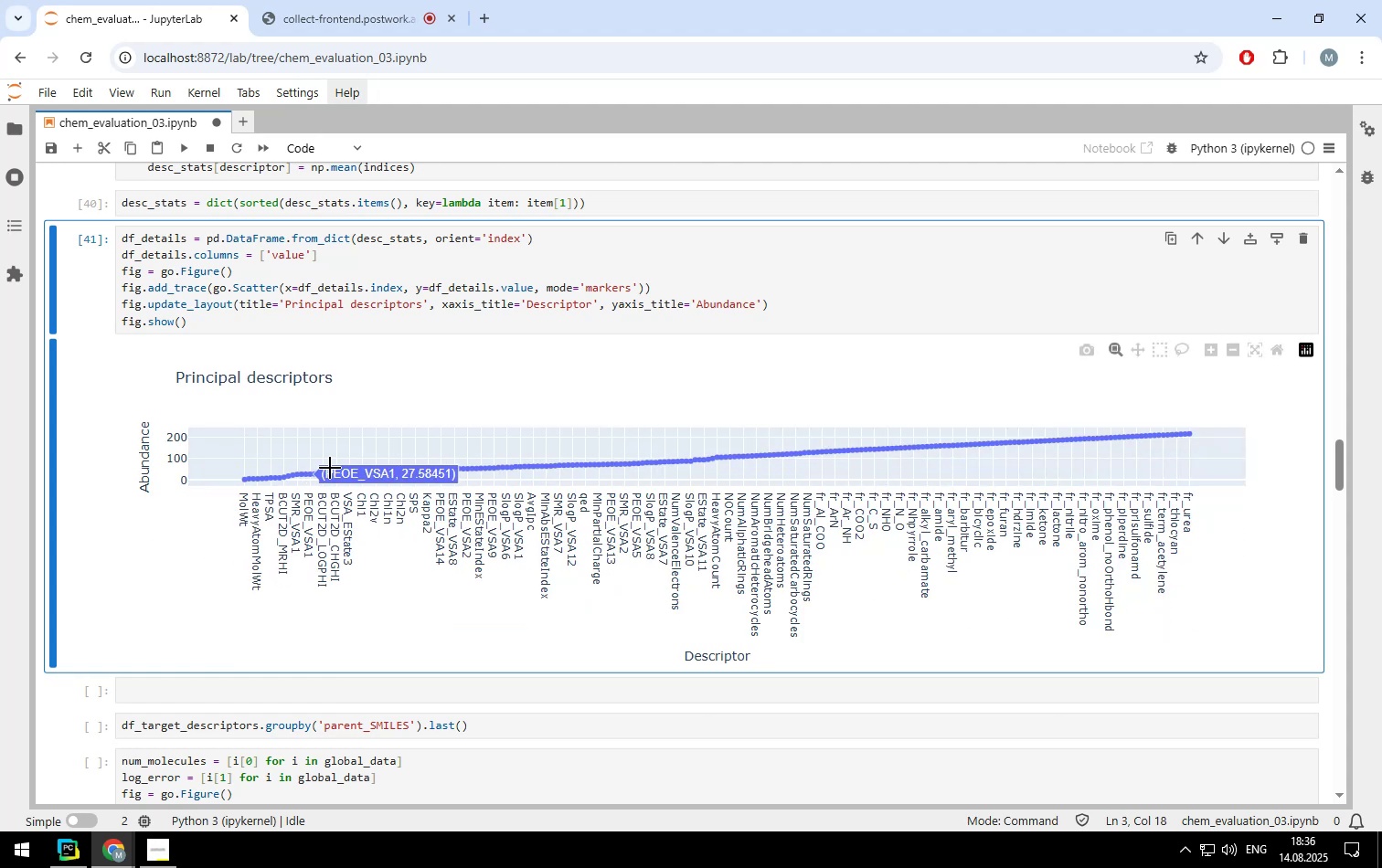 
left_click_drag(start_coordinate=[737, 449], to_coordinate=[228, 497])
 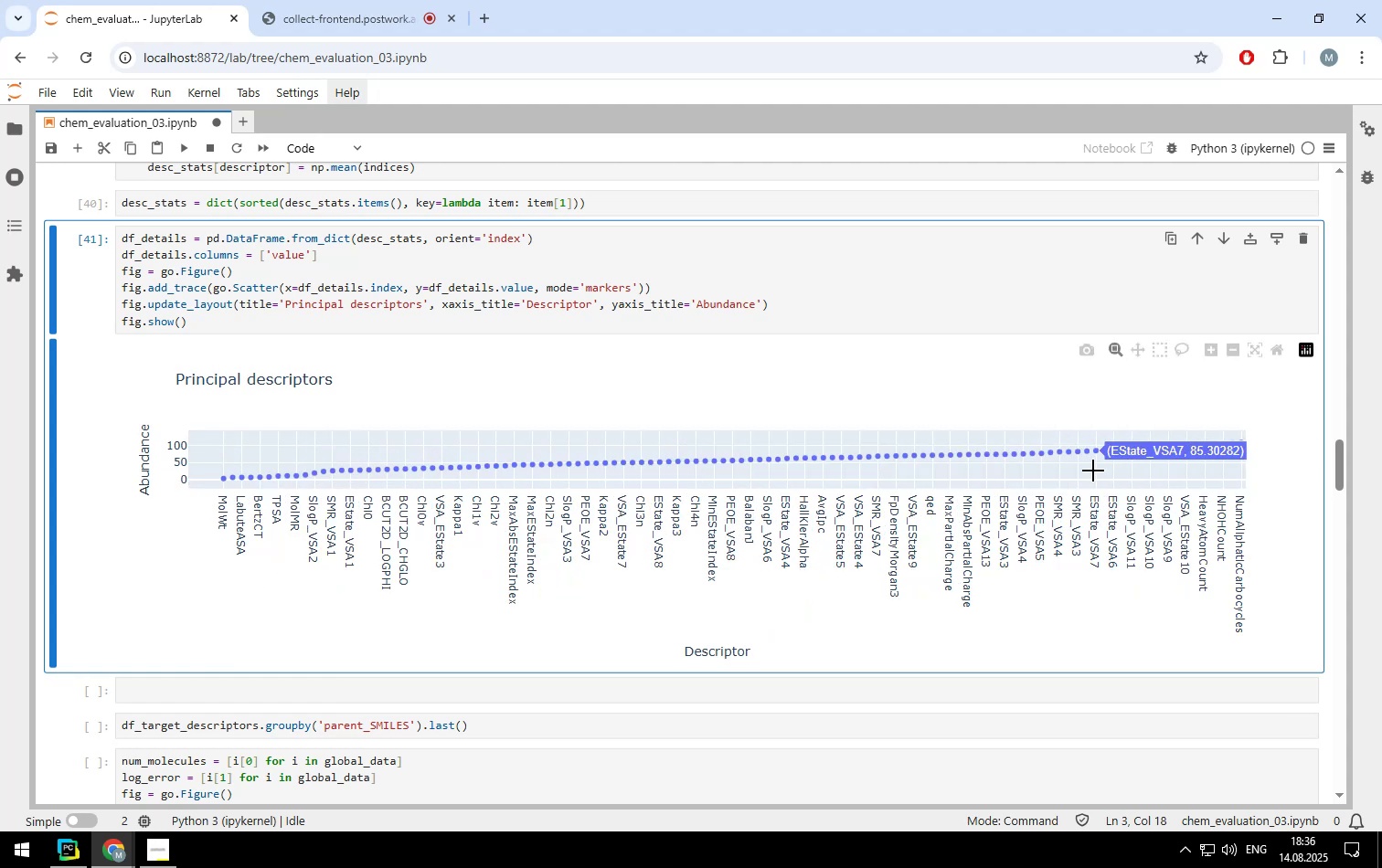 
double_click([1091, 470])
 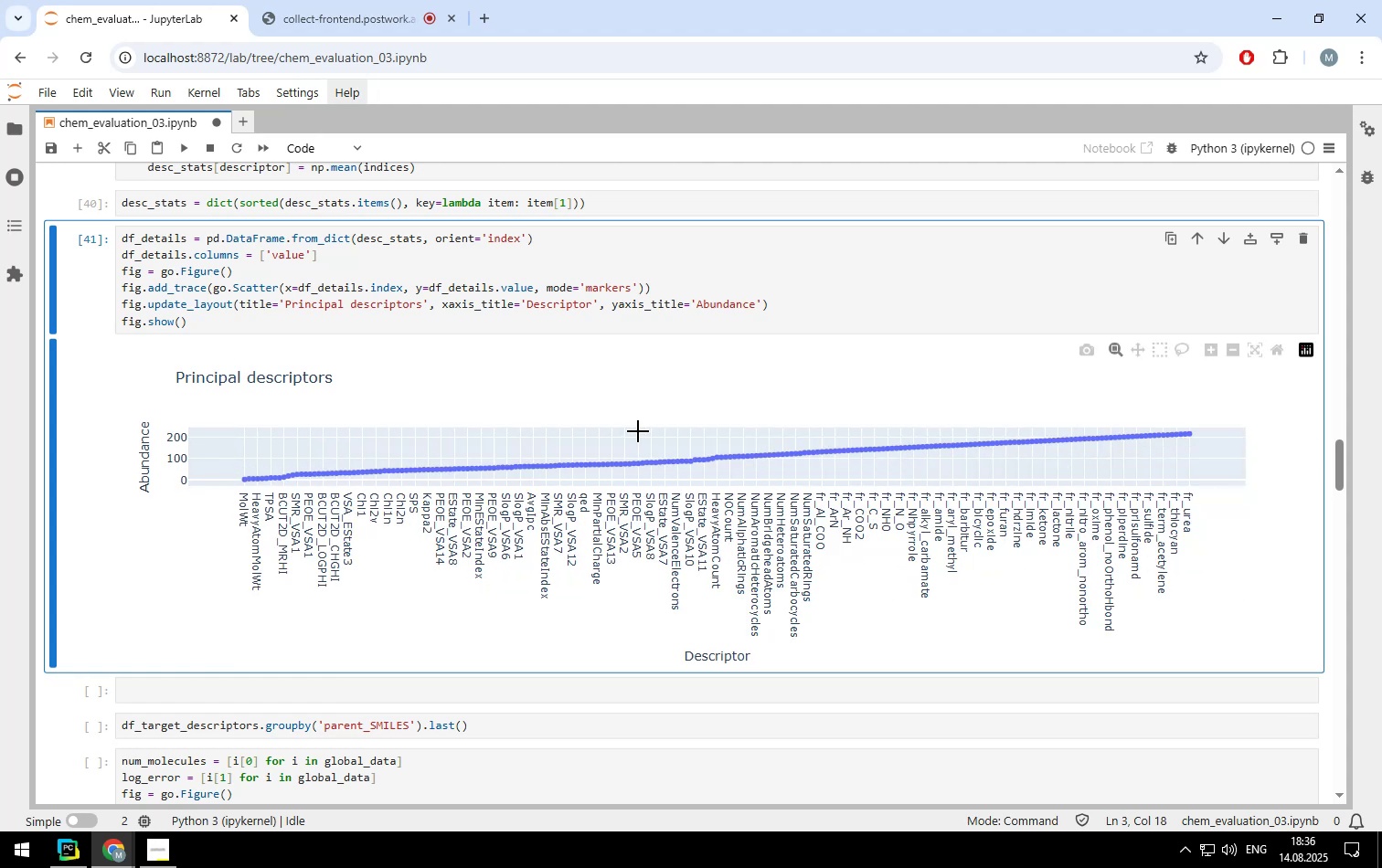 
wait(5.21)
 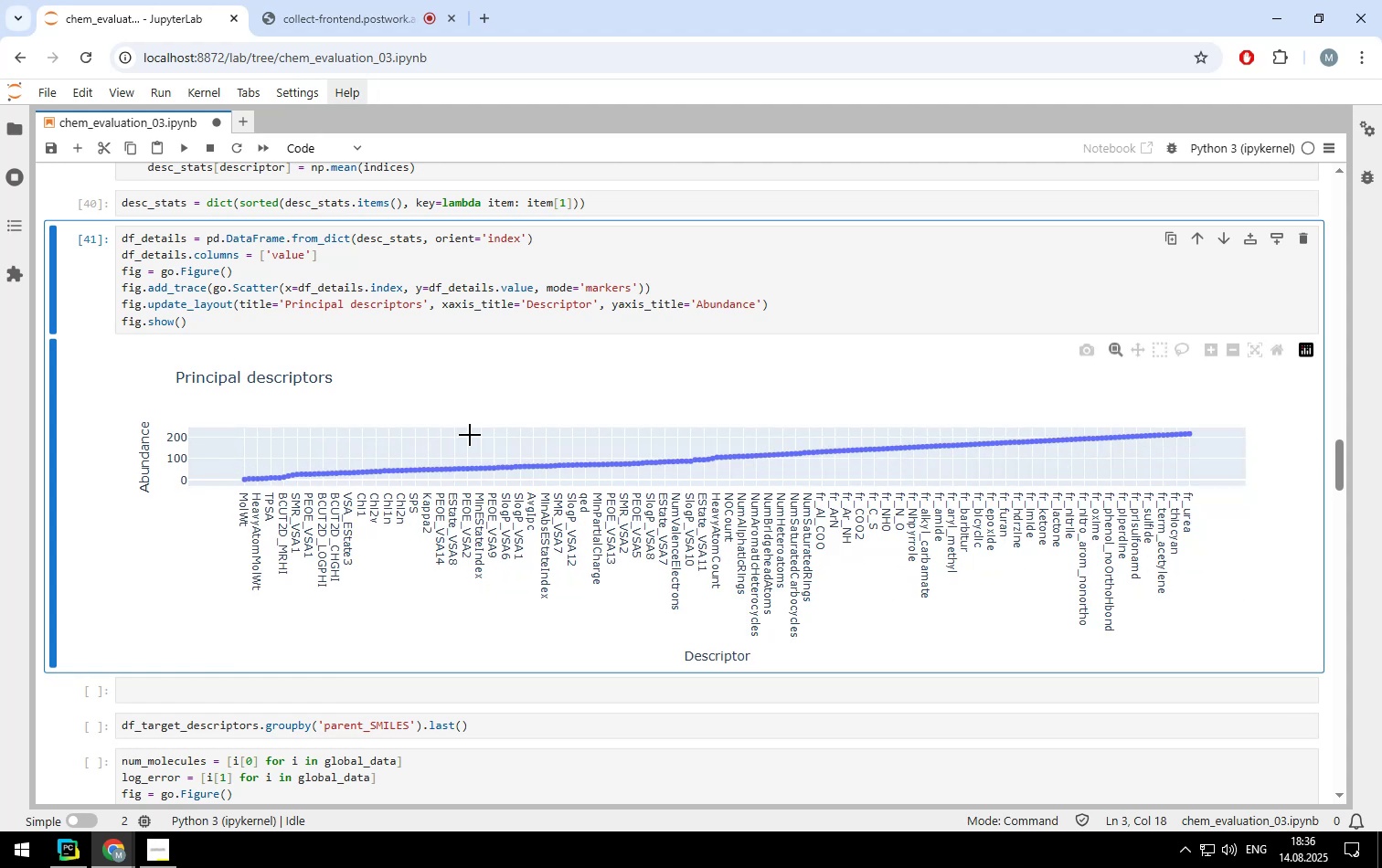 
left_click_drag(start_coordinate=[695, 306], to_coordinate=[759, 306])
 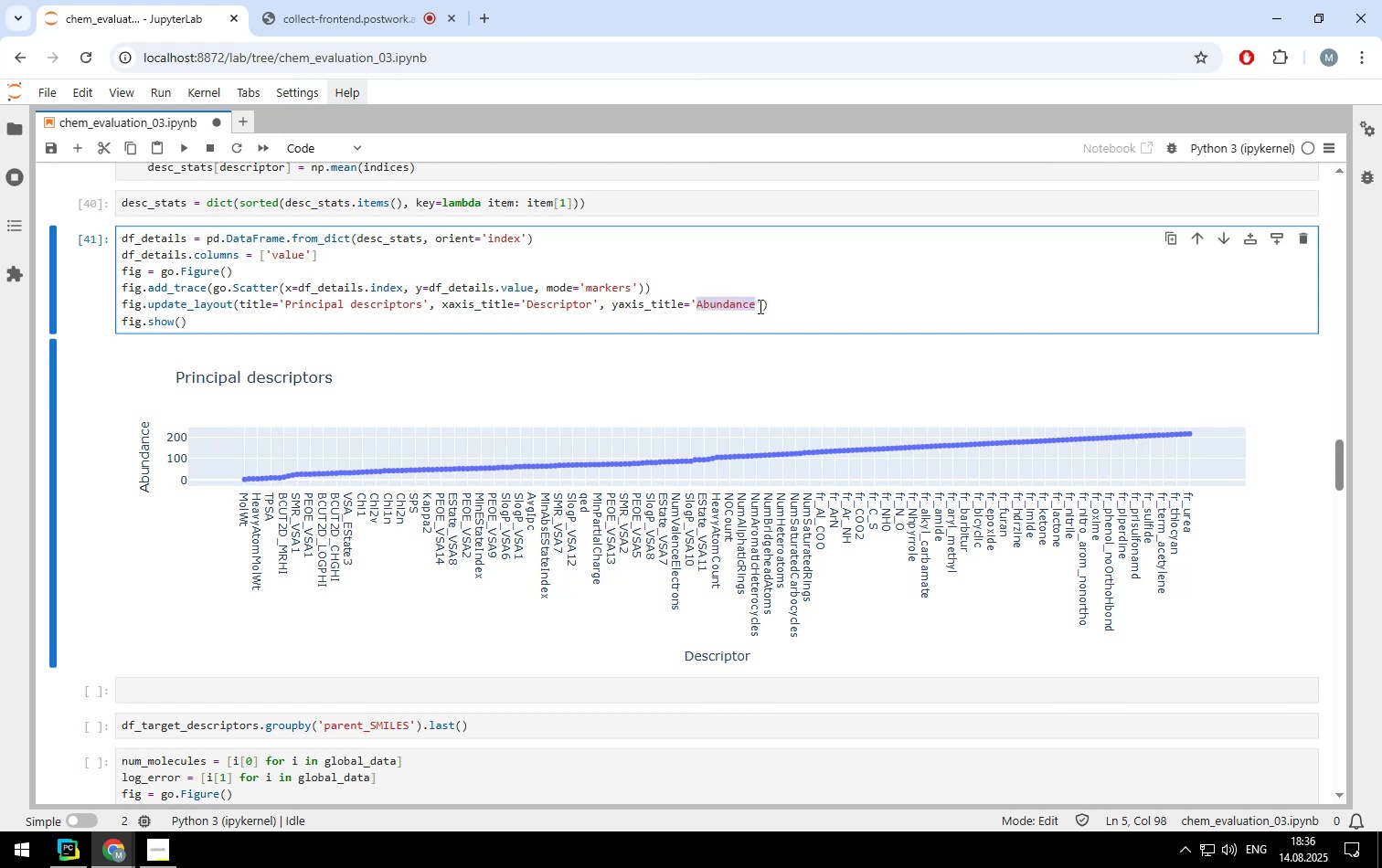 
type(Average order)
 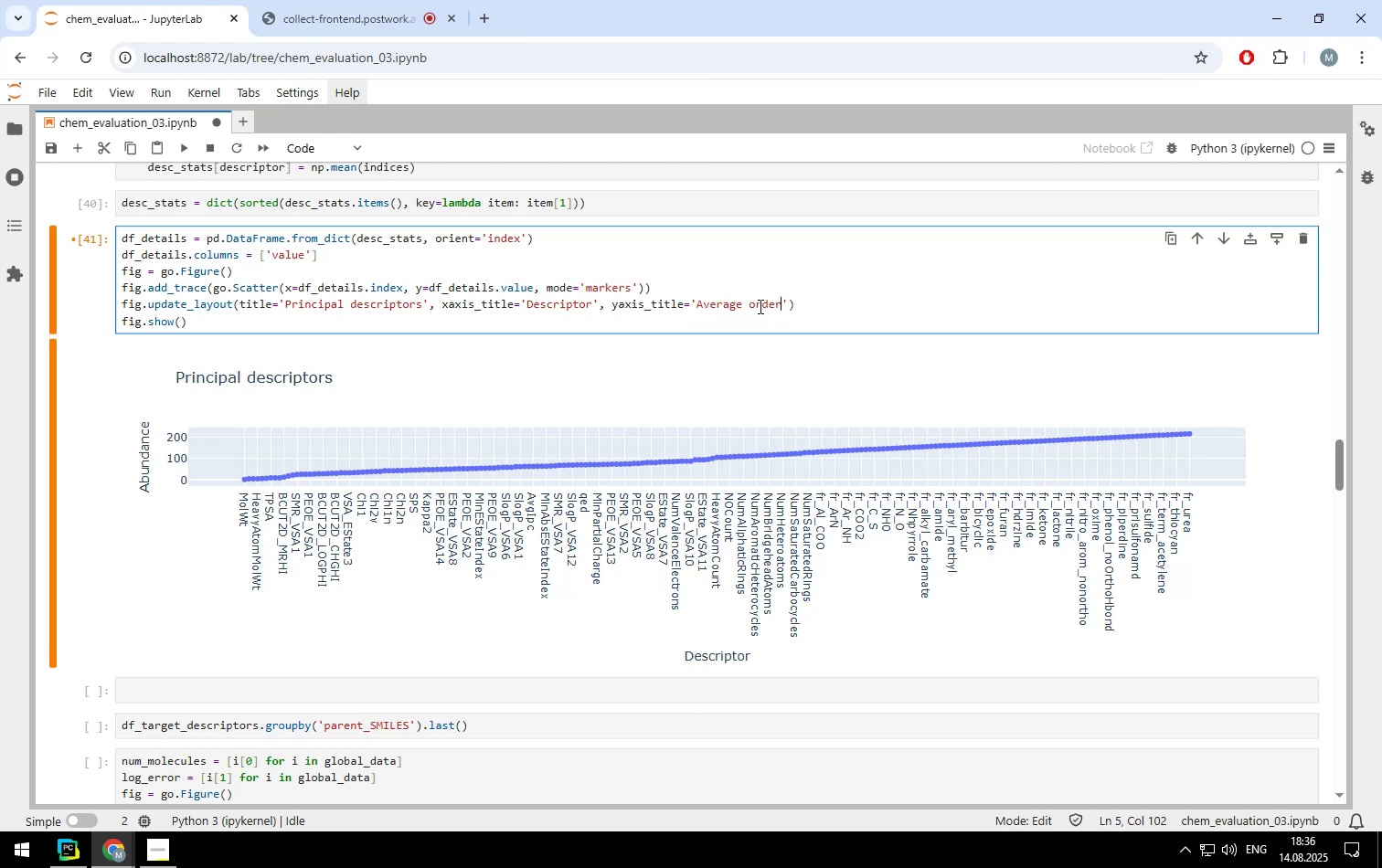 
key(Control+ControlLeft)
 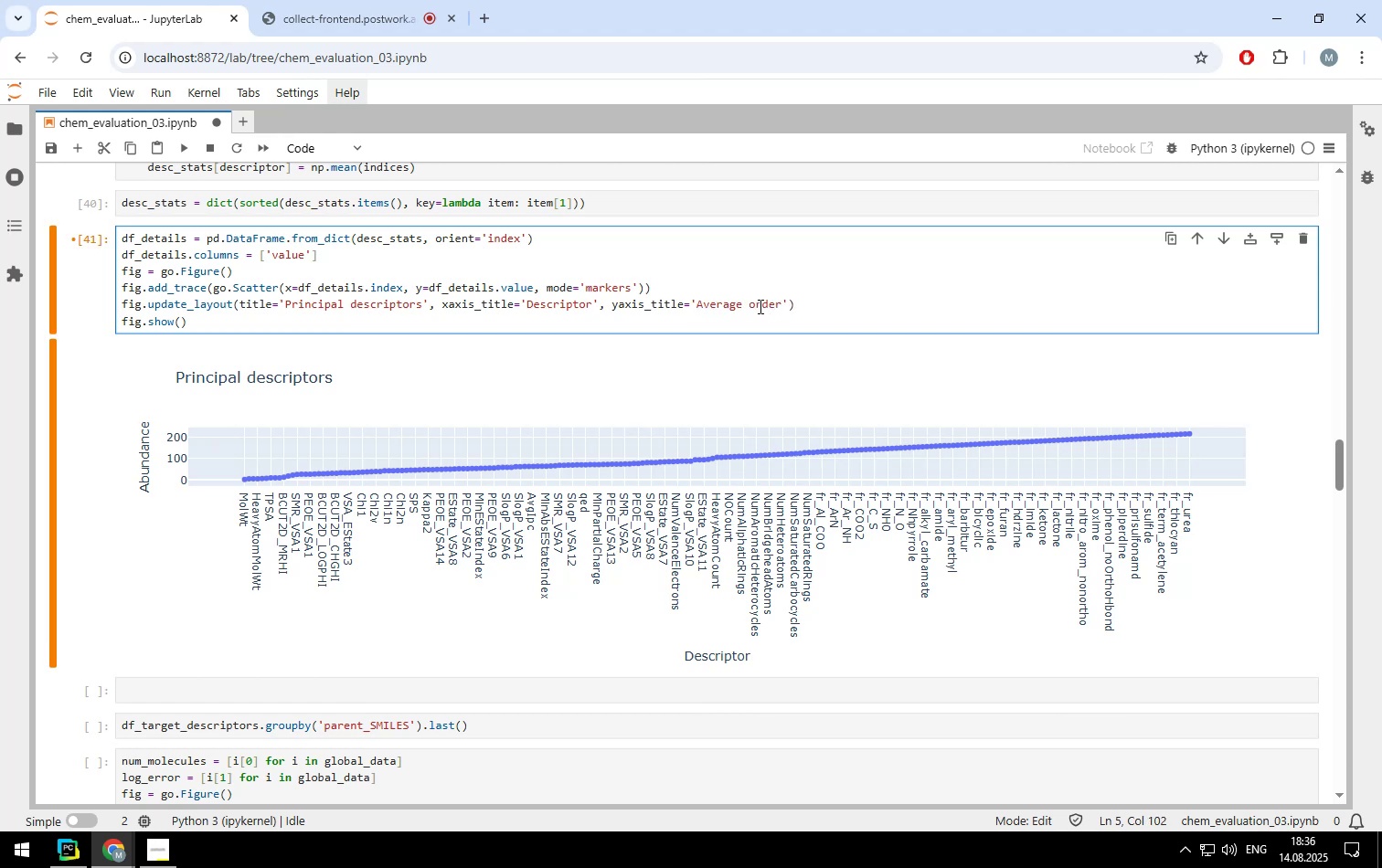 
key(Control+Enter)
 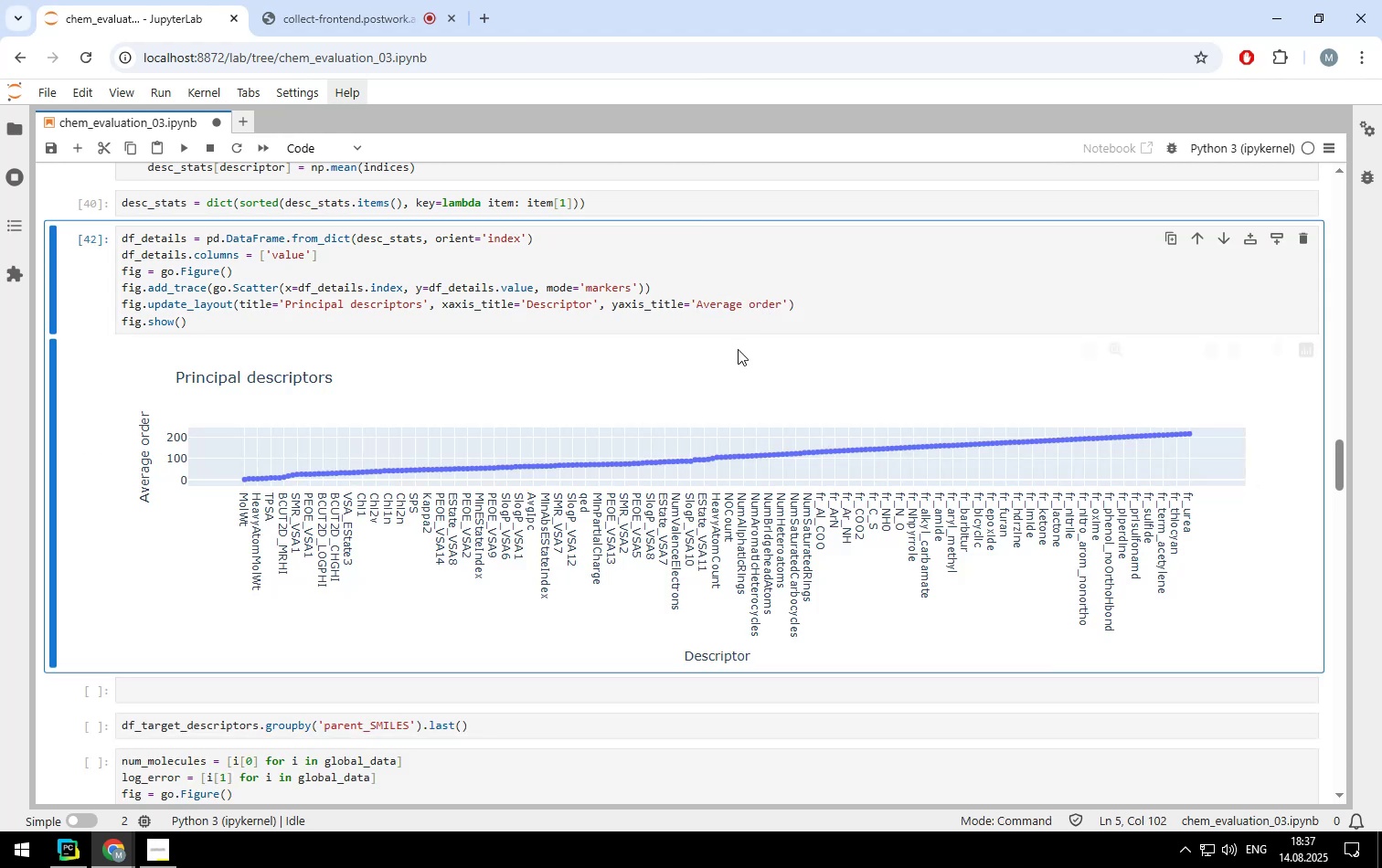 
scroll: coordinate [693, 358], scroll_direction: up, amount: 2.0
 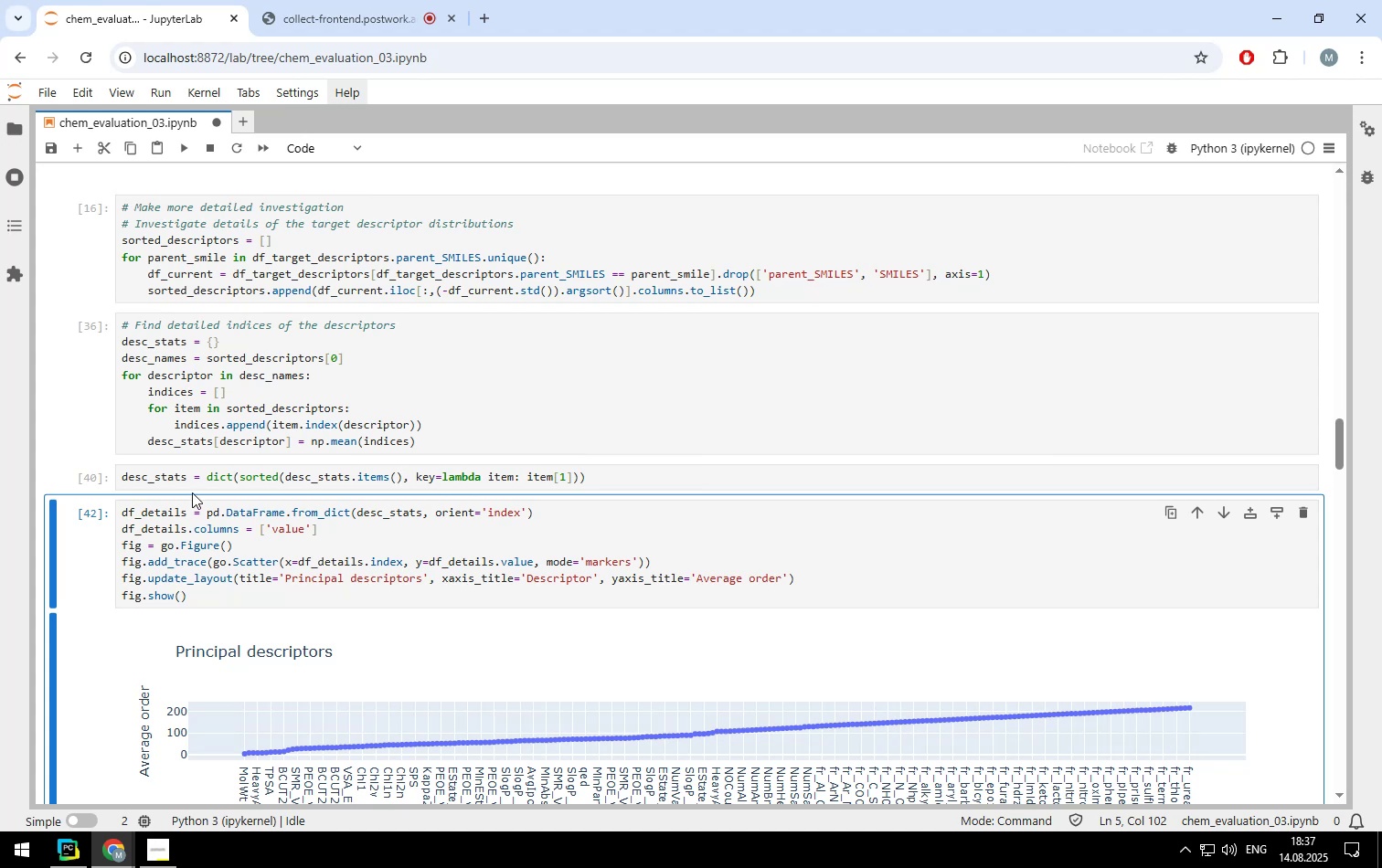 
left_click([124, 475])
 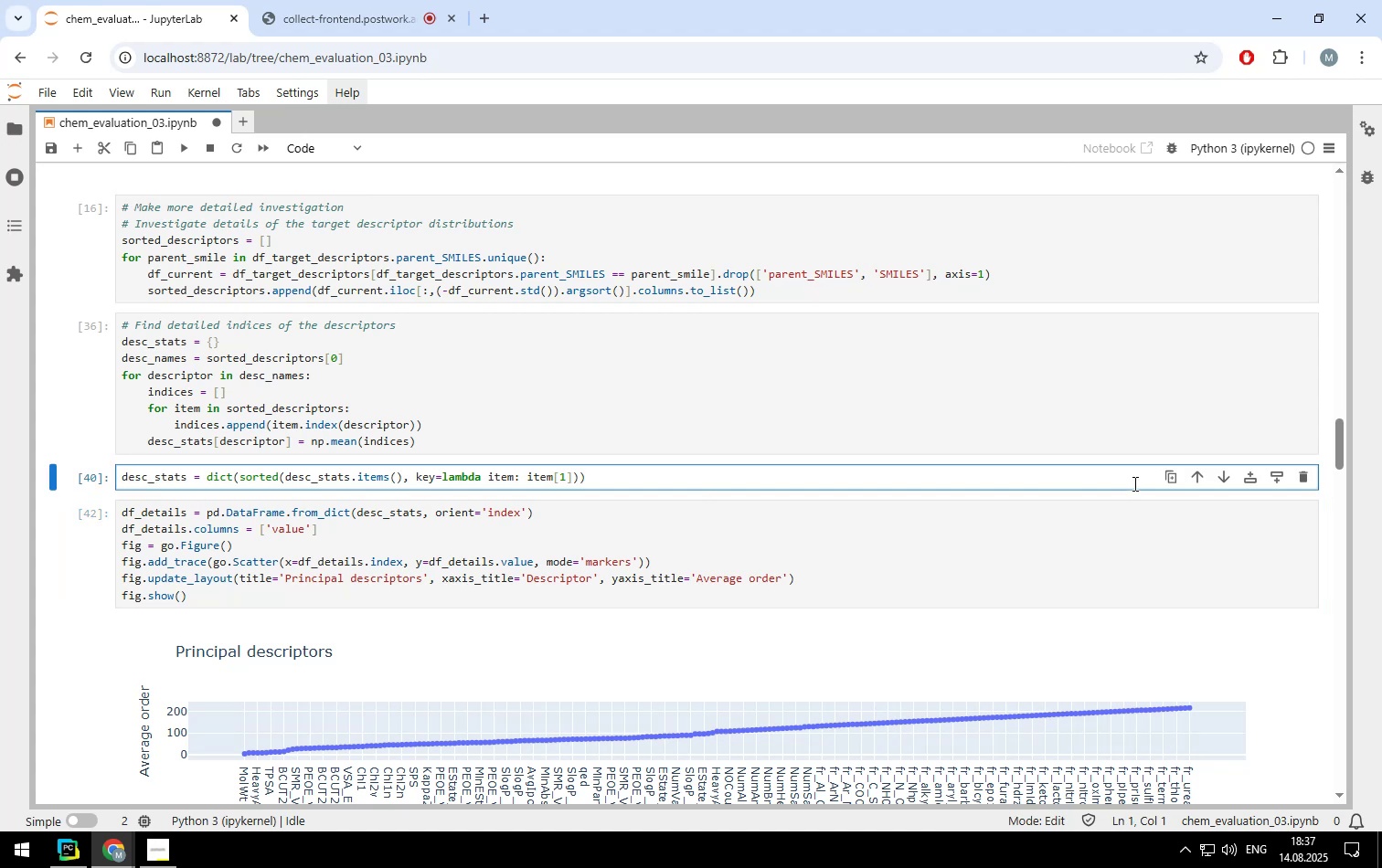 
key(Enter)
 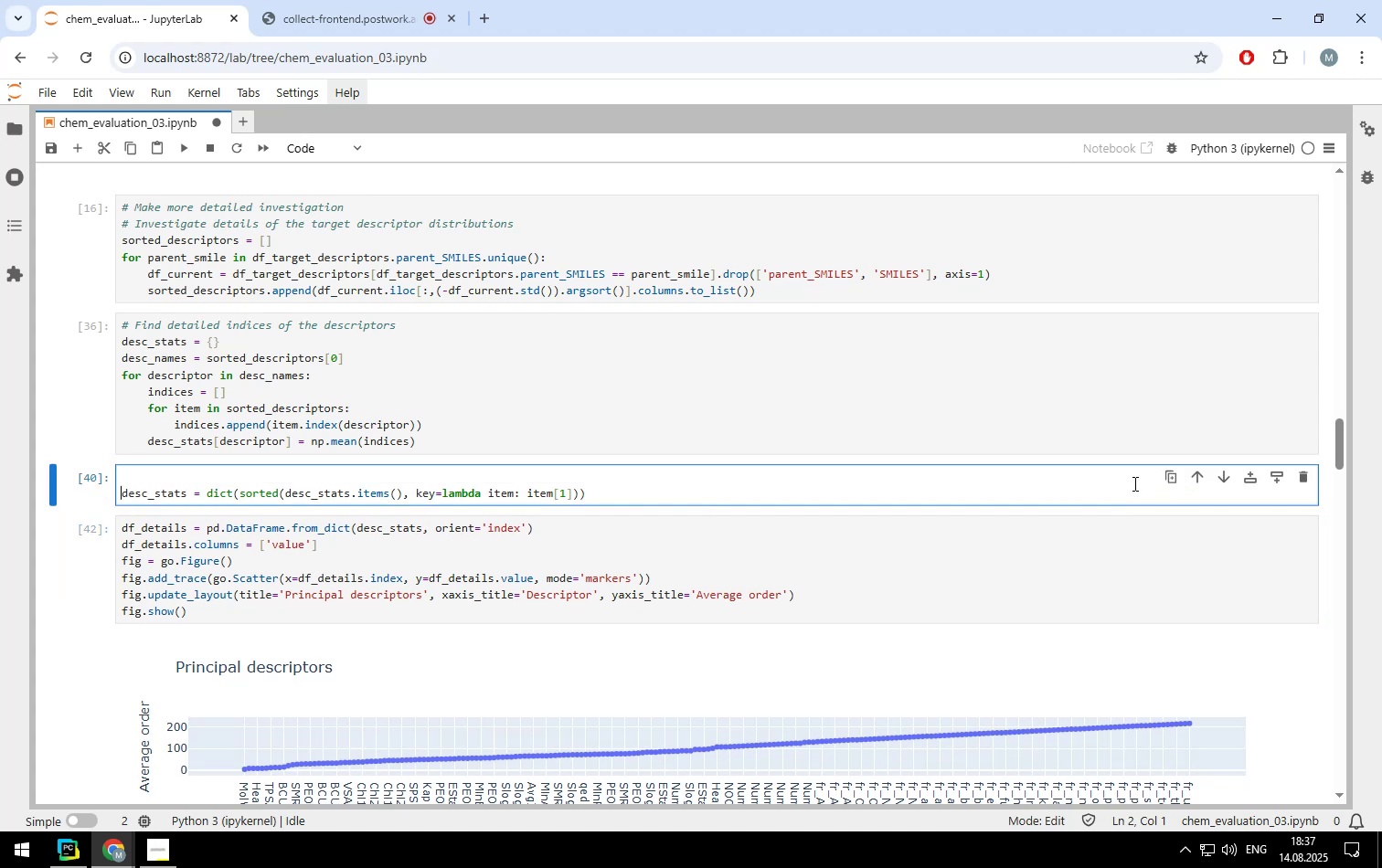 
key(ArrowUp)
 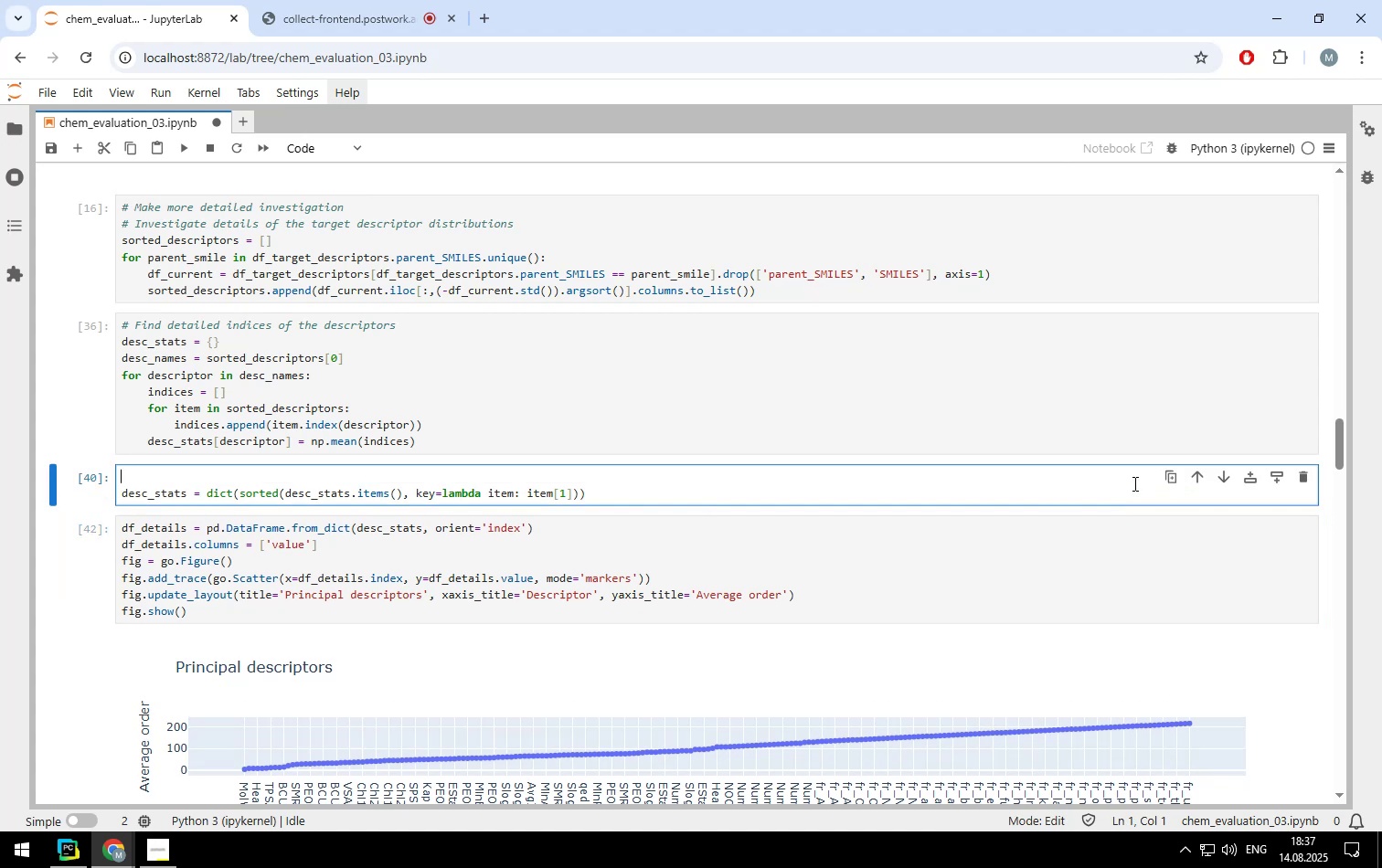 
type(# Sort results)
 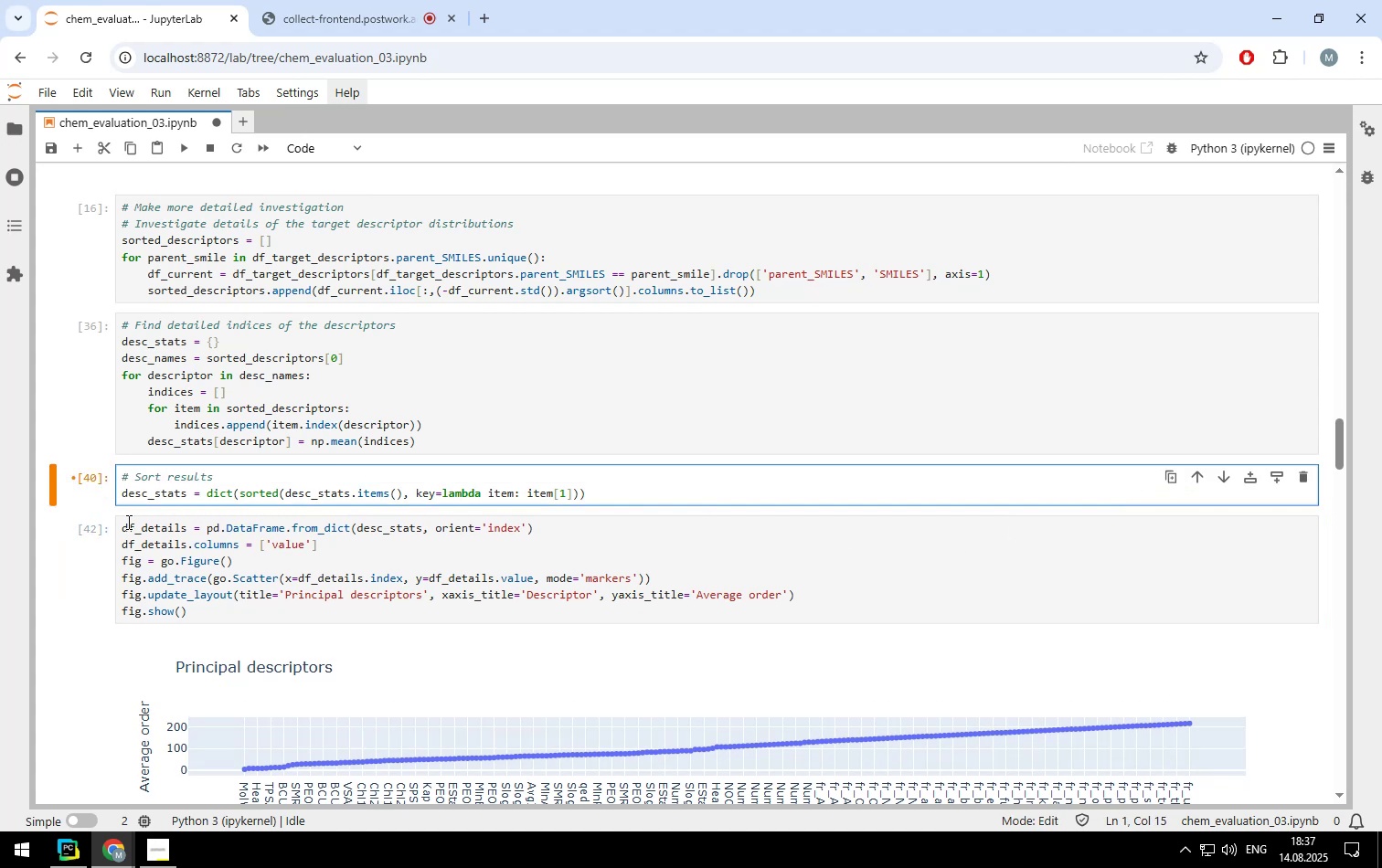 
left_click([123, 524])
 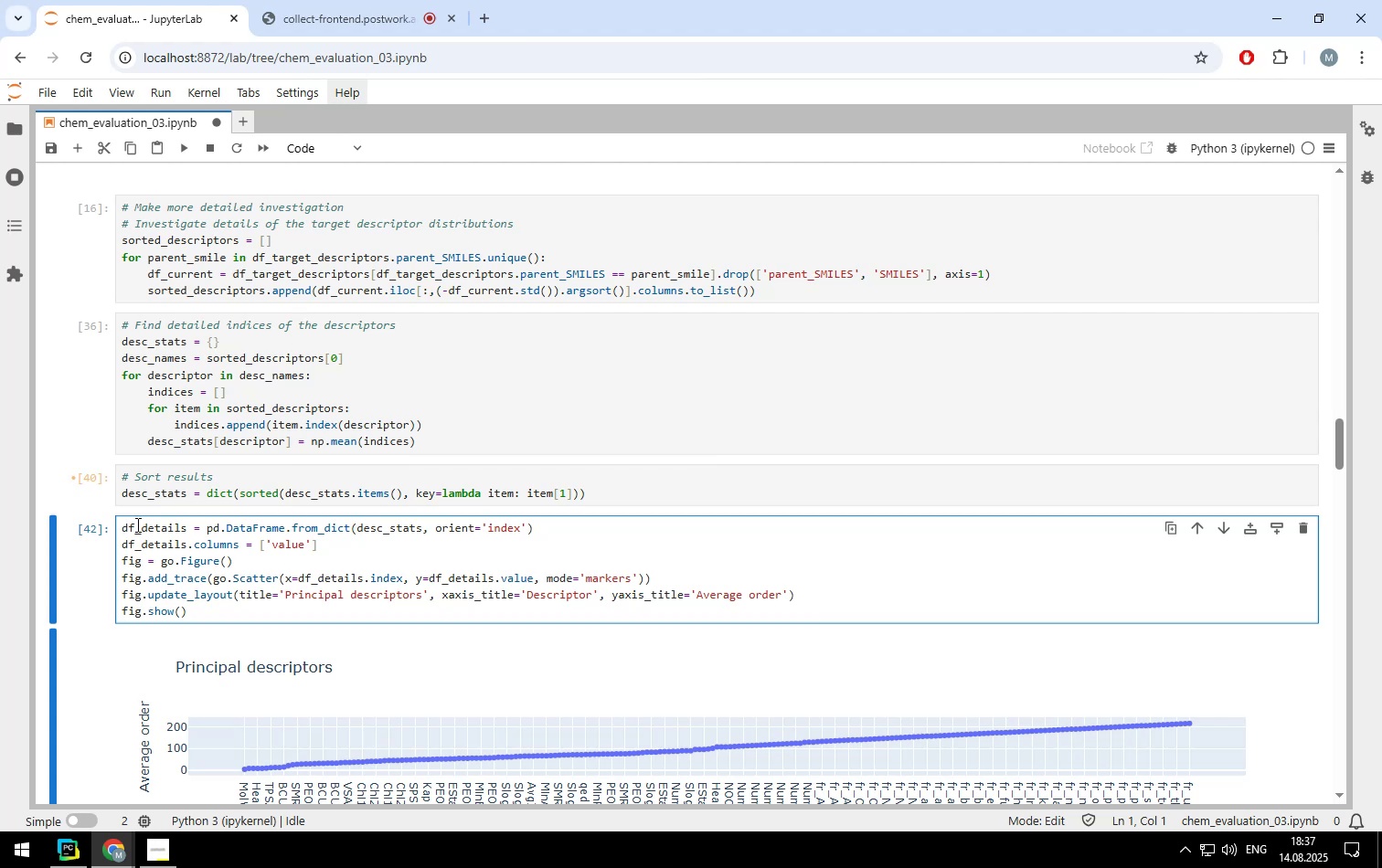 
key(Enter)
 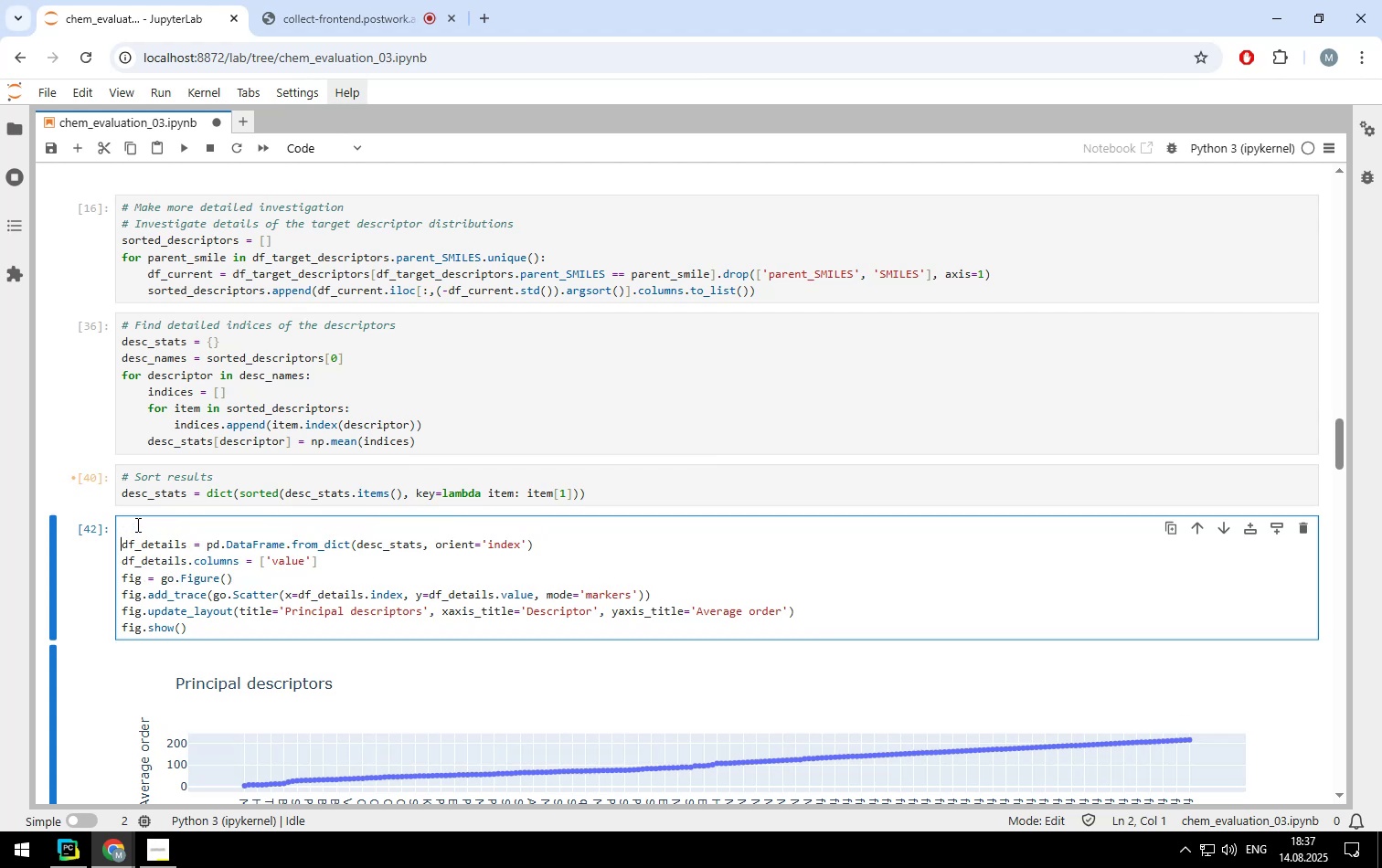 
key(ArrowUp)
 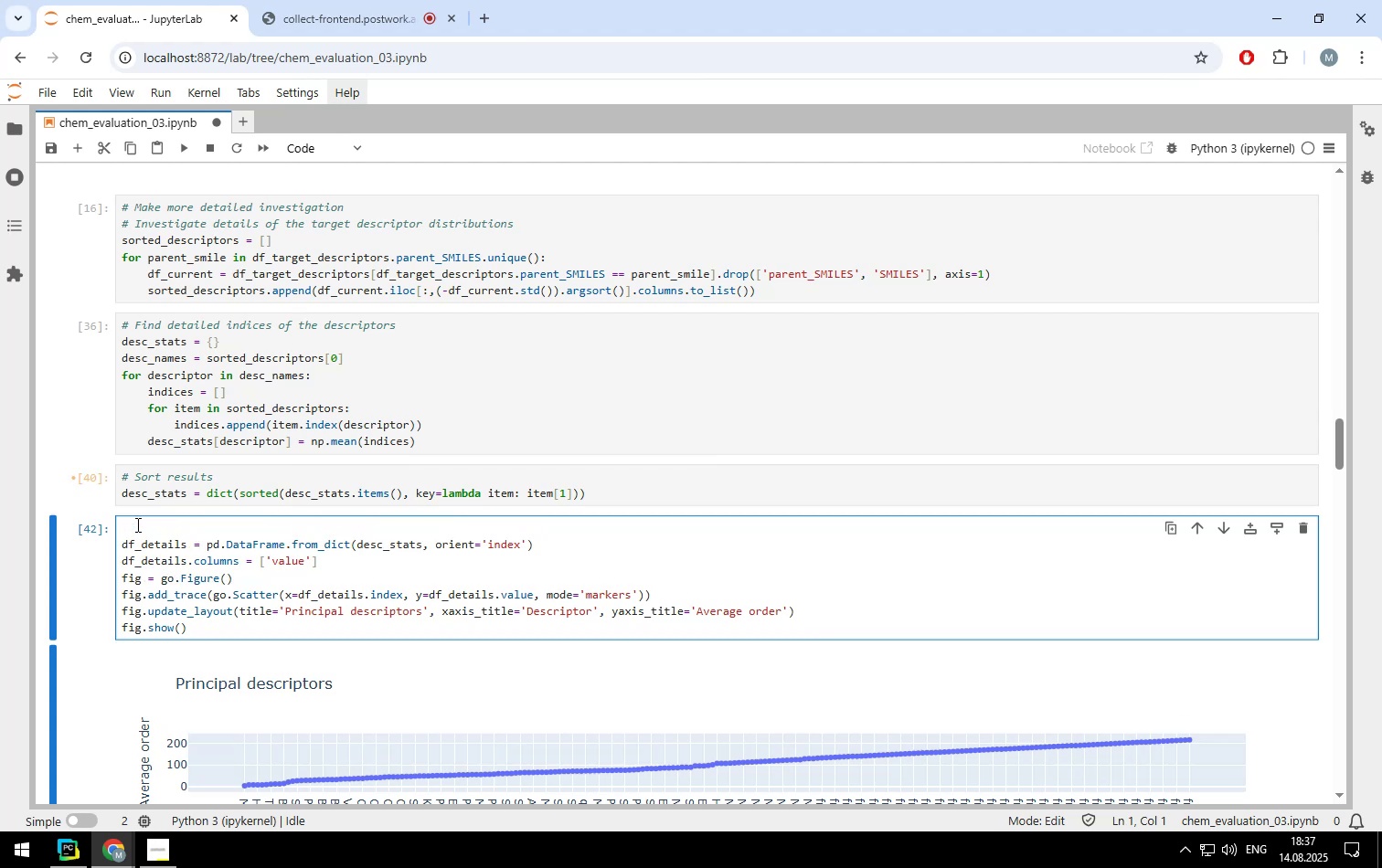 
type(# Display the )
 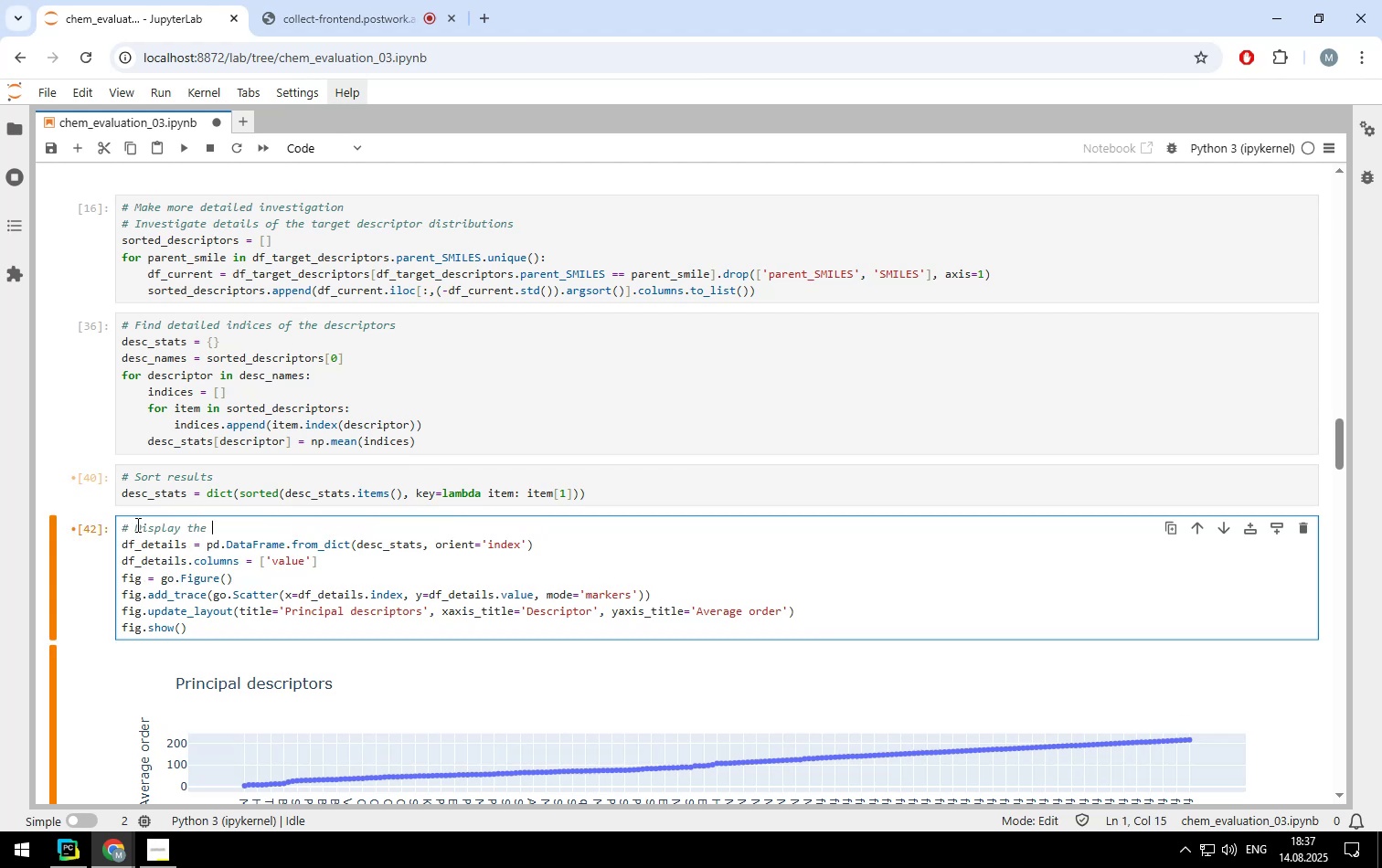 
type(average orders (descriptor importance))
 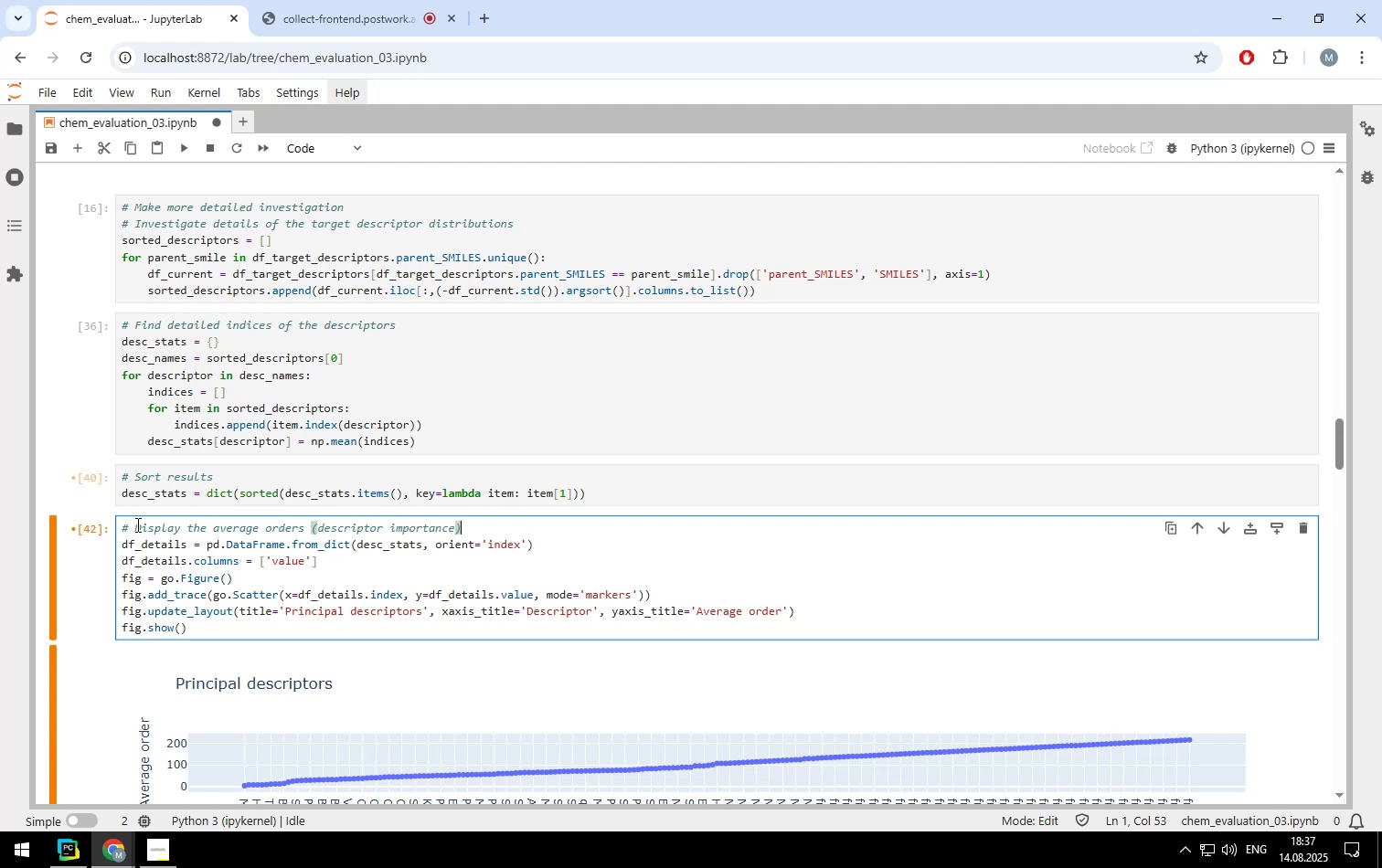 
key(Control+ControlLeft)
 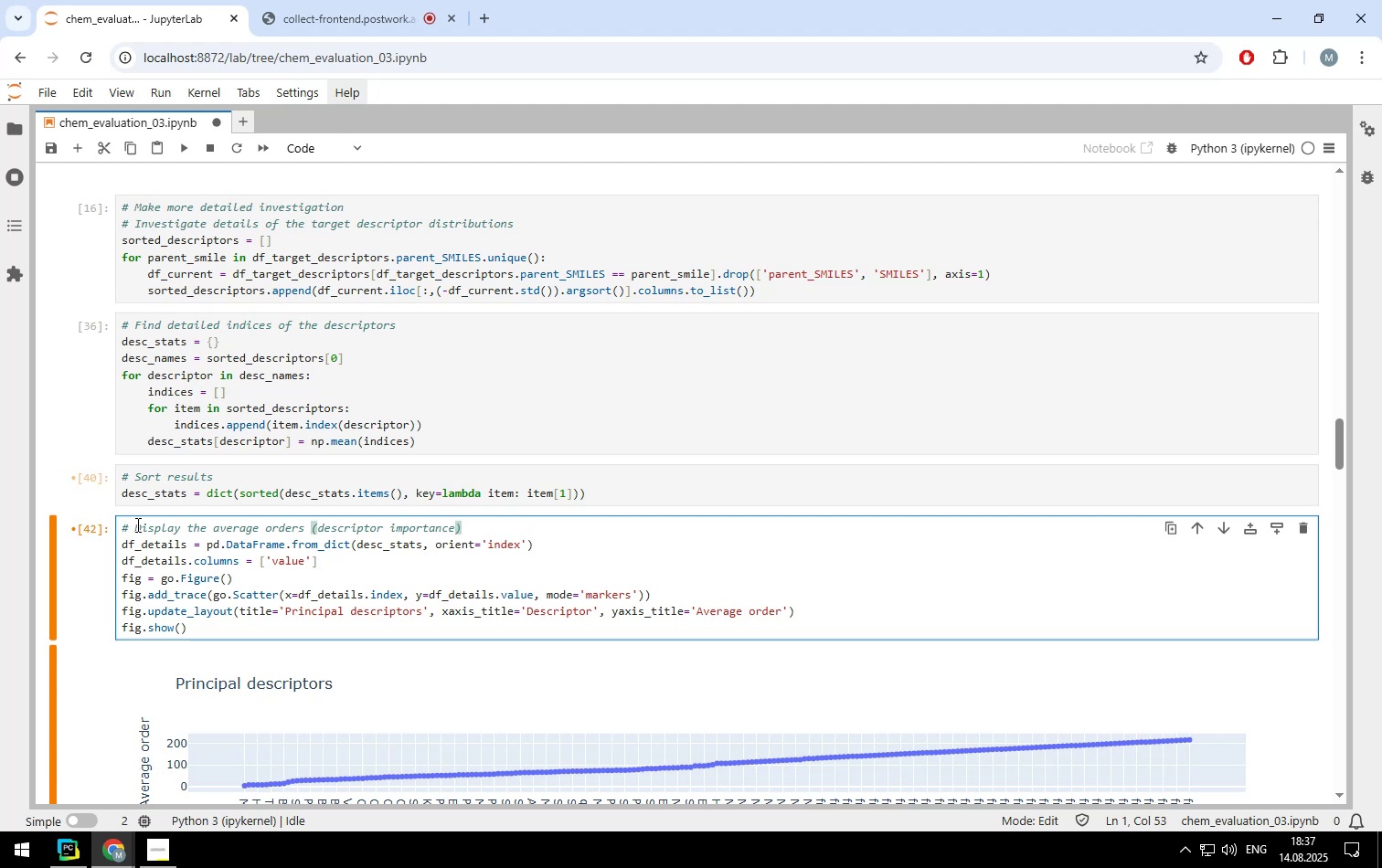 
key(Control+Enter)
 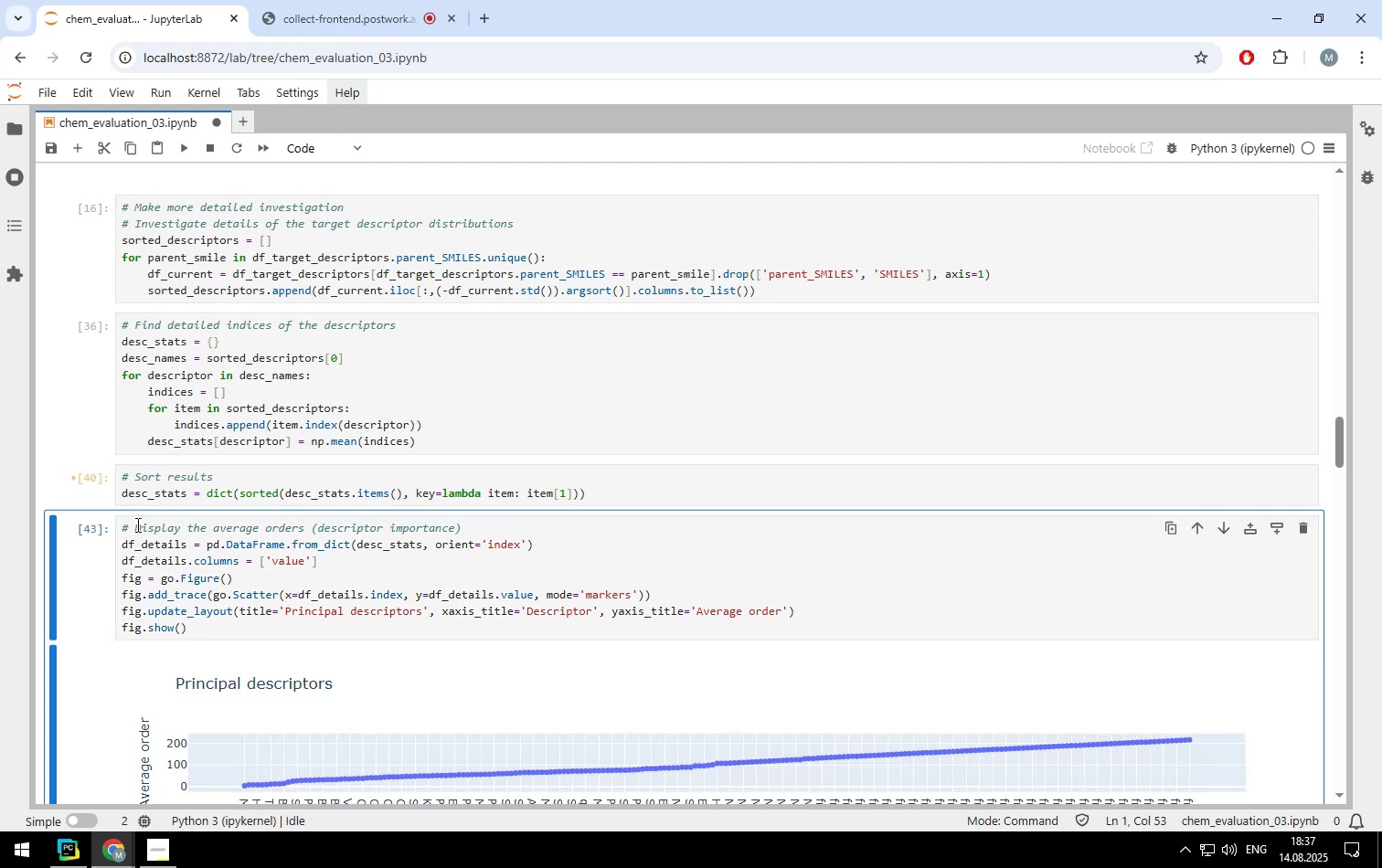 
scroll: coordinate [763, 504], scroll_direction: down, amount: 2.0
 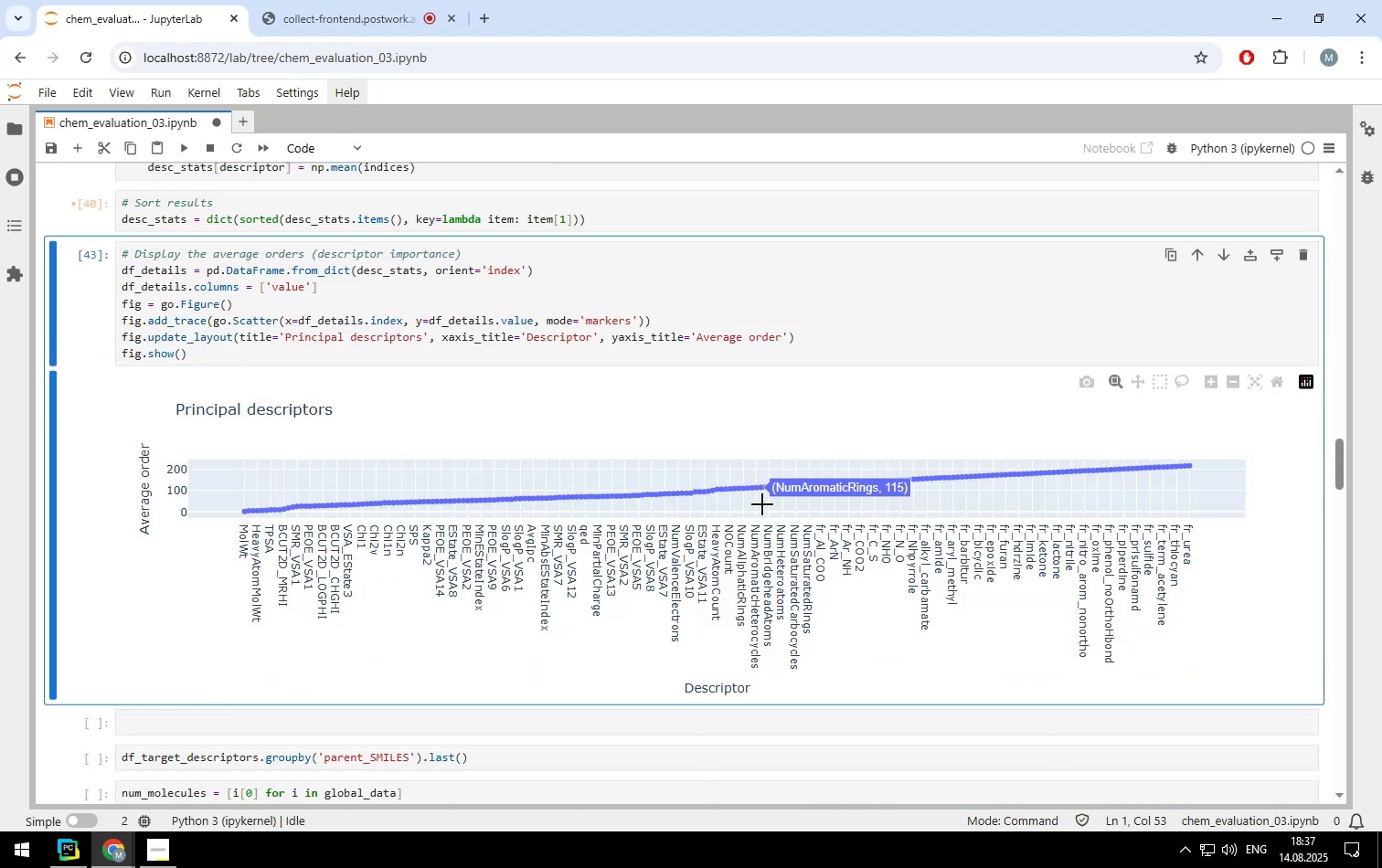 
scroll: coordinate [762, 504], scroll_direction: none, amount: 0.0
 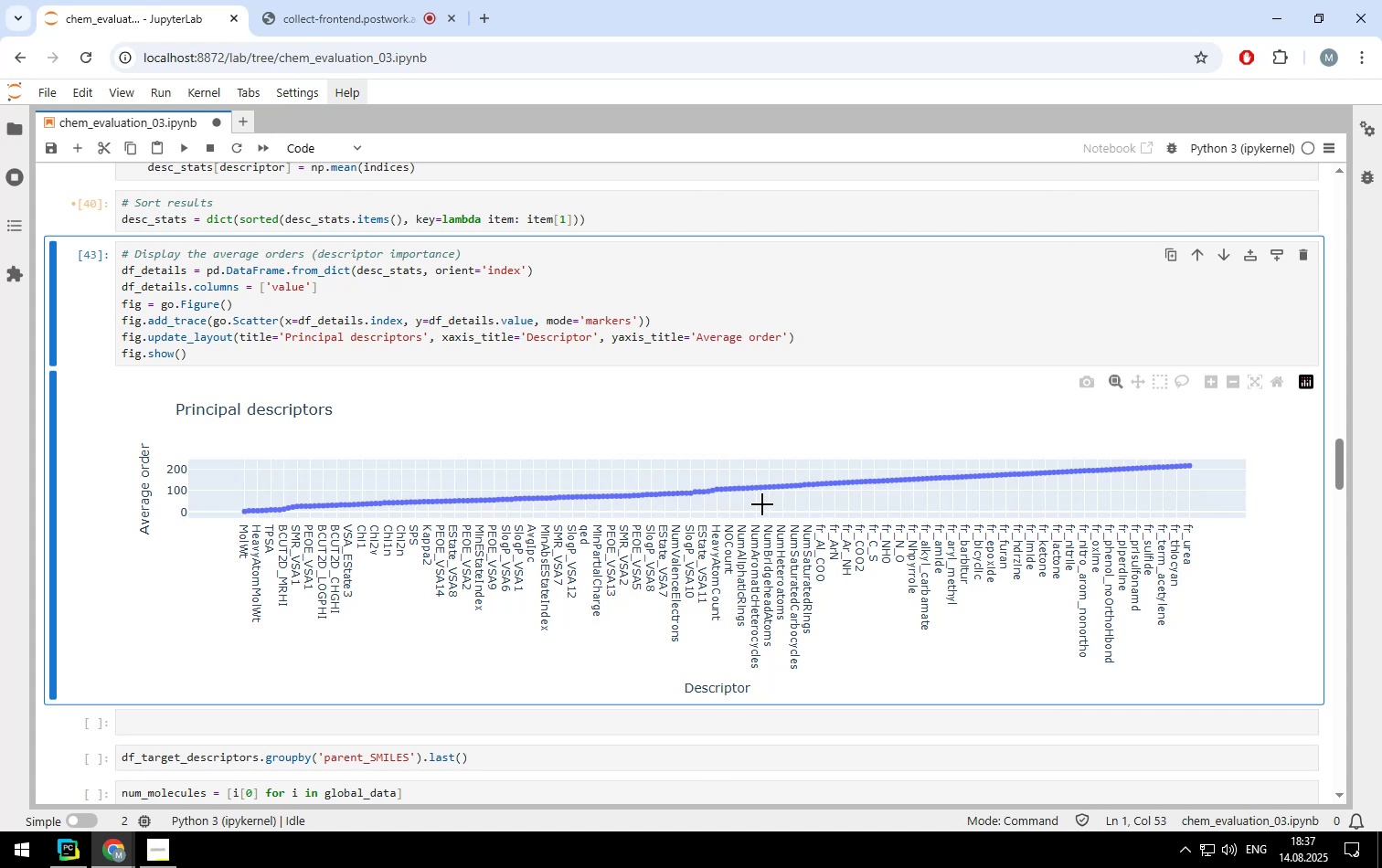 
wait(14.7)
 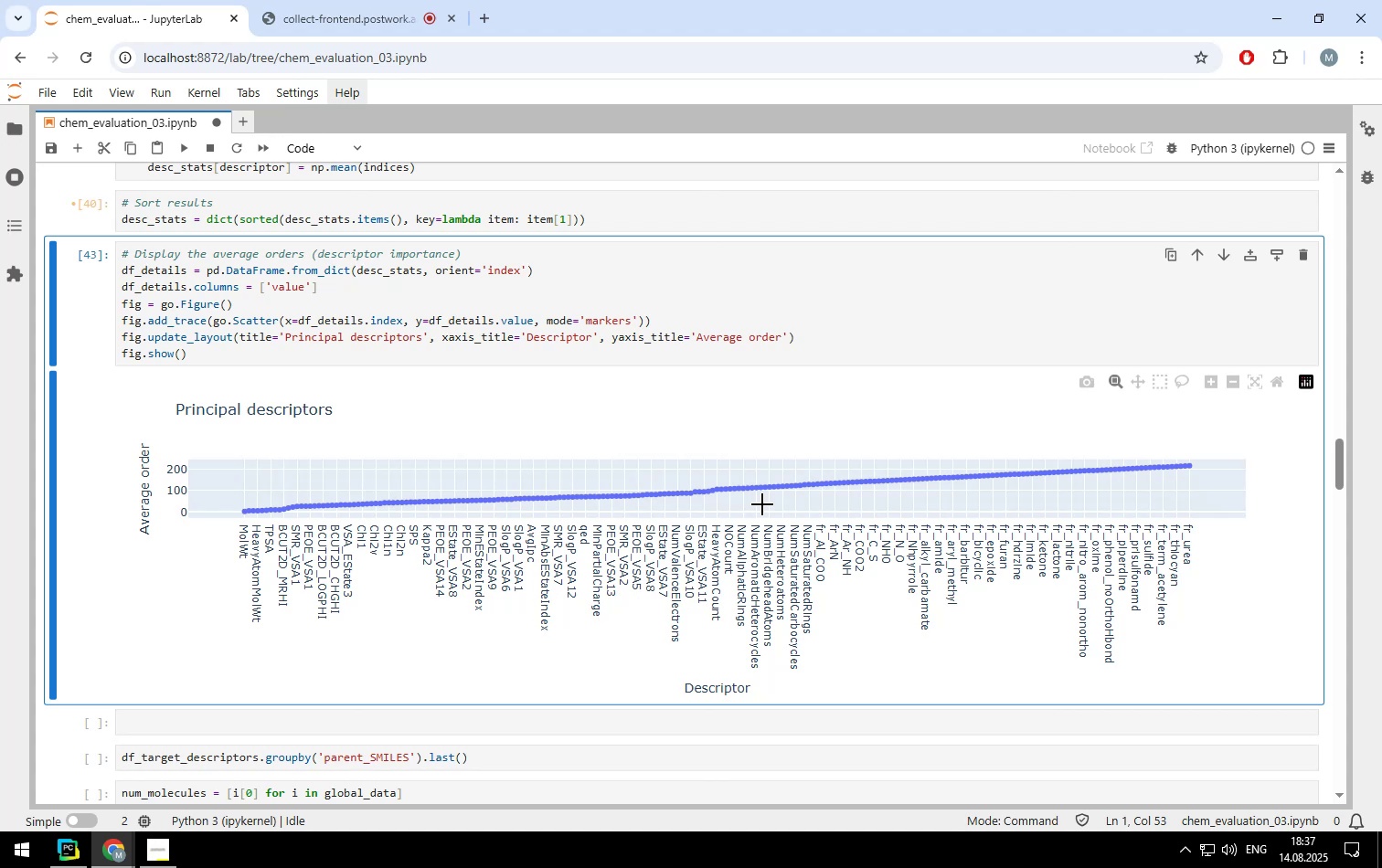 
scroll: coordinate [513, 491], scroll_direction: up, amount: 5.0
 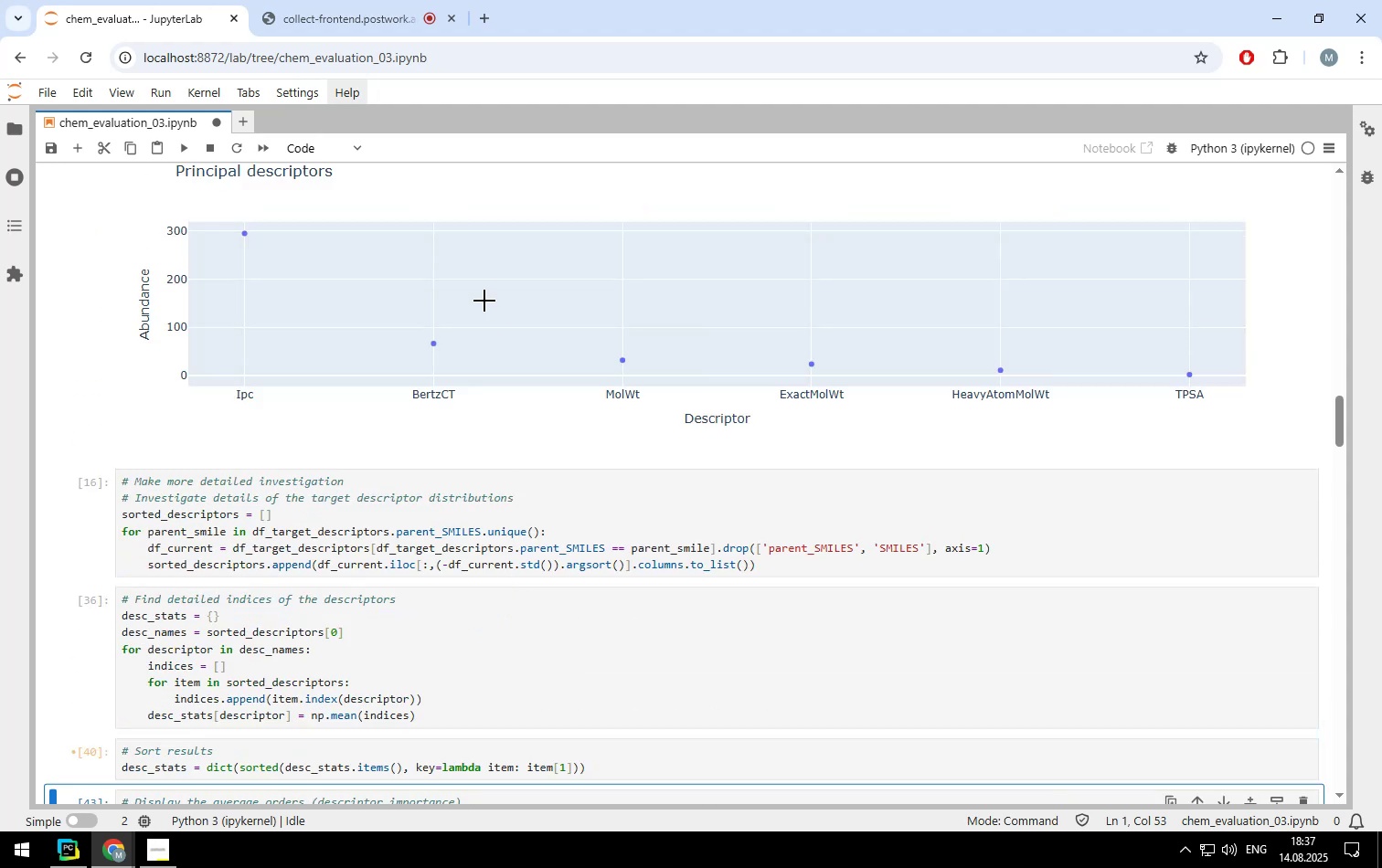 
scroll: coordinate [441, 432], scroll_direction: down, amount: 5.0
 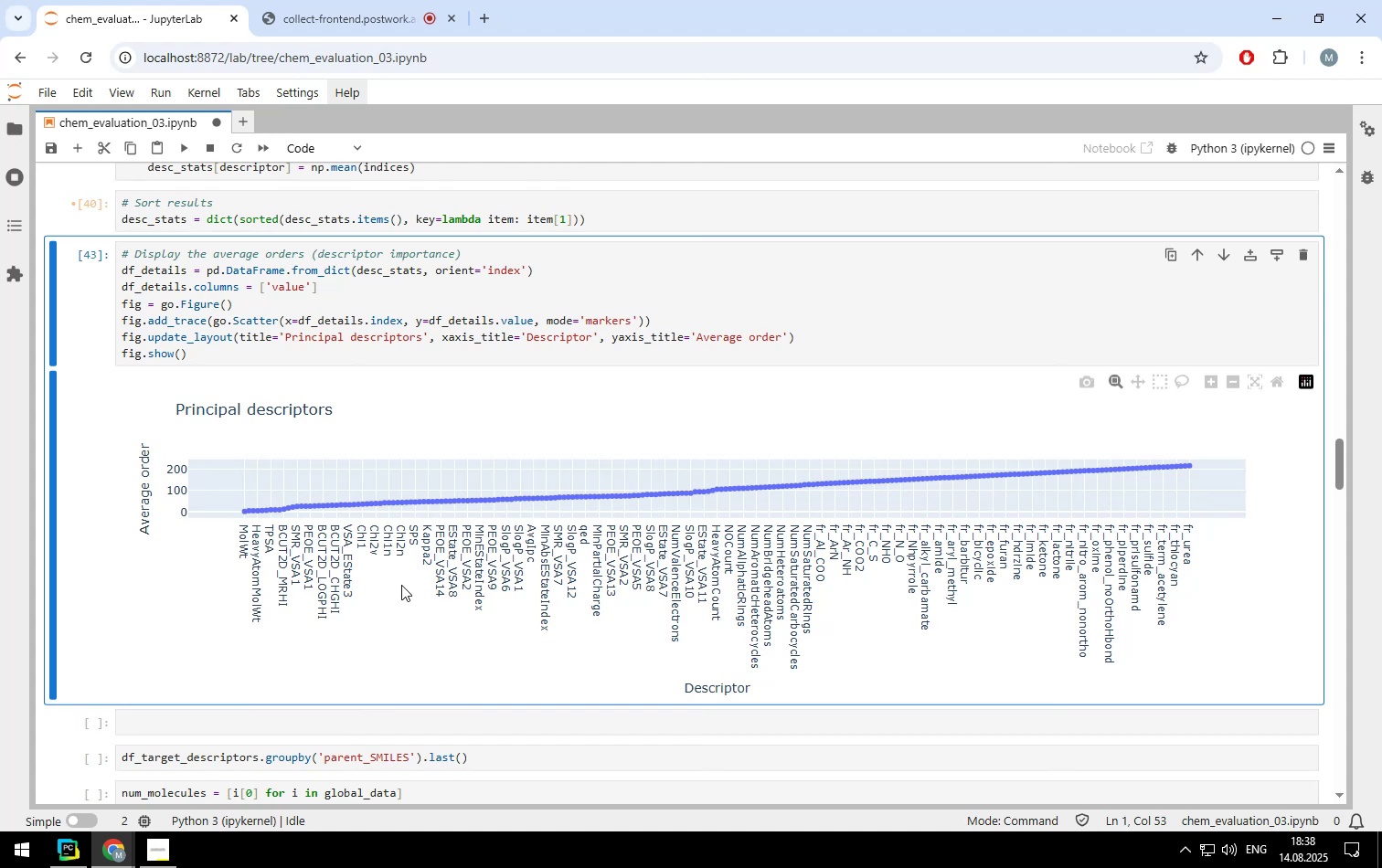 
wait(6.19)
 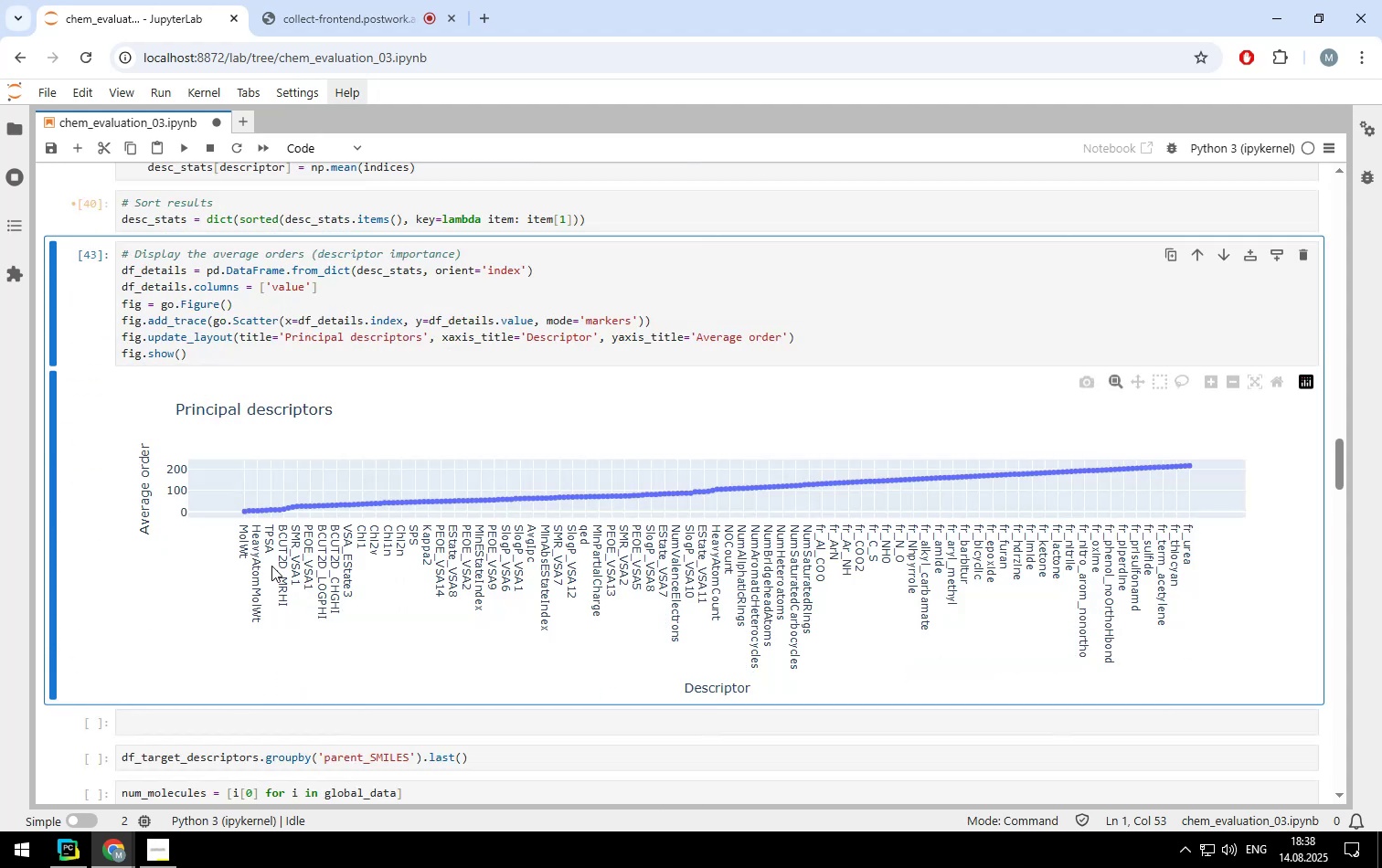 
scroll: coordinate [401, 585], scroll_direction: up, amount: 5.0
 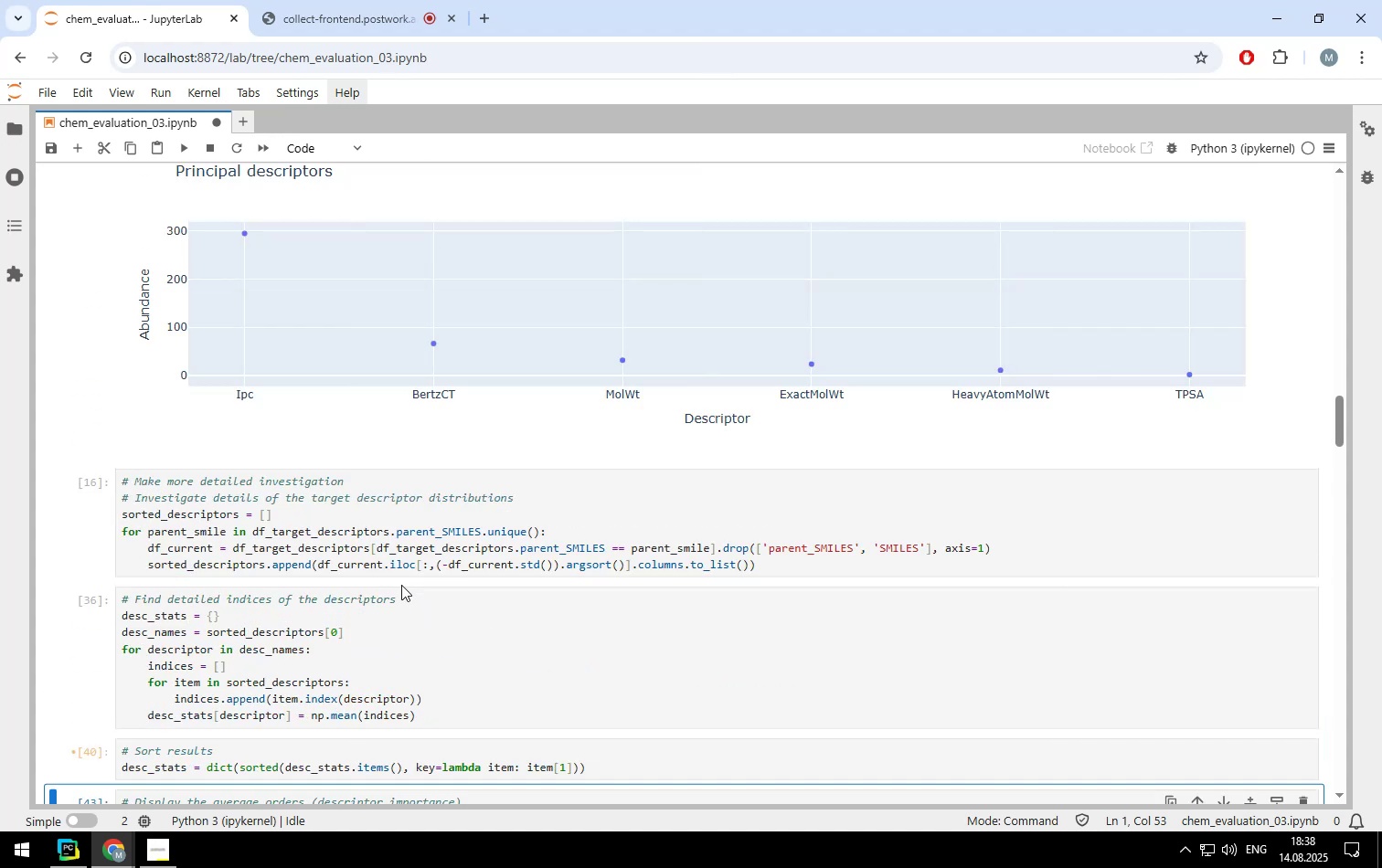 
scroll: coordinate [401, 585], scroll_direction: down, amount: 5.0
 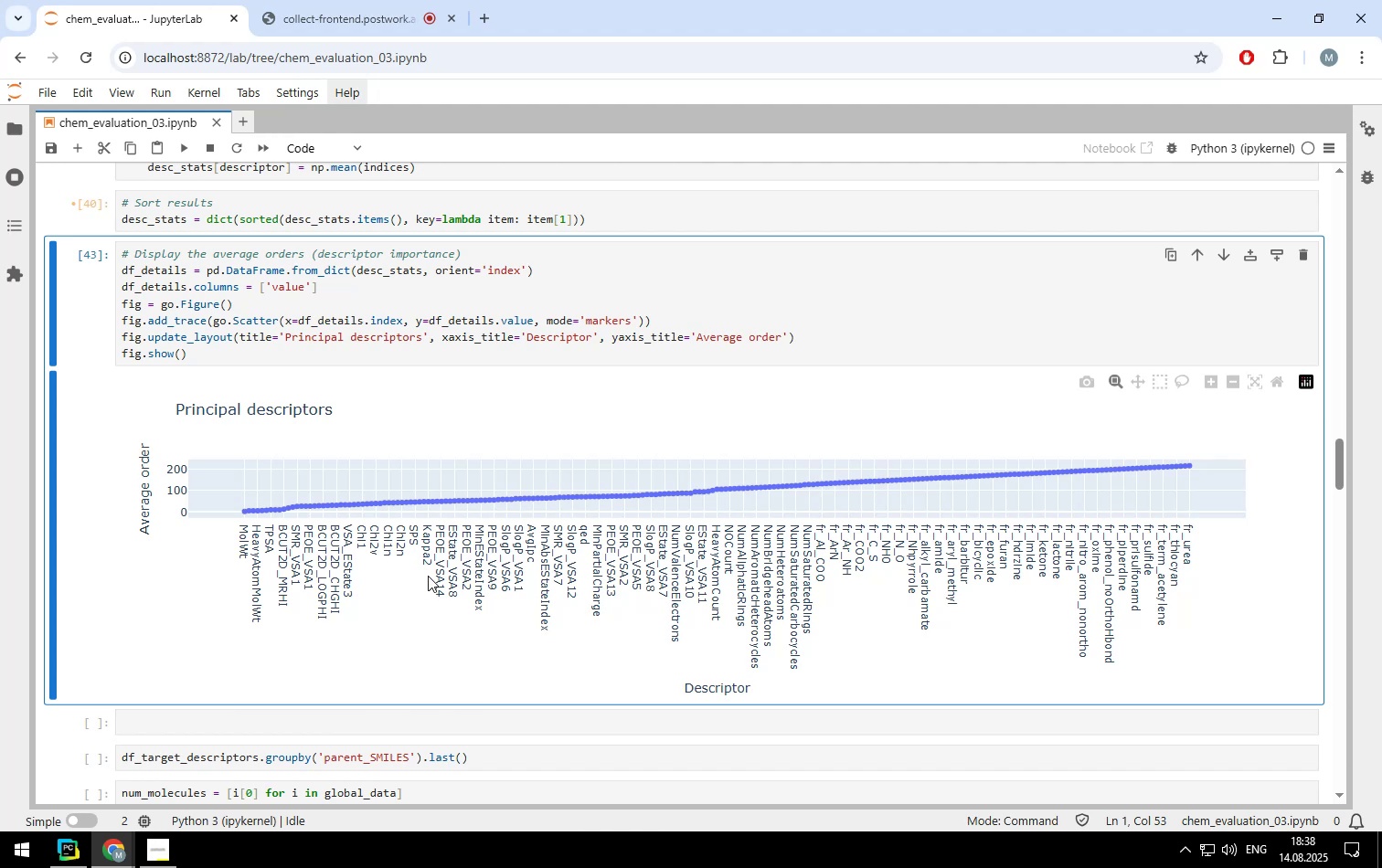 
wait(21.97)
 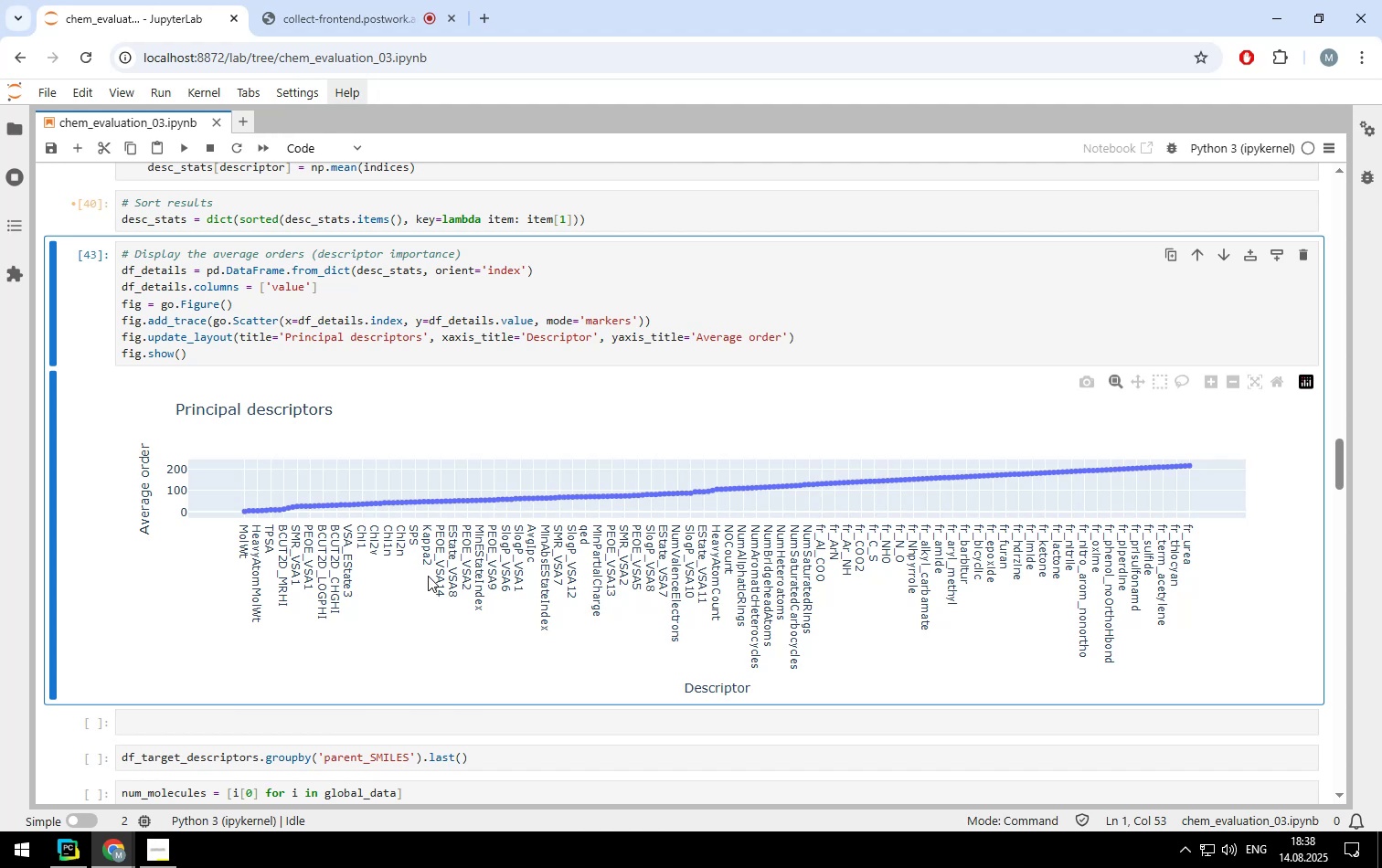 
left_click_drag(start_coordinate=[229, 477], to_coordinate=[355, 529])
 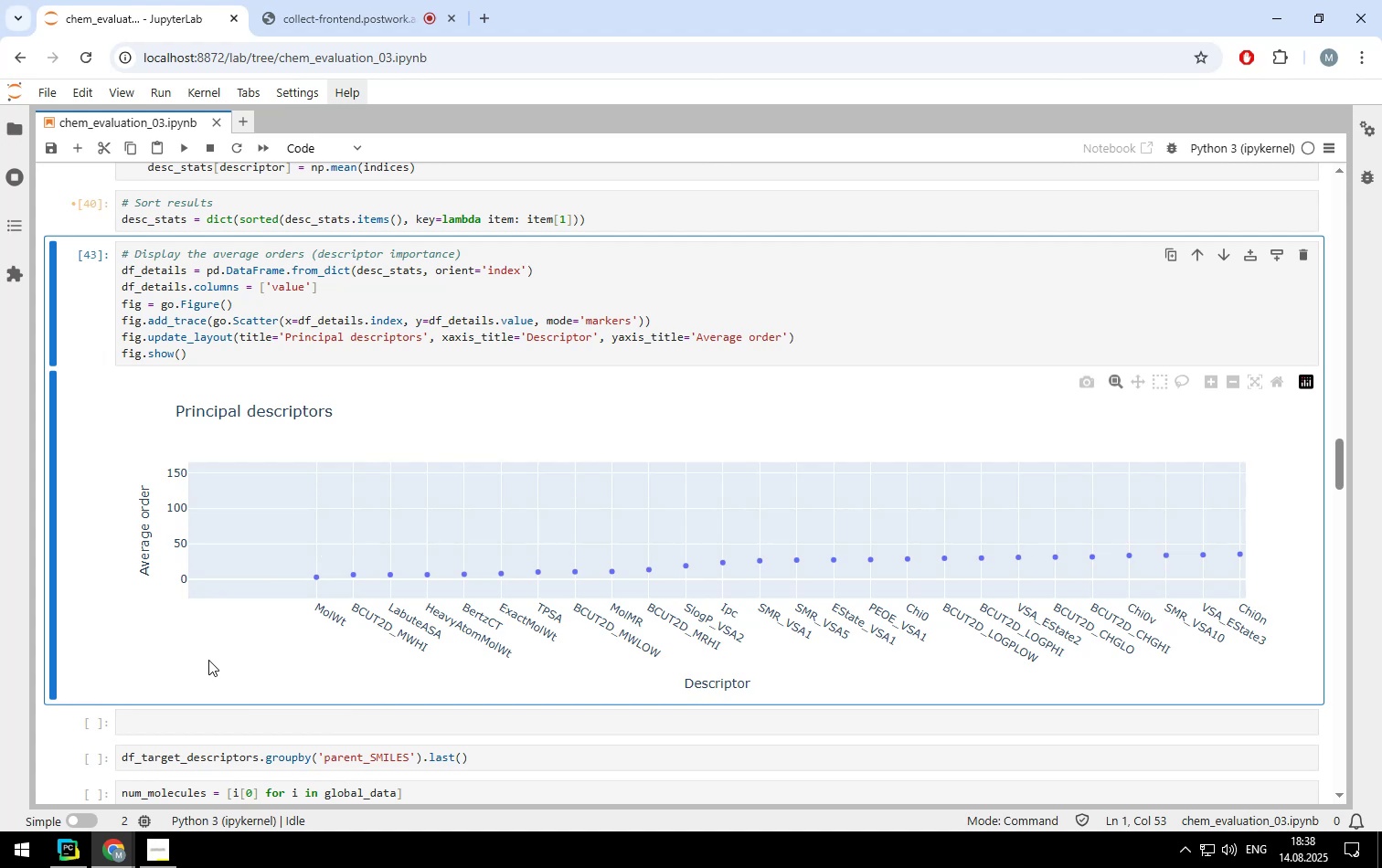 
scroll: coordinate [208, 640], scroll_direction: up, amount: 6.0
 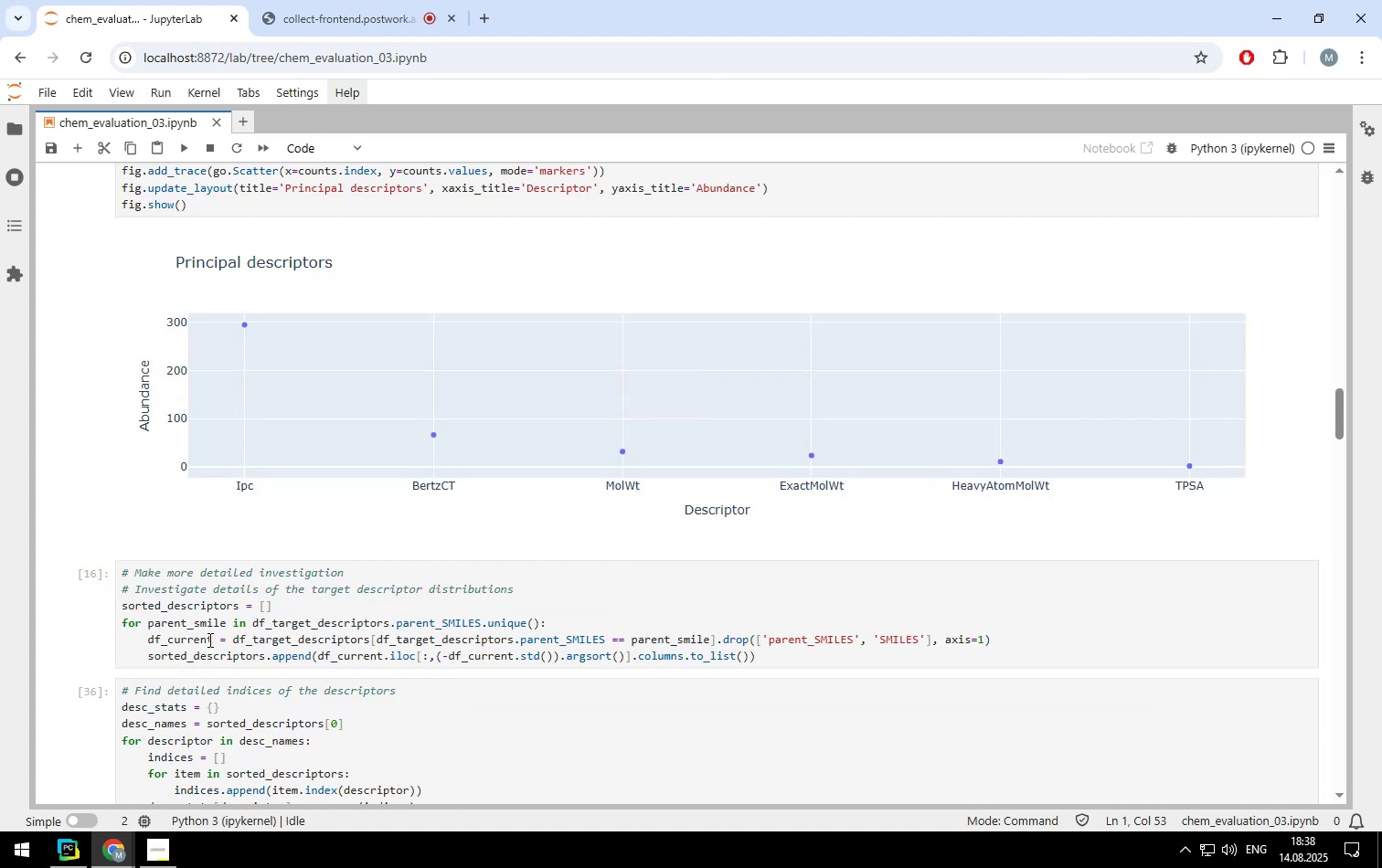 
scroll: coordinate [208, 640], scroll_direction: down, amount: 5.0
 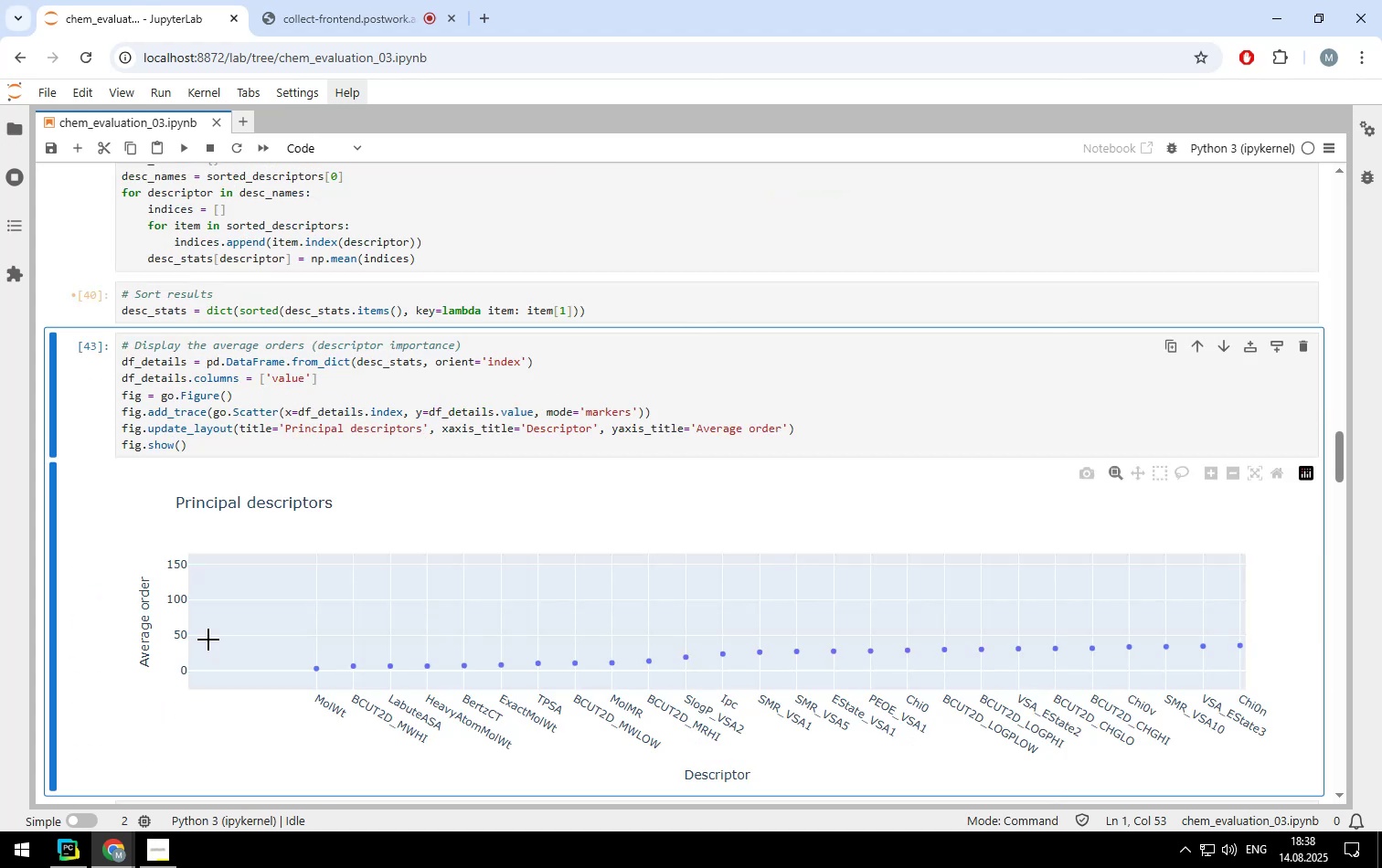 
scroll: coordinate [208, 640], scroll_direction: up, amount: 5.0
 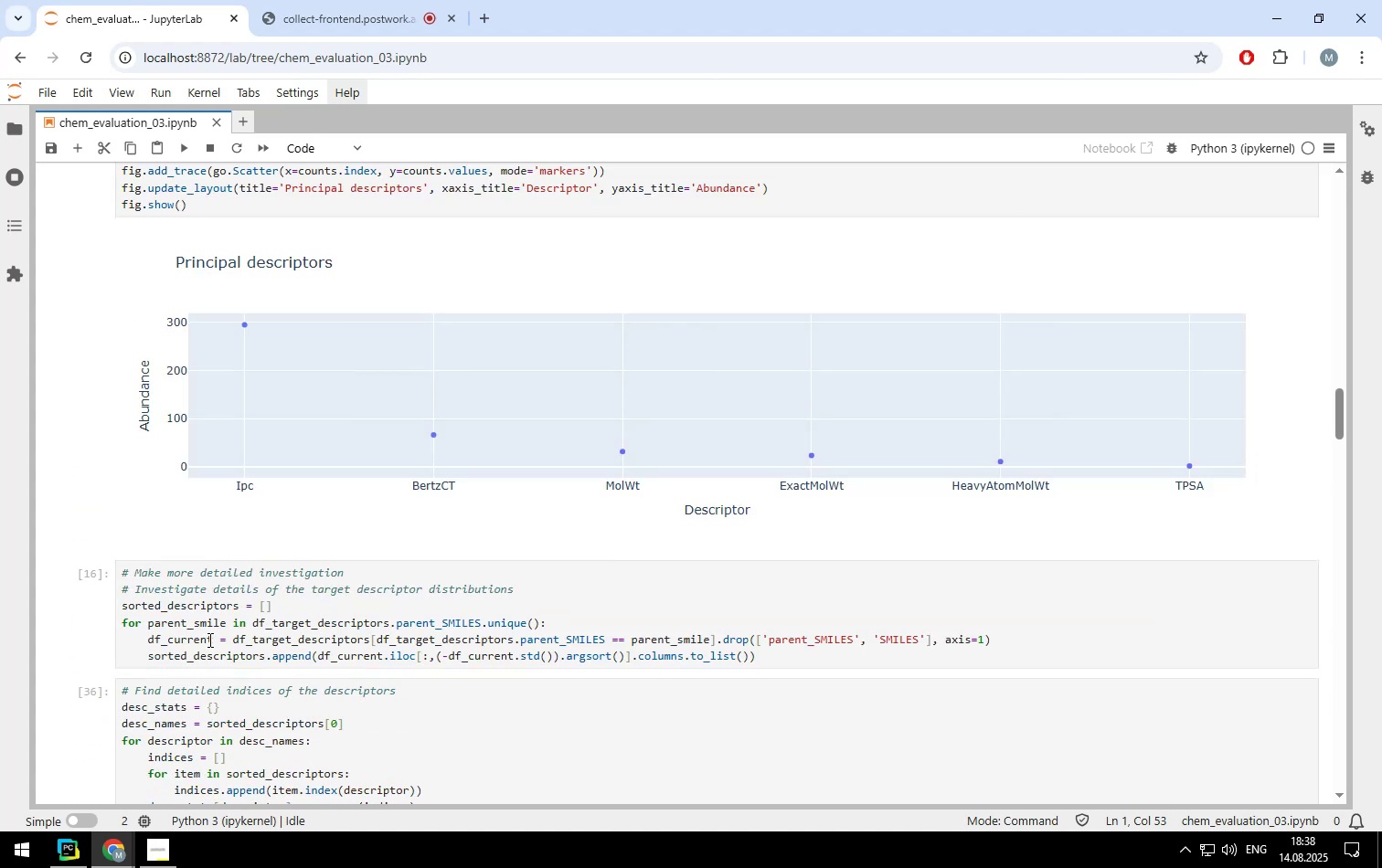 
scroll: coordinate [208, 640], scroll_direction: down, amount: 6.0
 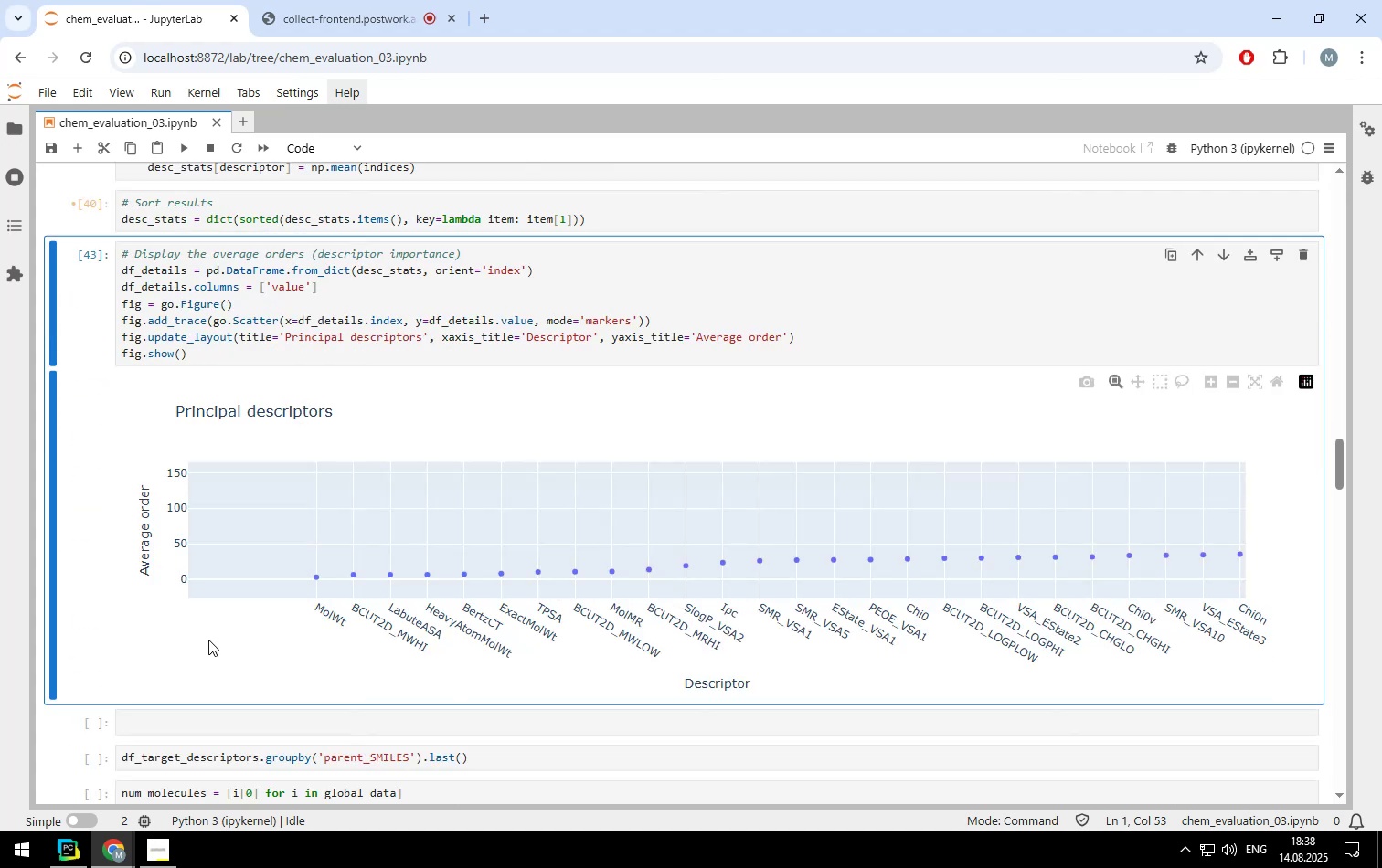 
scroll: coordinate [208, 640], scroll_direction: none, amount: 0.0
 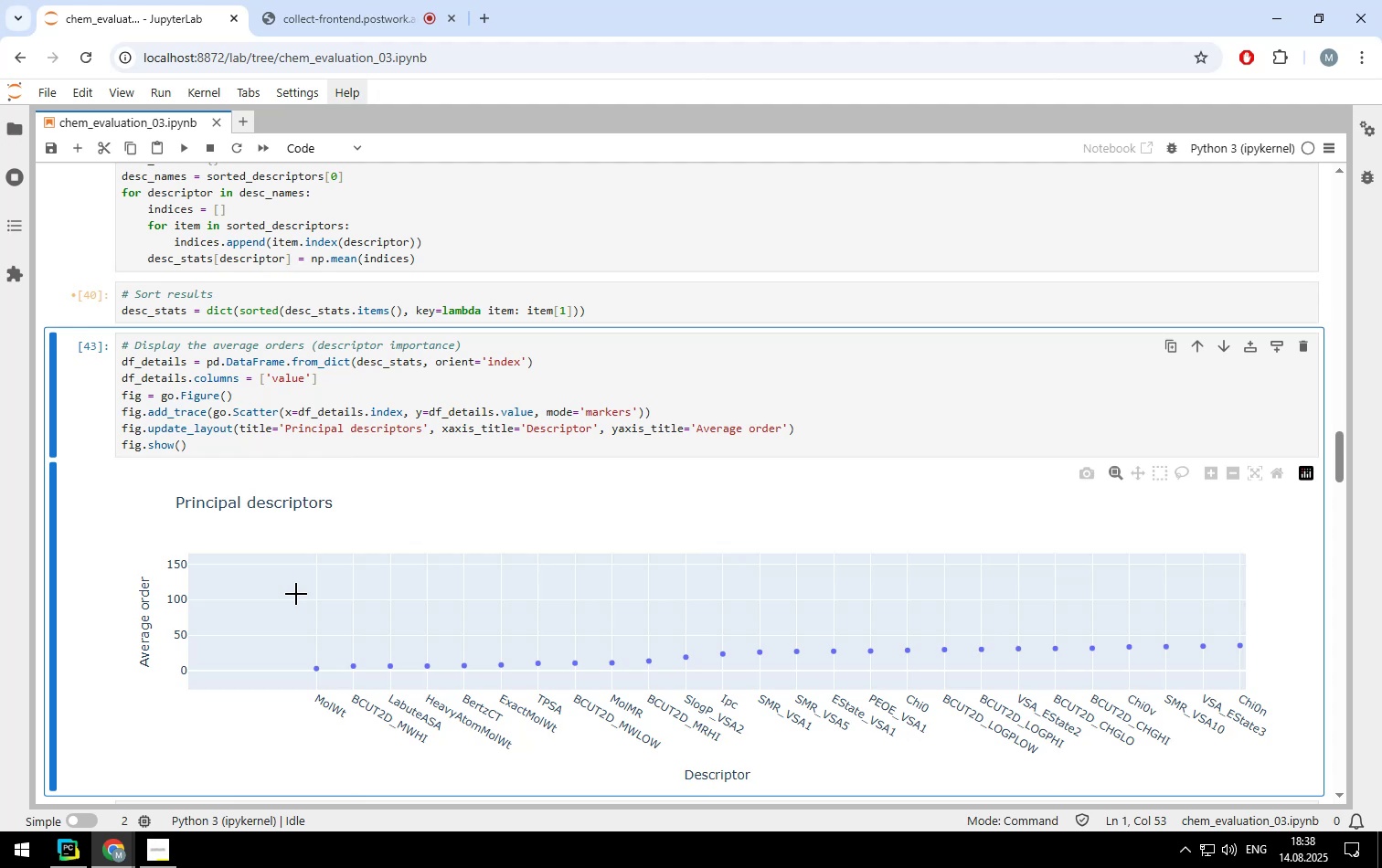 
wait(5.97)
 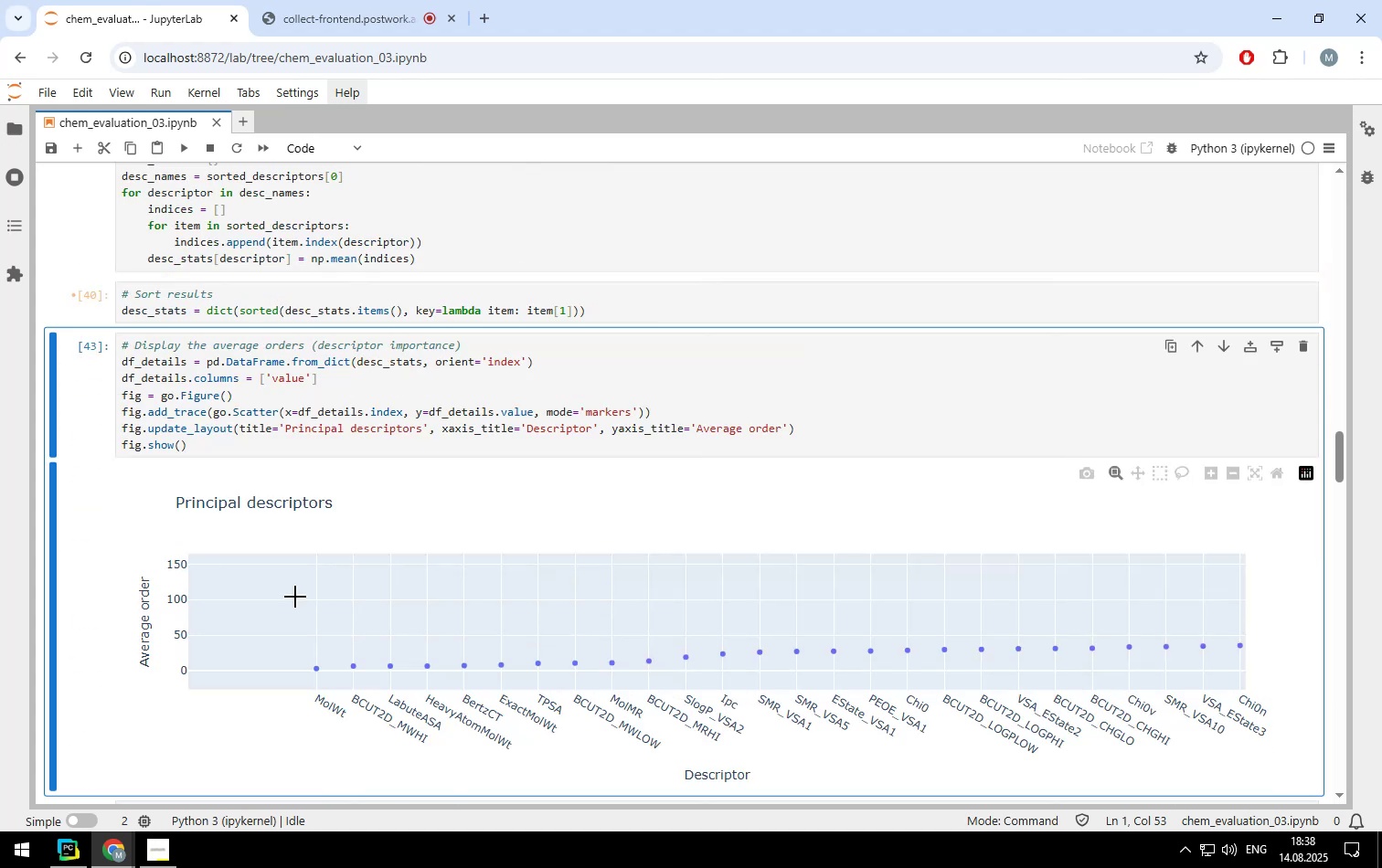 
scroll: coordinate [296, 594], scroll_direction: up, amount: 5.0
 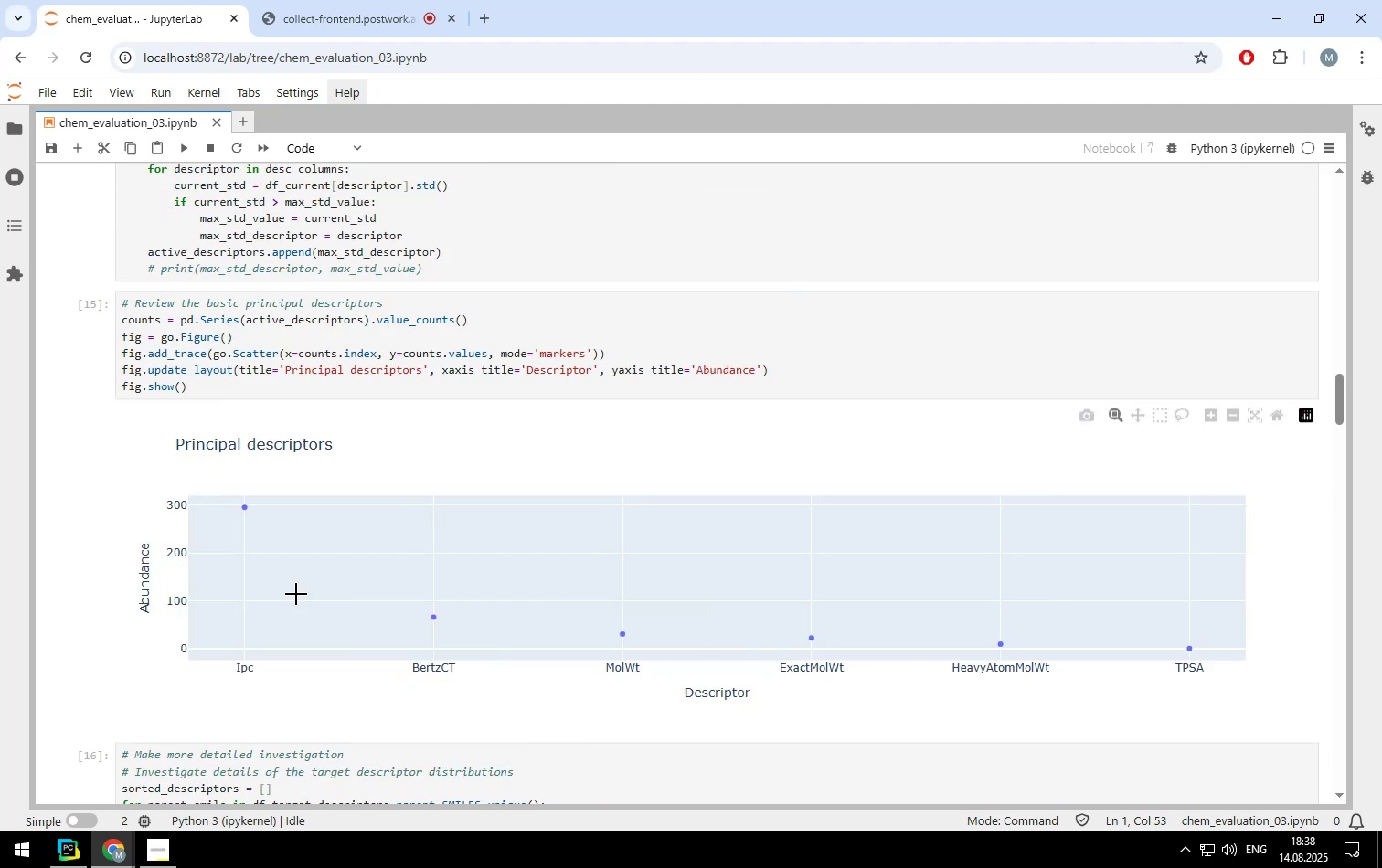 
scroll: coordinate [296, 594], scroll_direction: down, amount: 1.0
 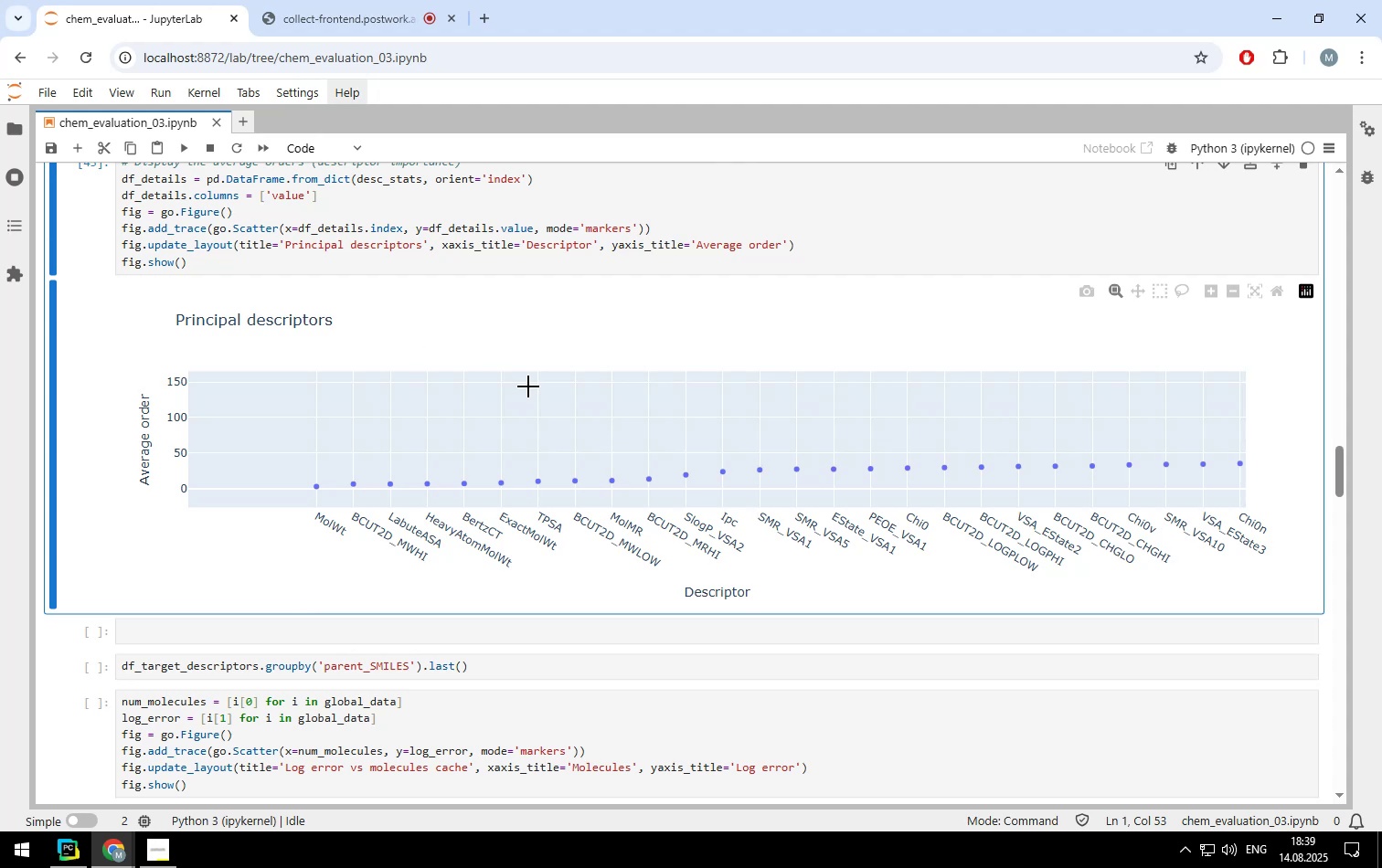 
wait(46.45)
 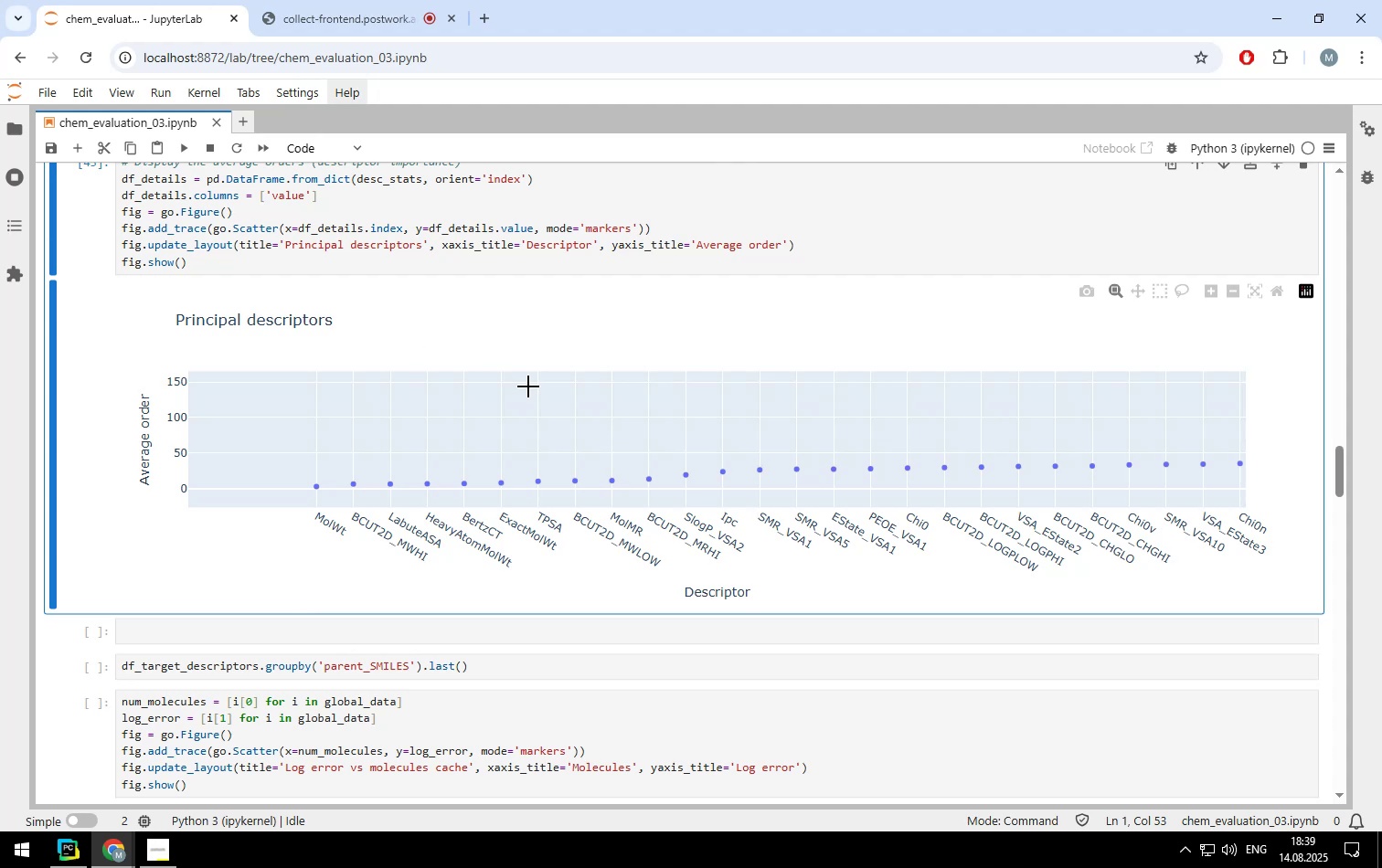 
scroll: coordinate [526, 373], scroll_direction: none, amount: 0.0
 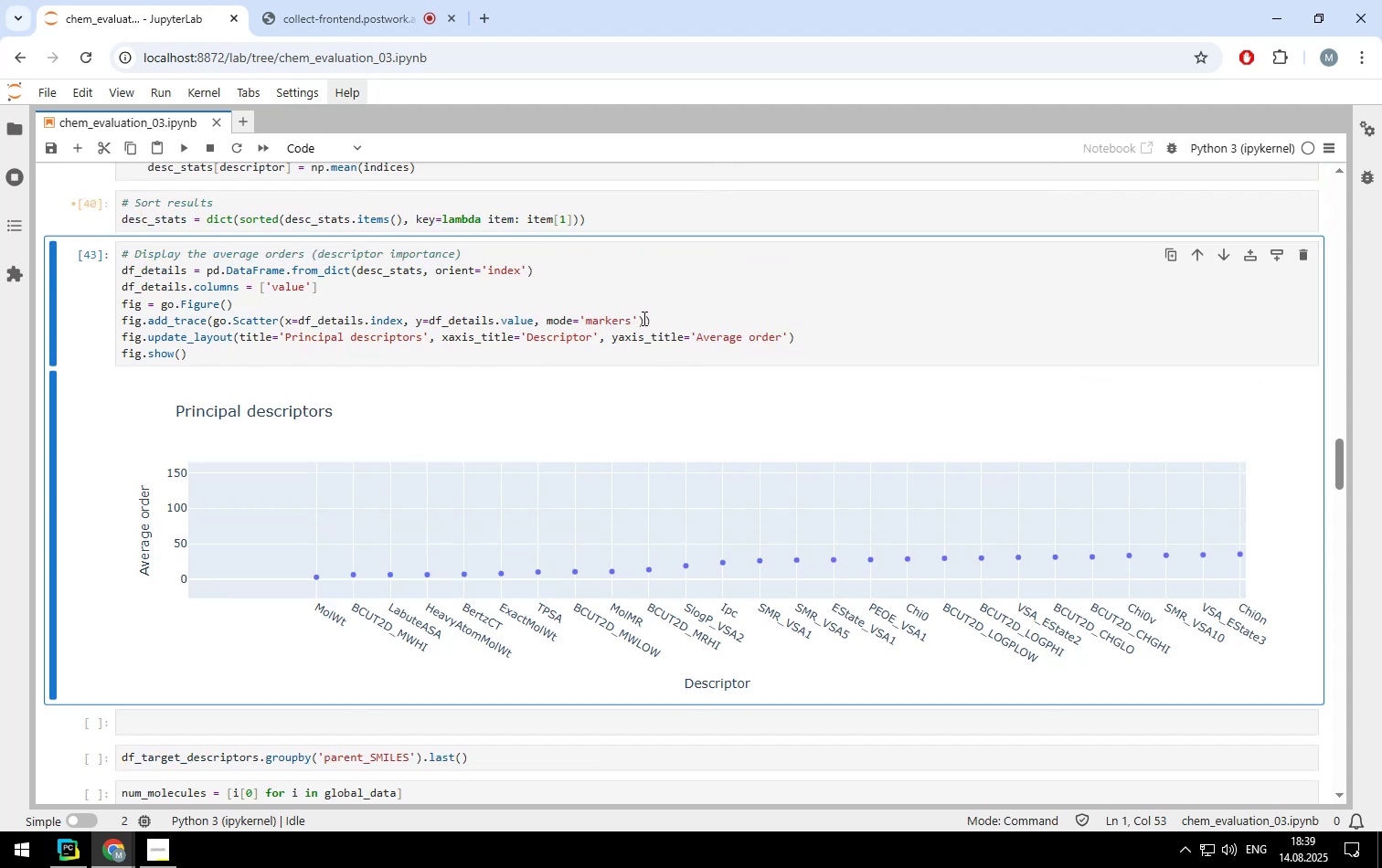 
left_click([635, 321])
 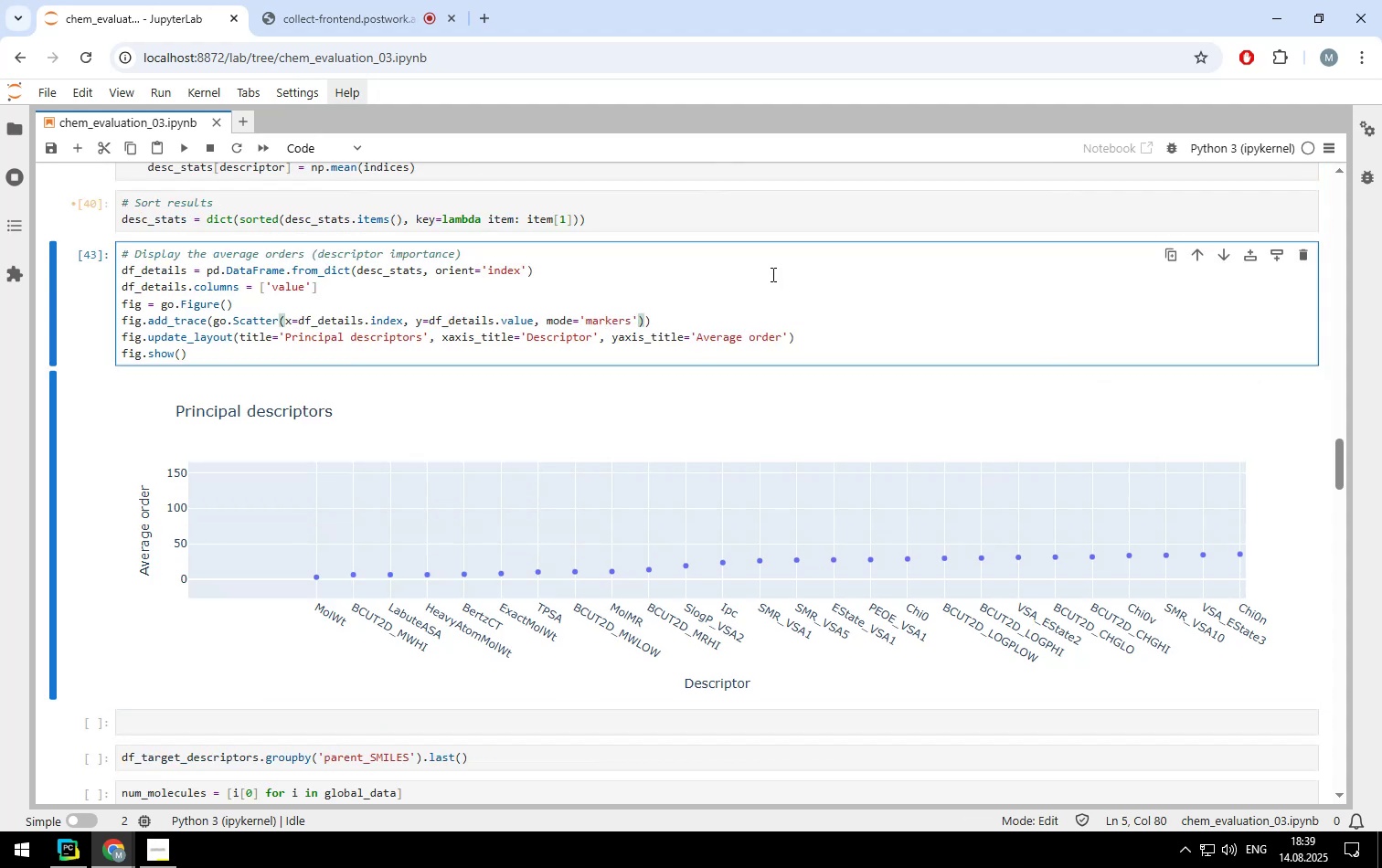 
type(, color=df_details.value)
 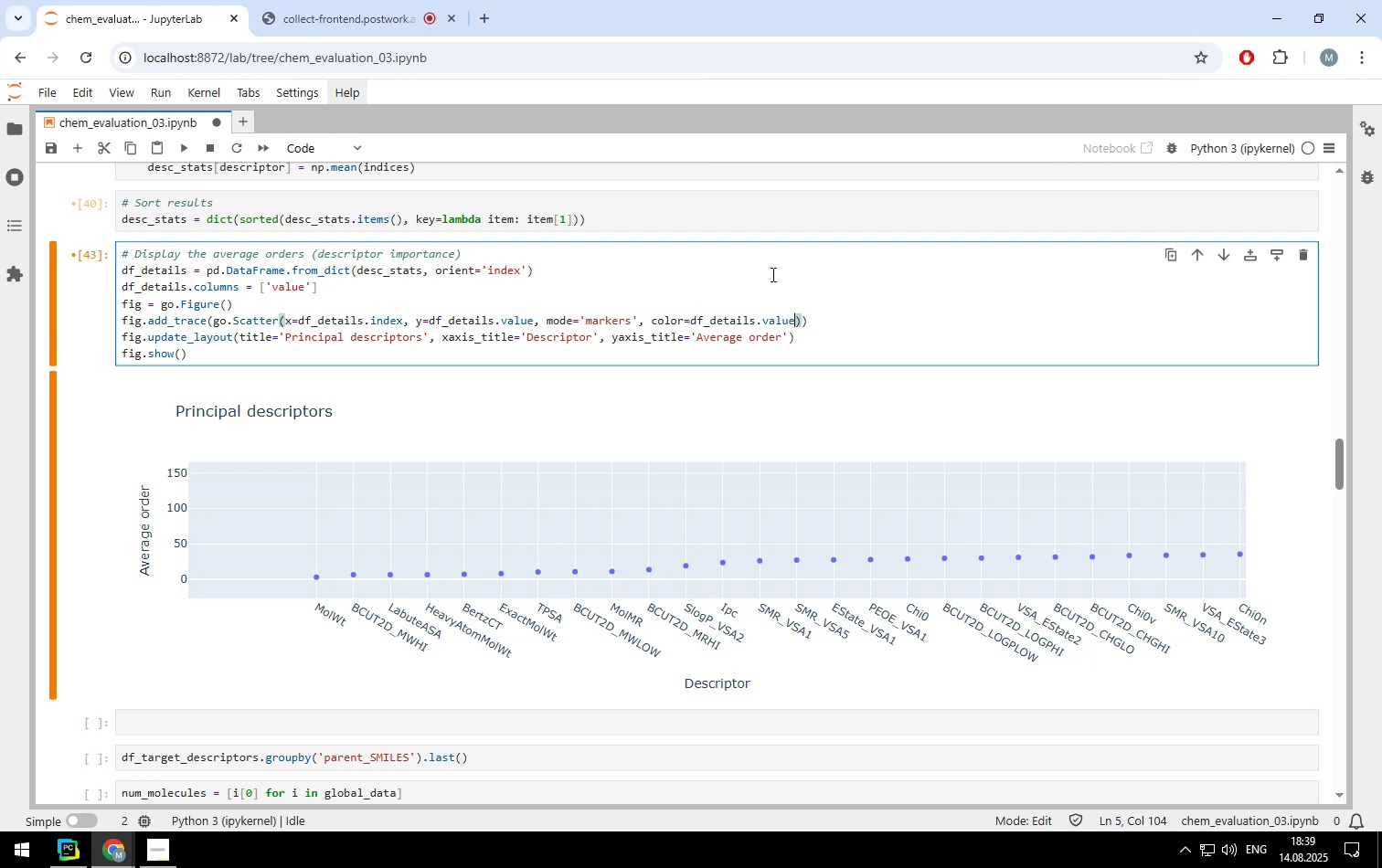 
key(Control+ControlLeft)
 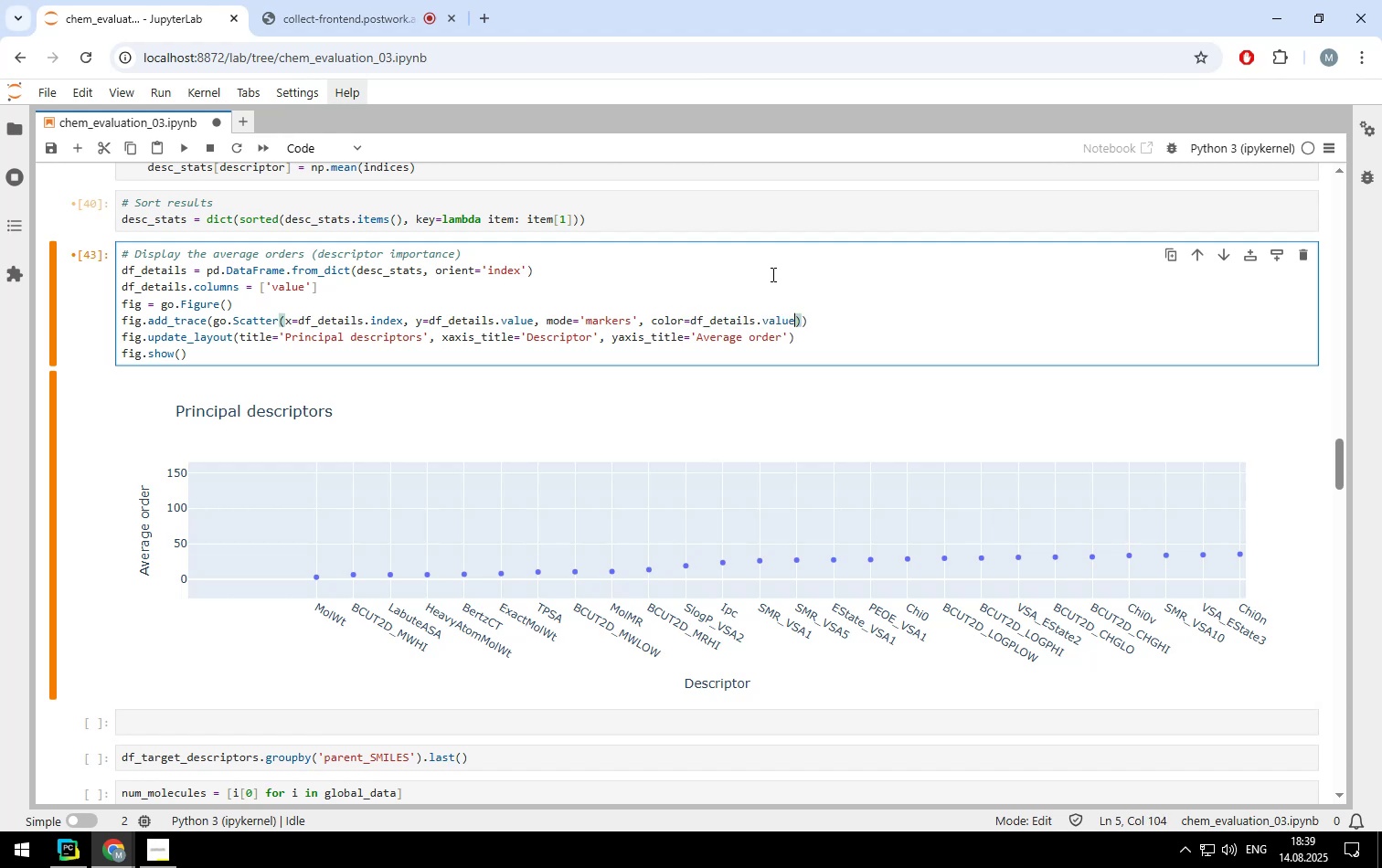 
key(Control+Enter)
 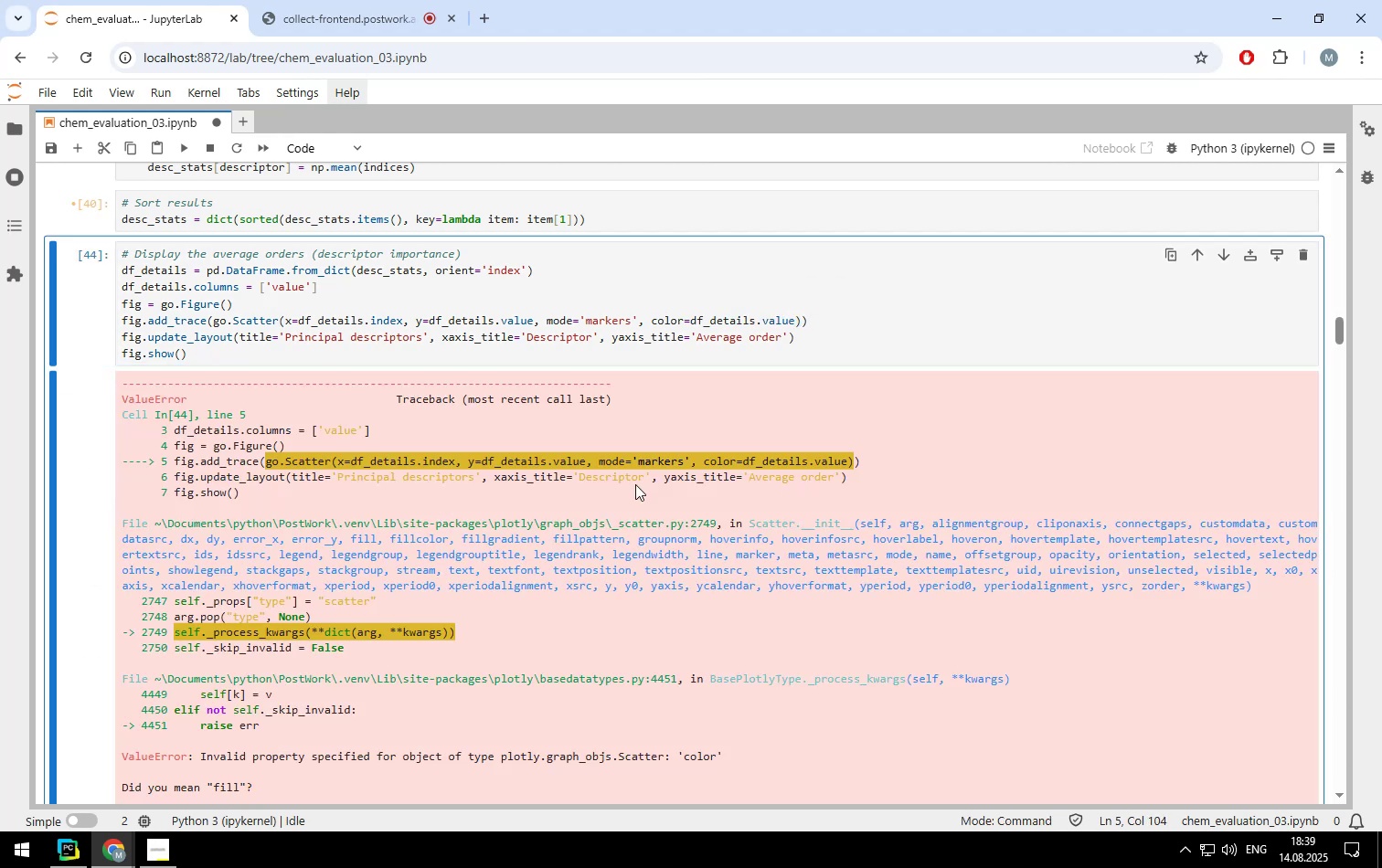 
scroll: coordinate [635, 484], scroll_direction: down, amount: 12.0
 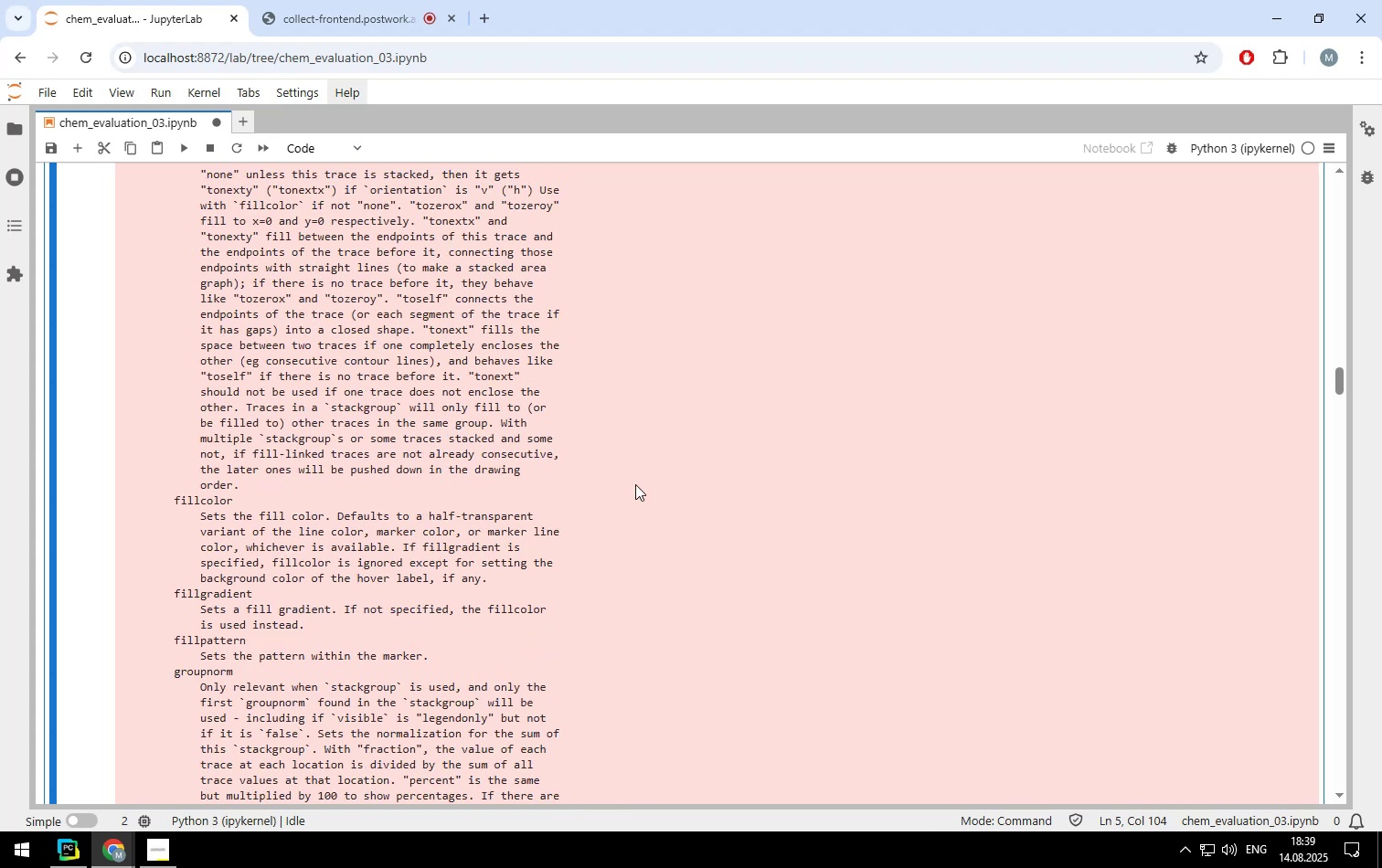 
scroll: coordinate [635, 484], scroll_direction: up, amount: 12.0
 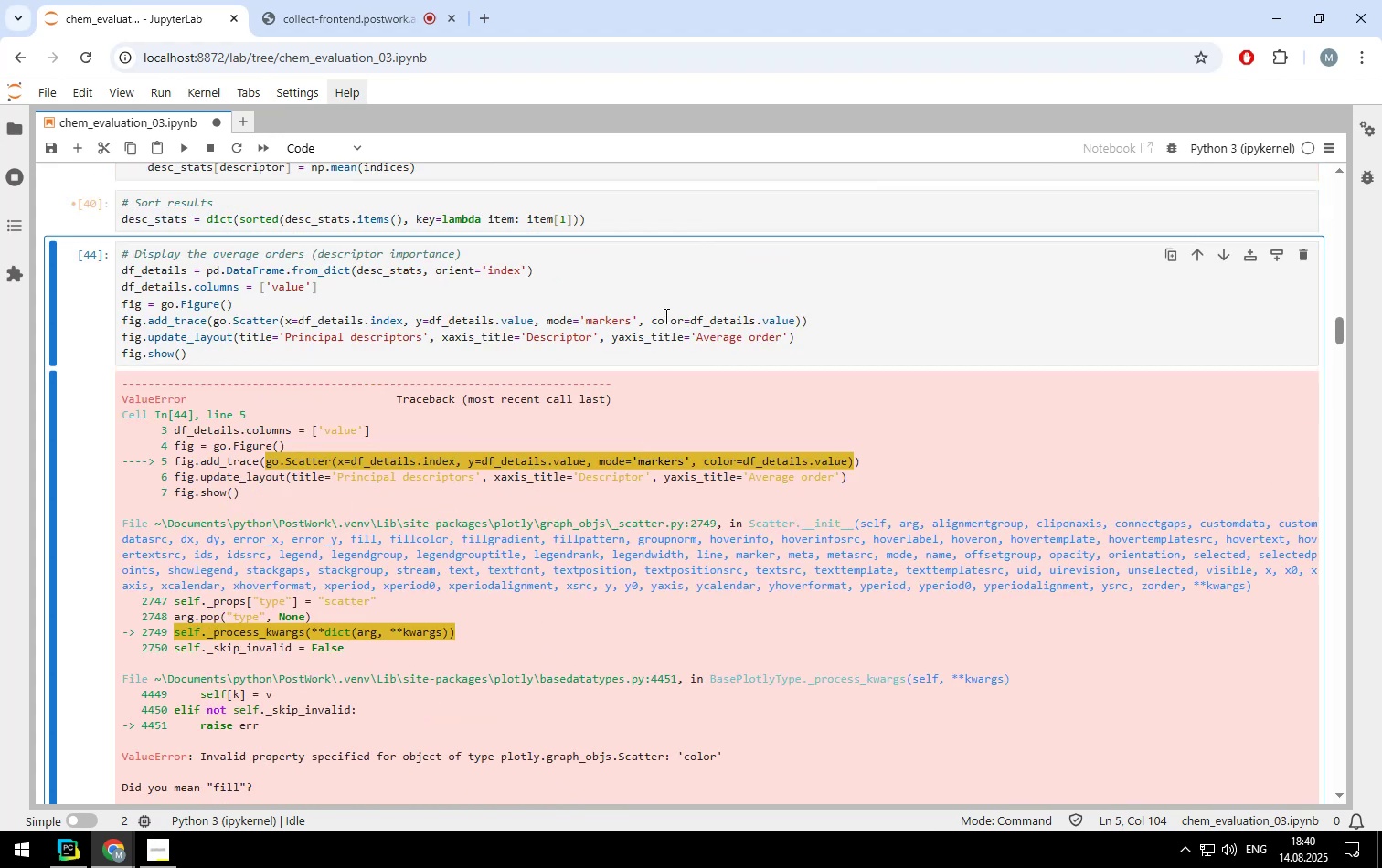 
left_click([651, 319])
 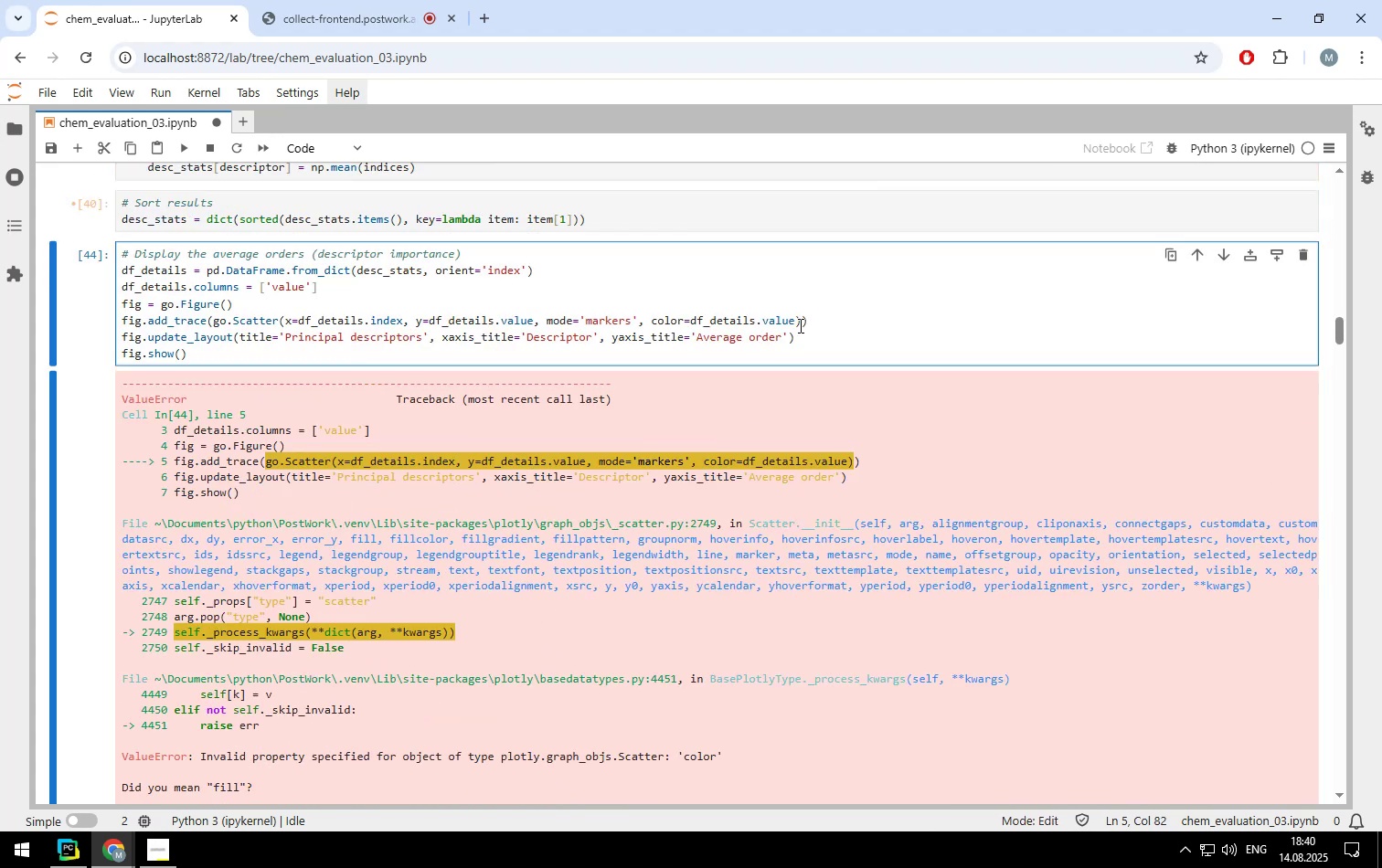 
type(fill)
 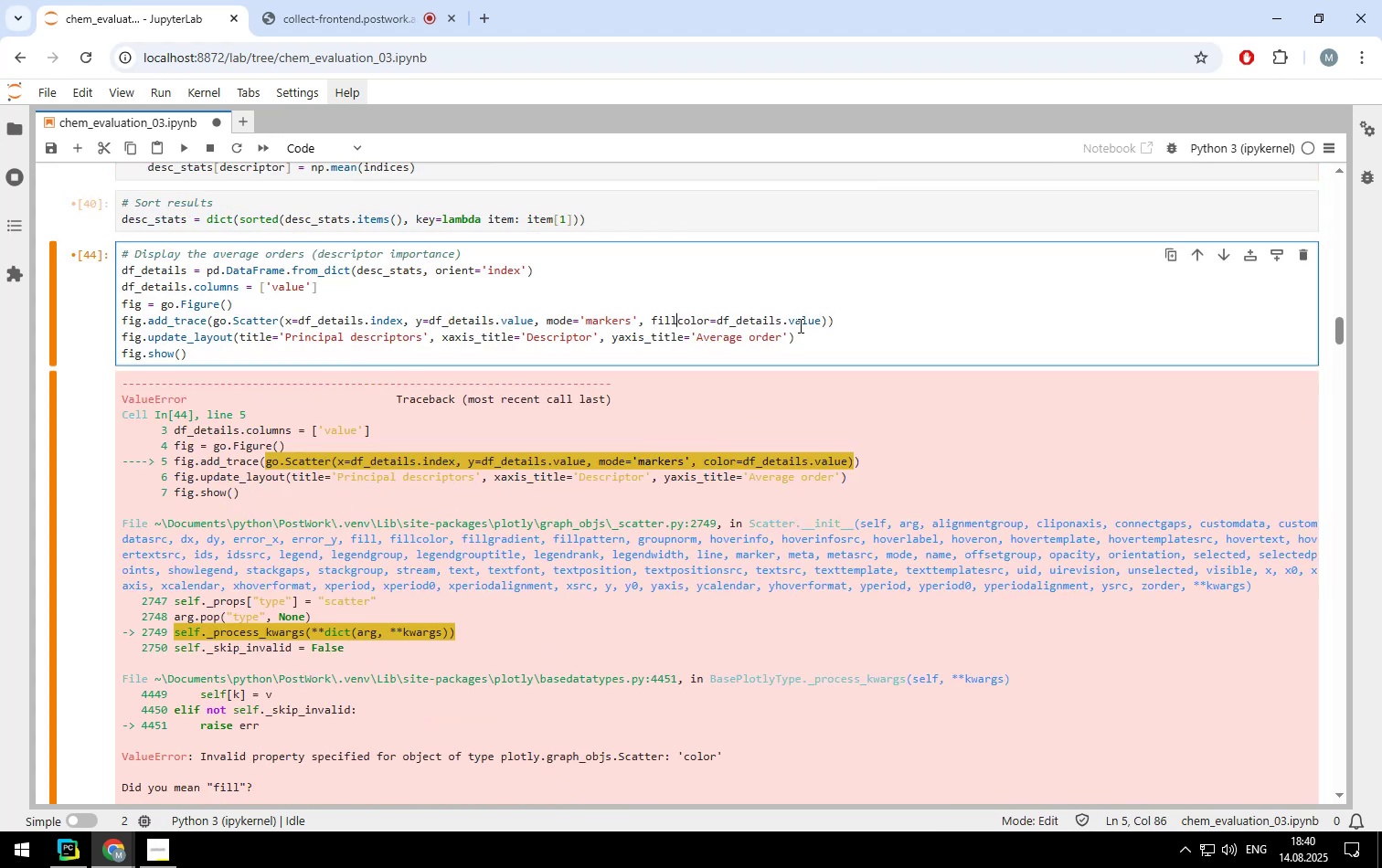 
key(Control+ControlLeft)
 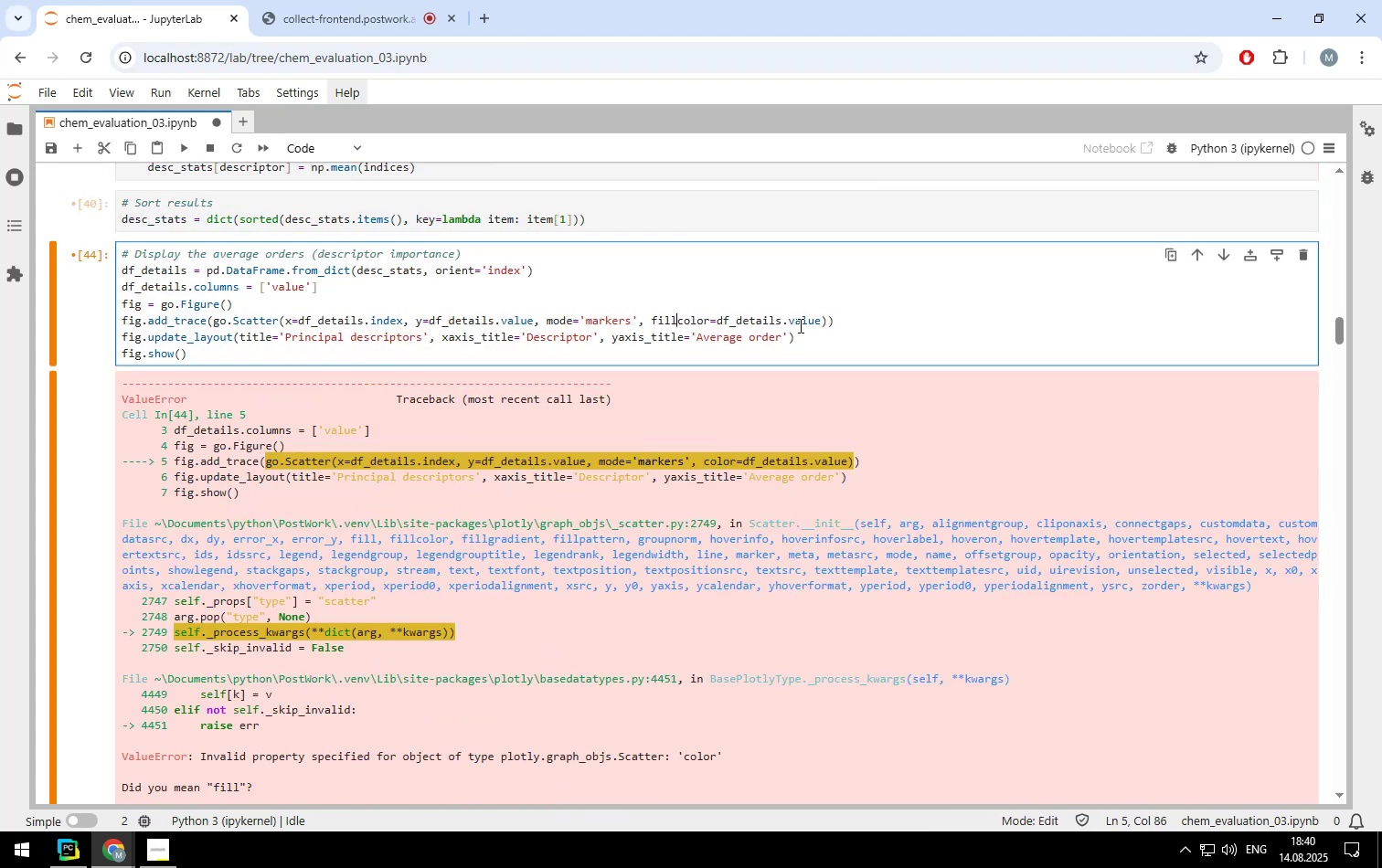 
key(Control+Enter)
 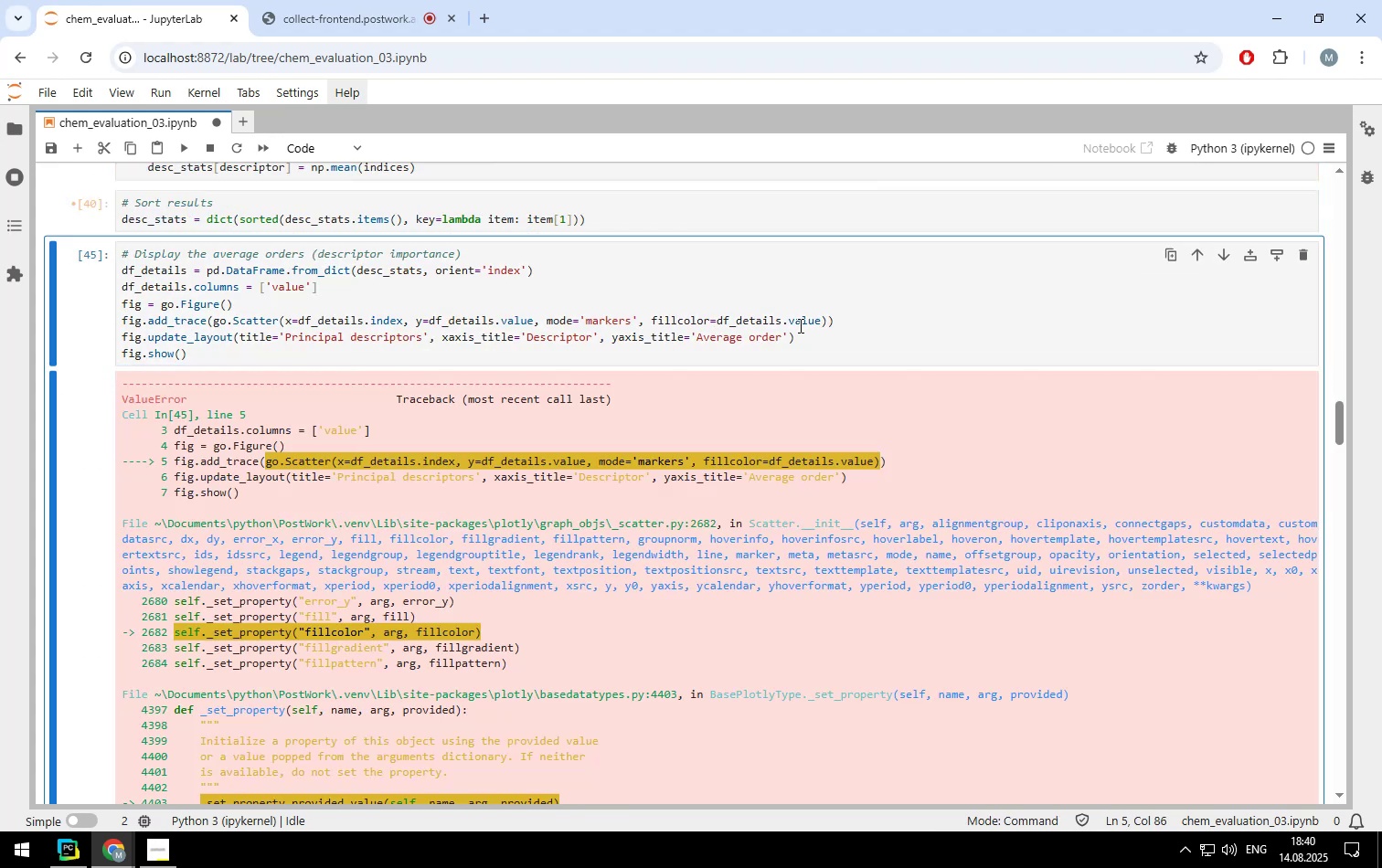 
scroll: coordinate [670, 397], scroll_direction: down, amount: 14.0
 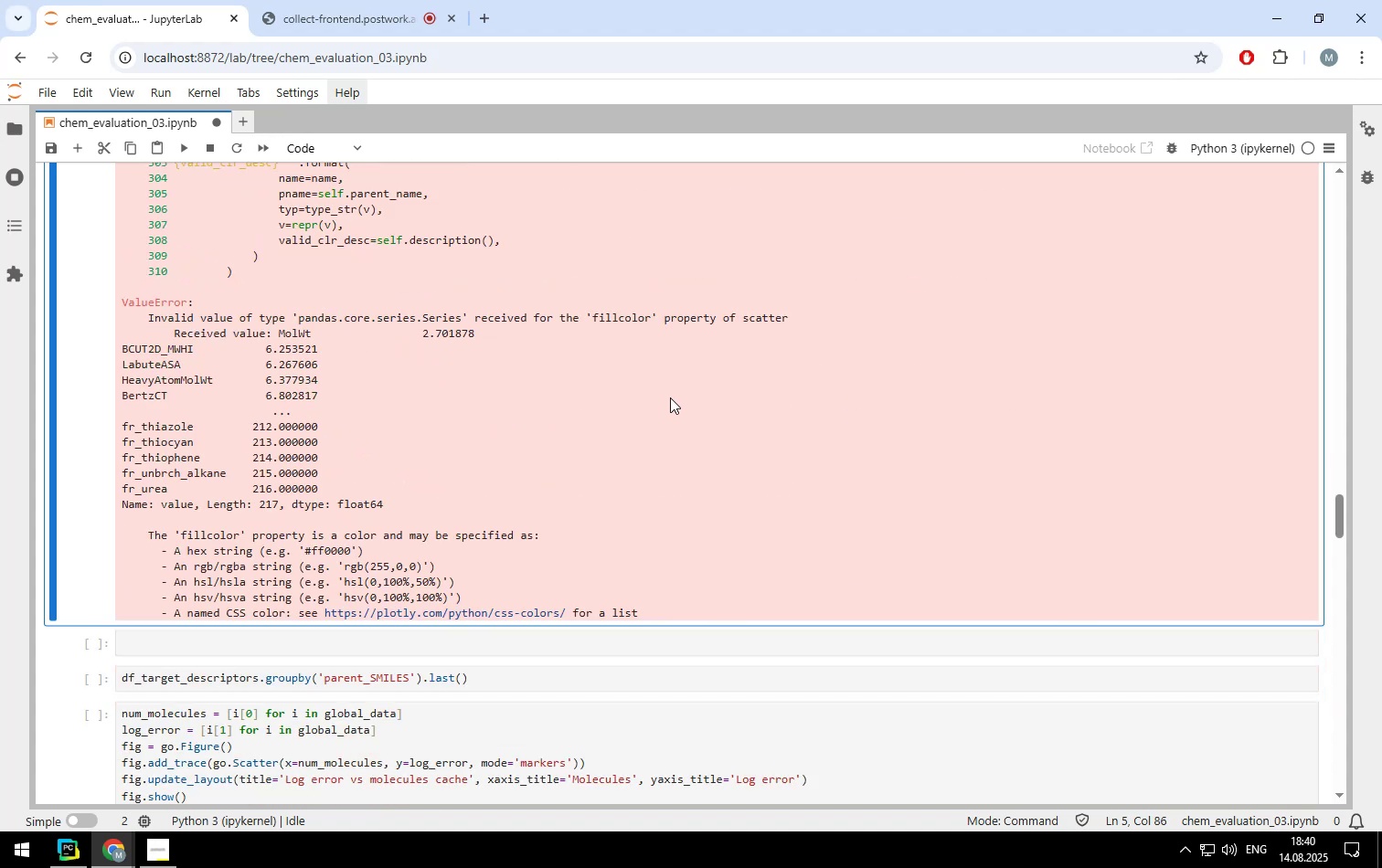 
scroll: coordinate [670, 397], scroll_direction: none, amount: 0.0
 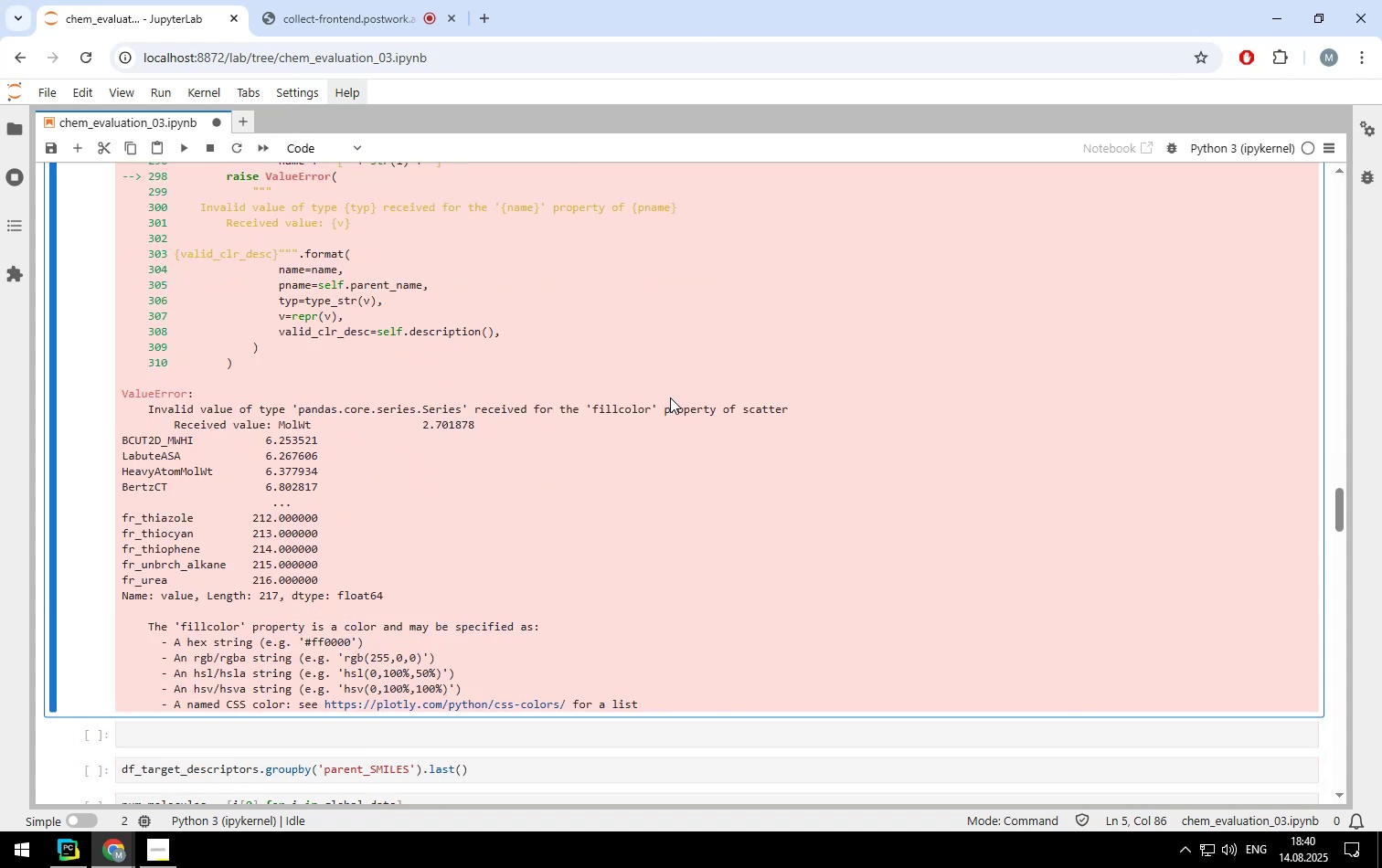 
scroll: coordinate [670, 397], scroll_direction: up, amount: 1.0
 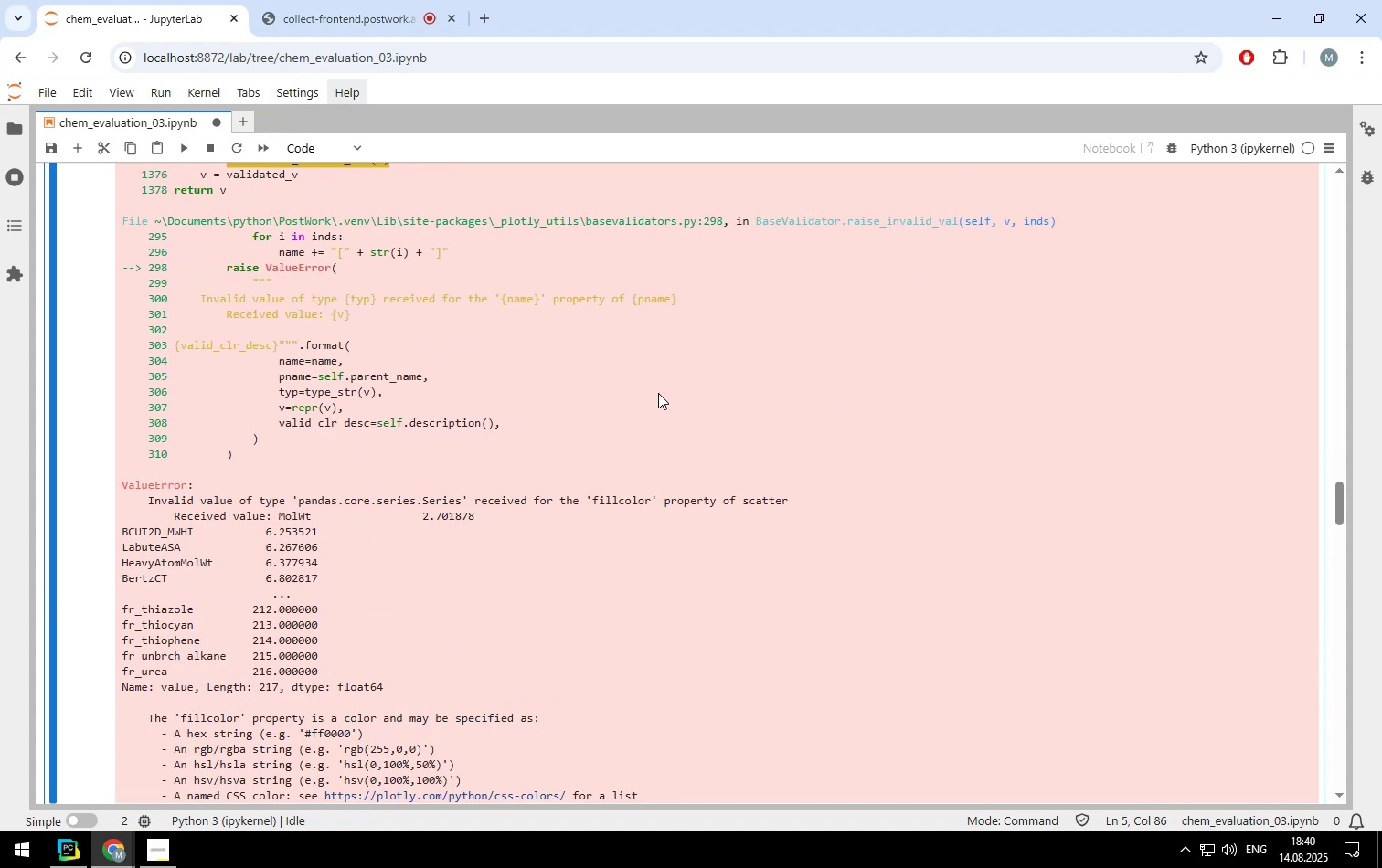 
scroll: coordinate [658, 393], scroll_direction: none, amount: 0.0
 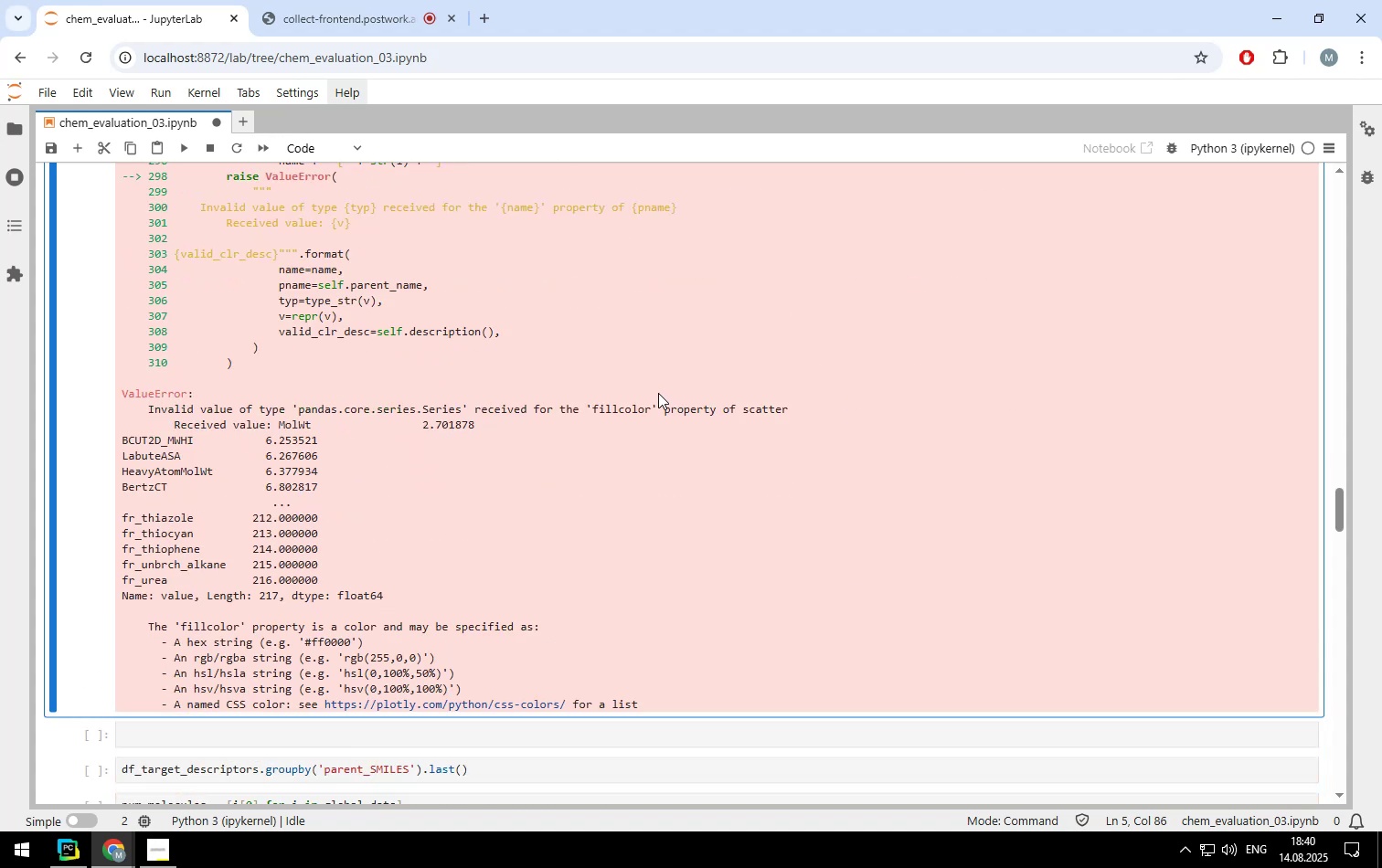 
scroll: coordinate [682, 452], scroll_direction: up, amount: 3.0
 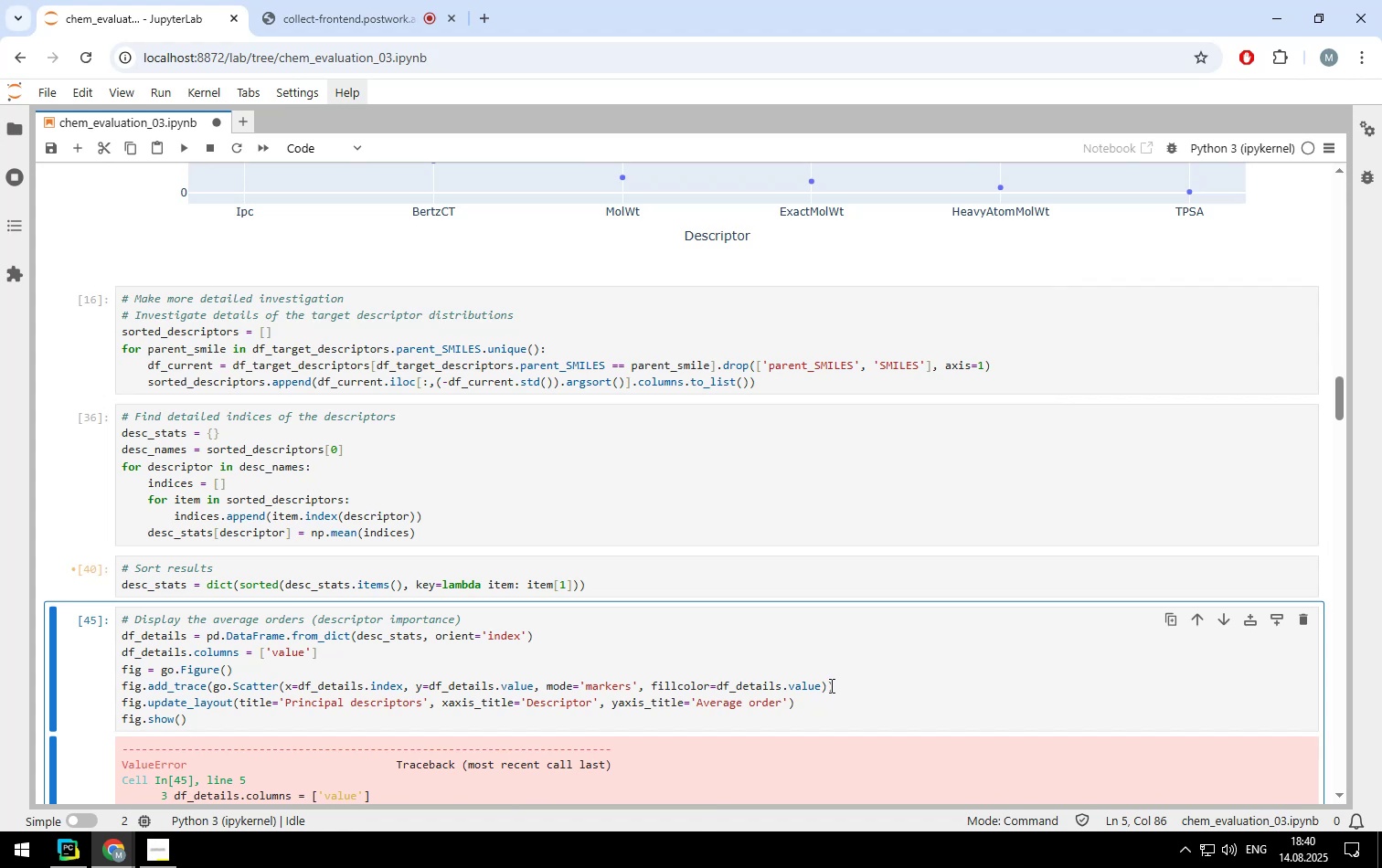 
left_click_drag(start_coordinate=[819, 684], to_coordinate=[641, 685])
 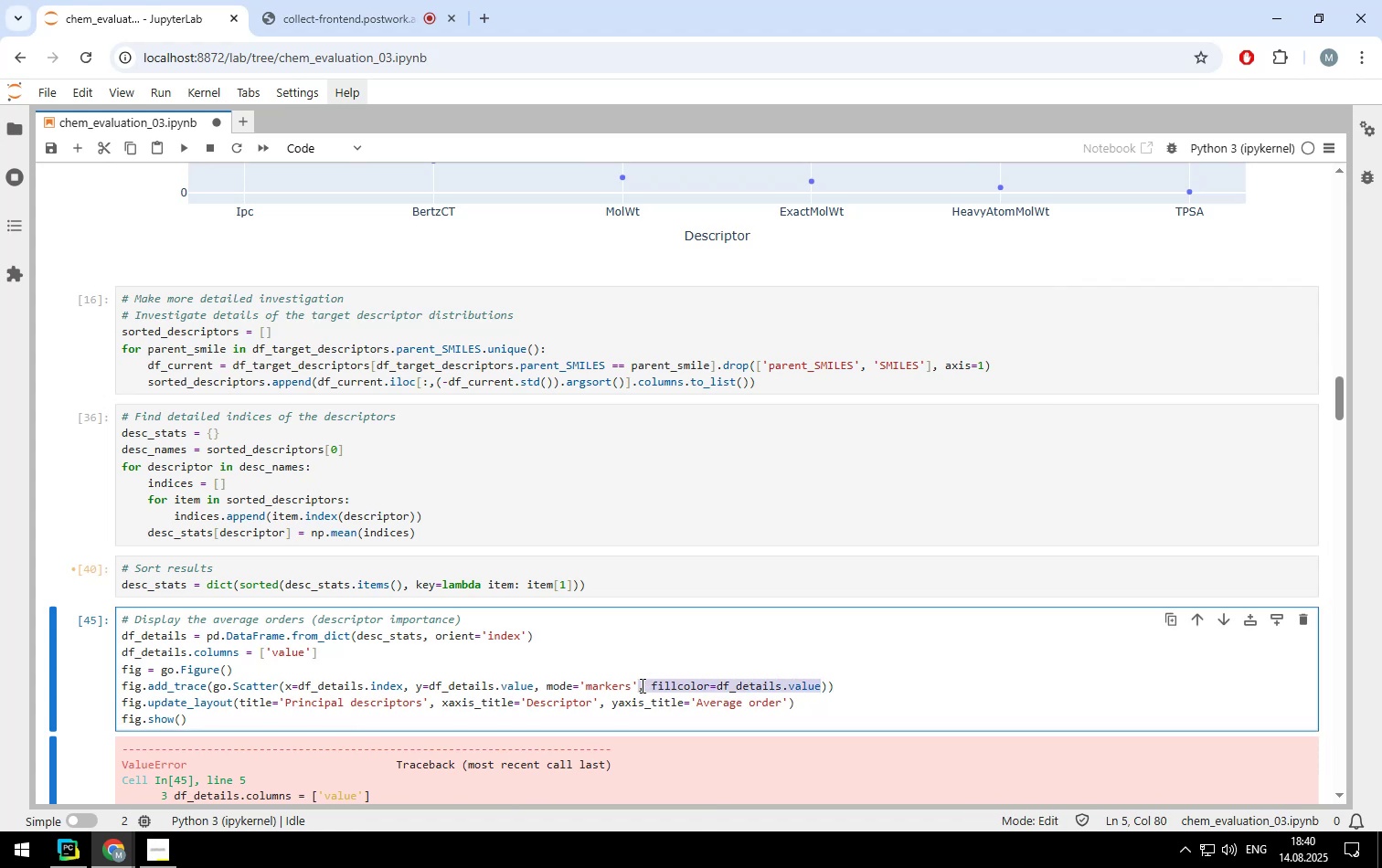 
key(Backspace)
 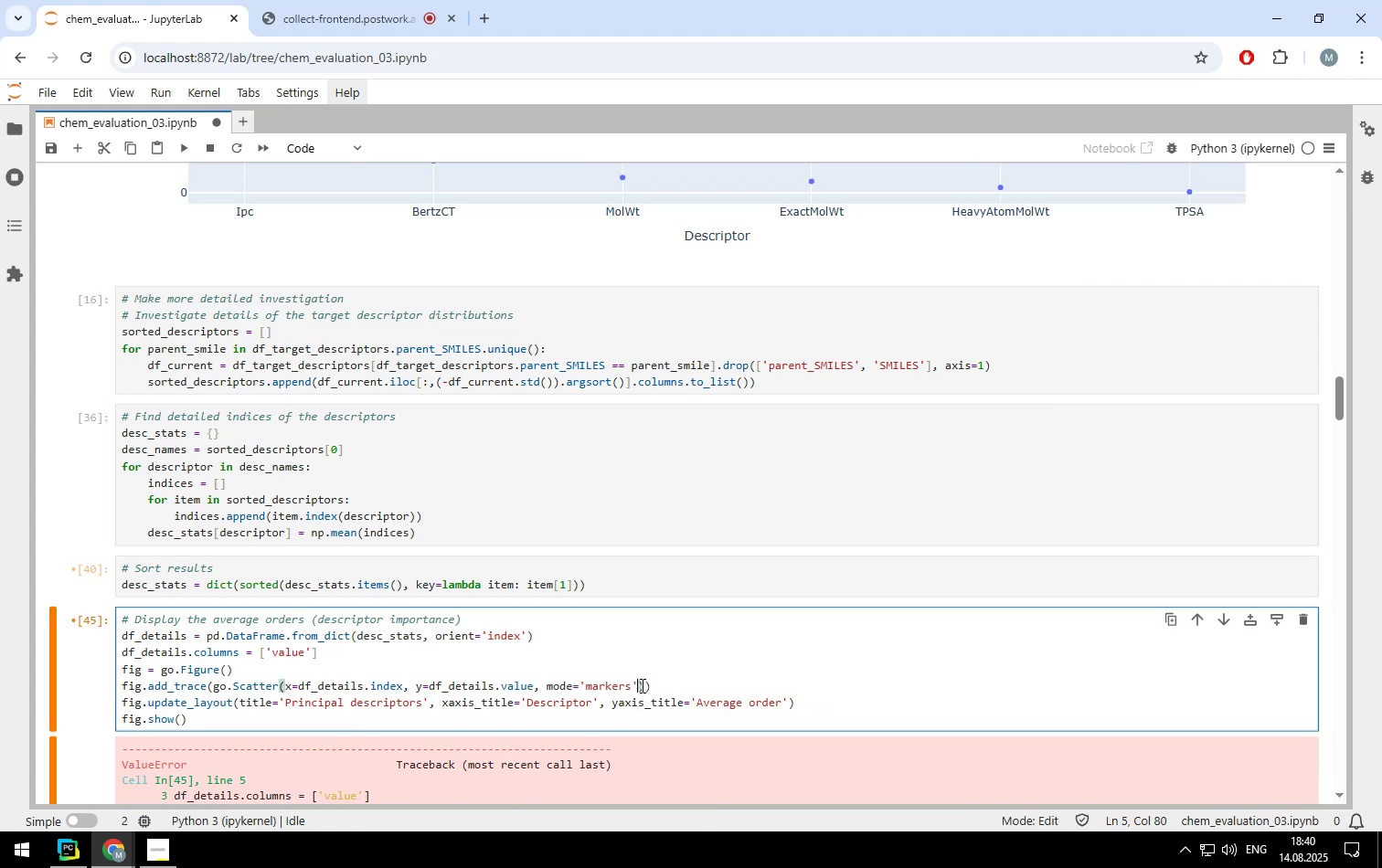 
key(Control+ControlLeft)
 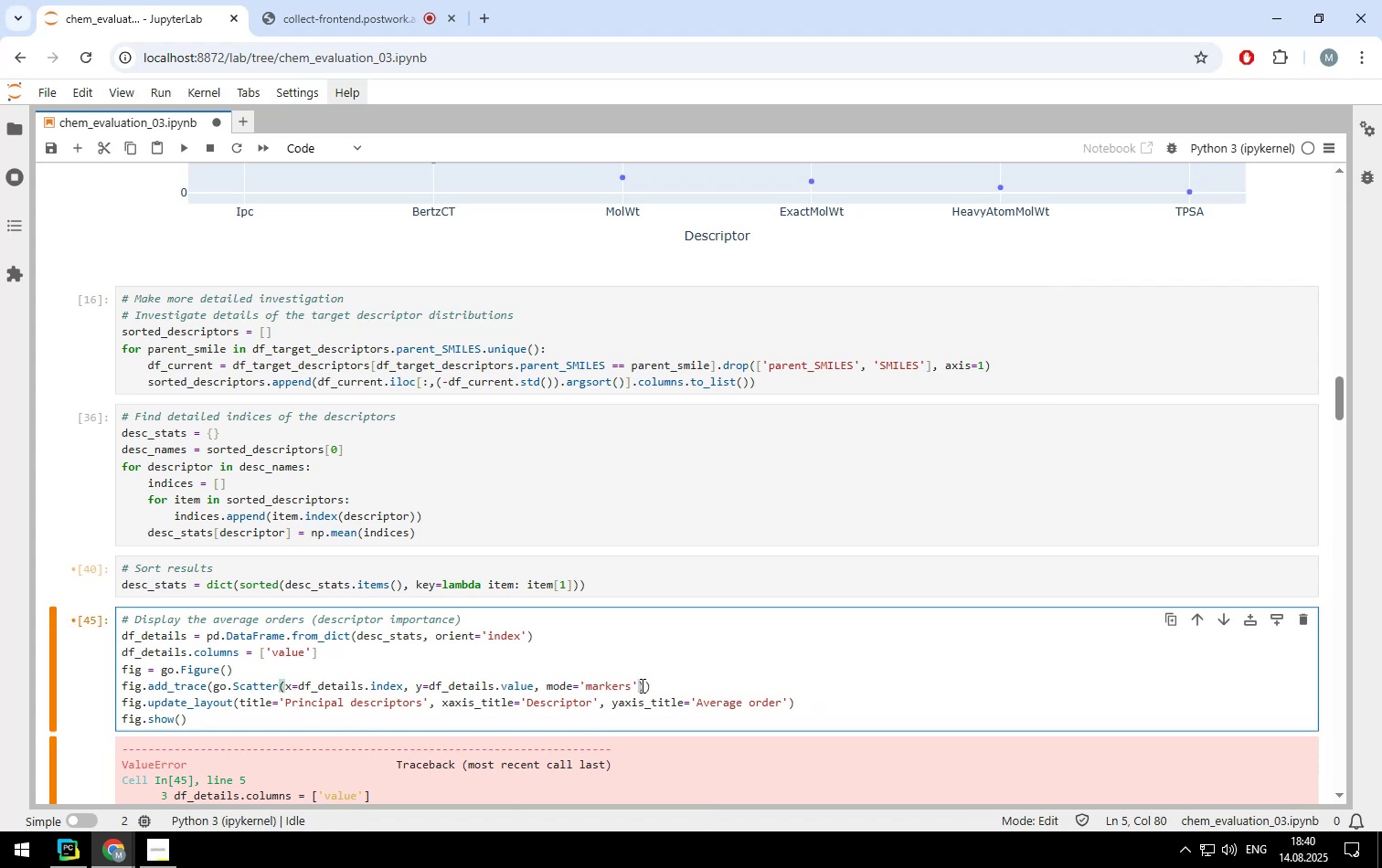 
key(Control+Enter)
 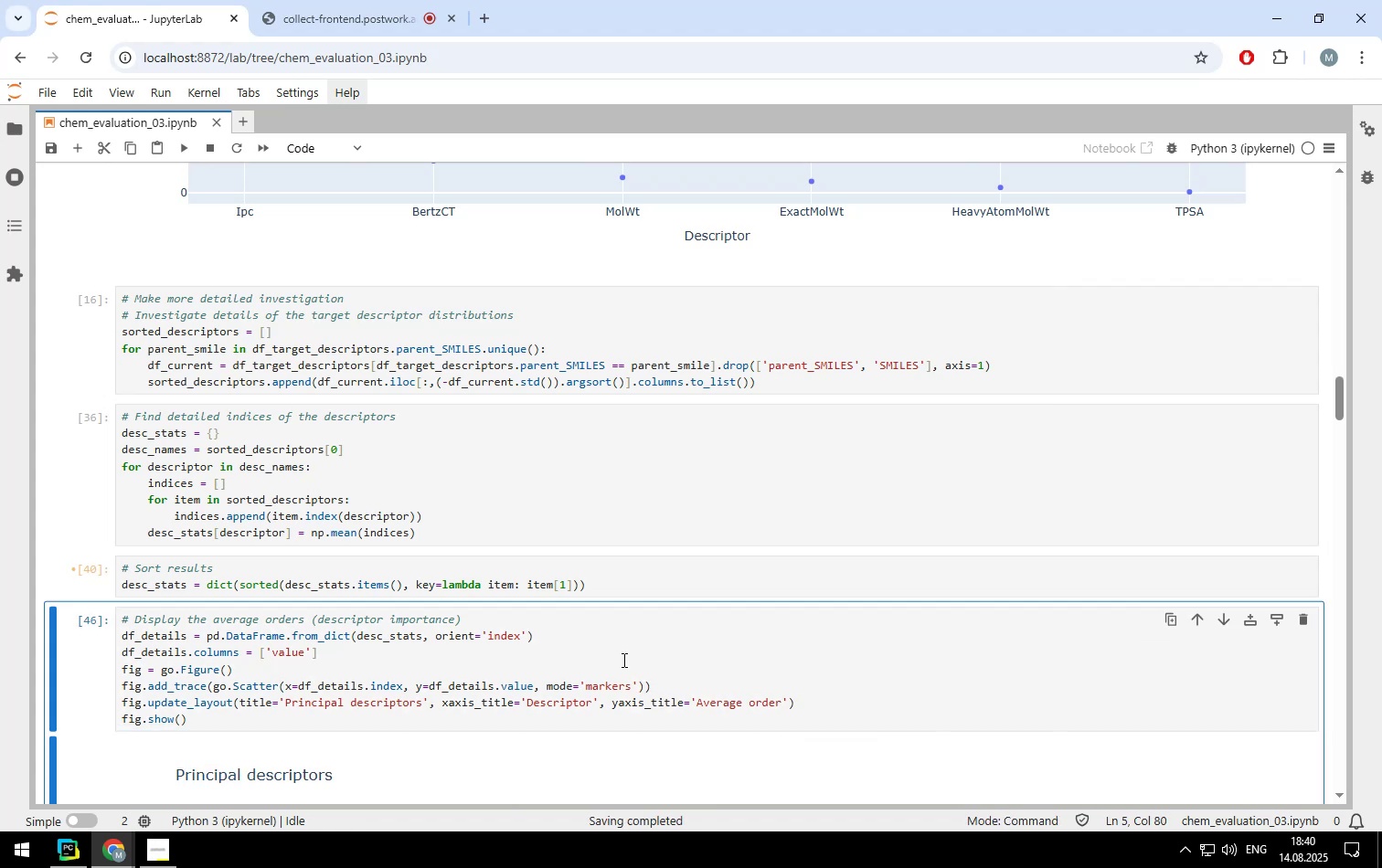 
scroll: coordinate [576, 552], scroll_direction: down, amount: 2.0
 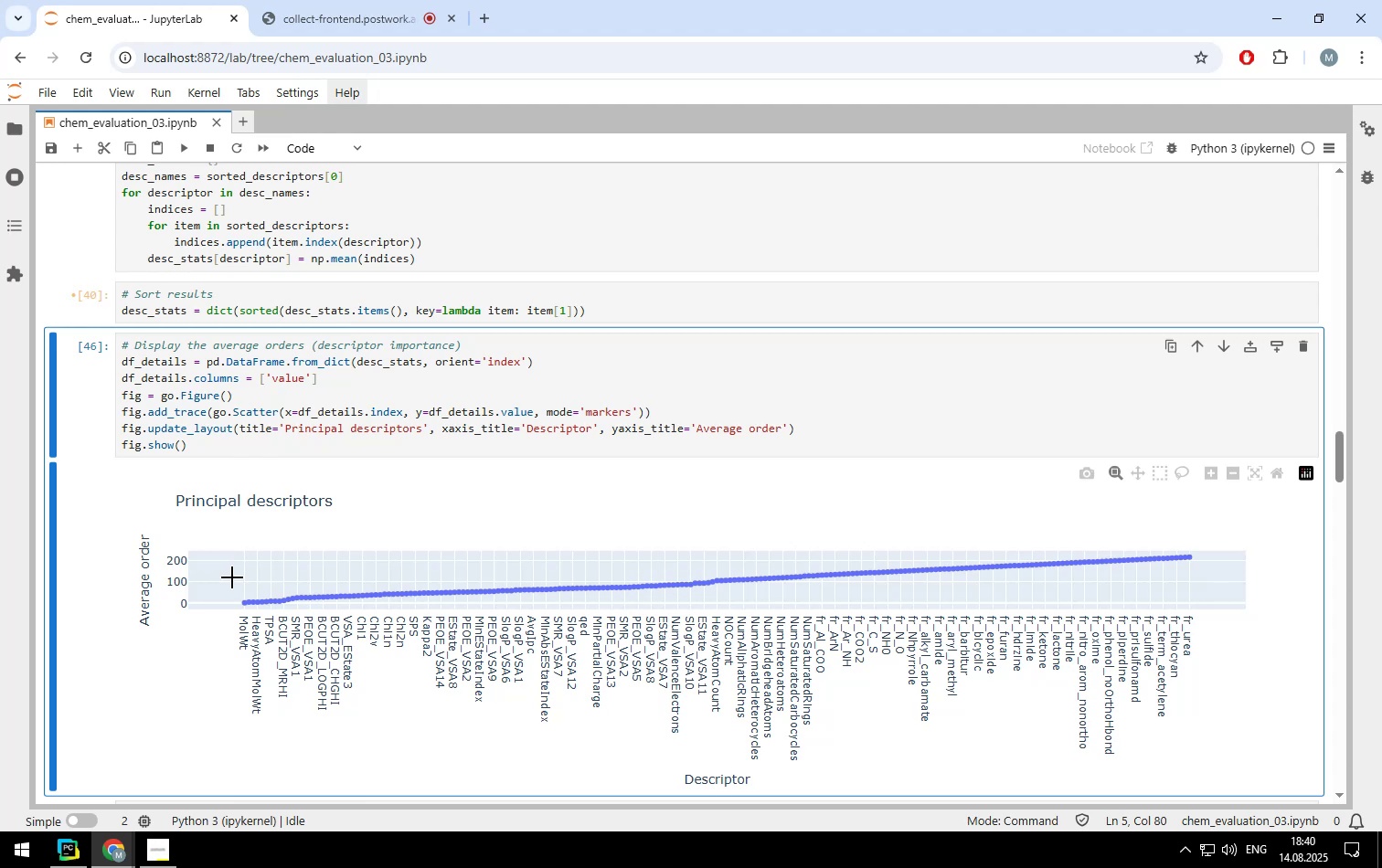 
left_click_drag(start_coordinate=[239, 607], to_coordinate=[796, 572])
 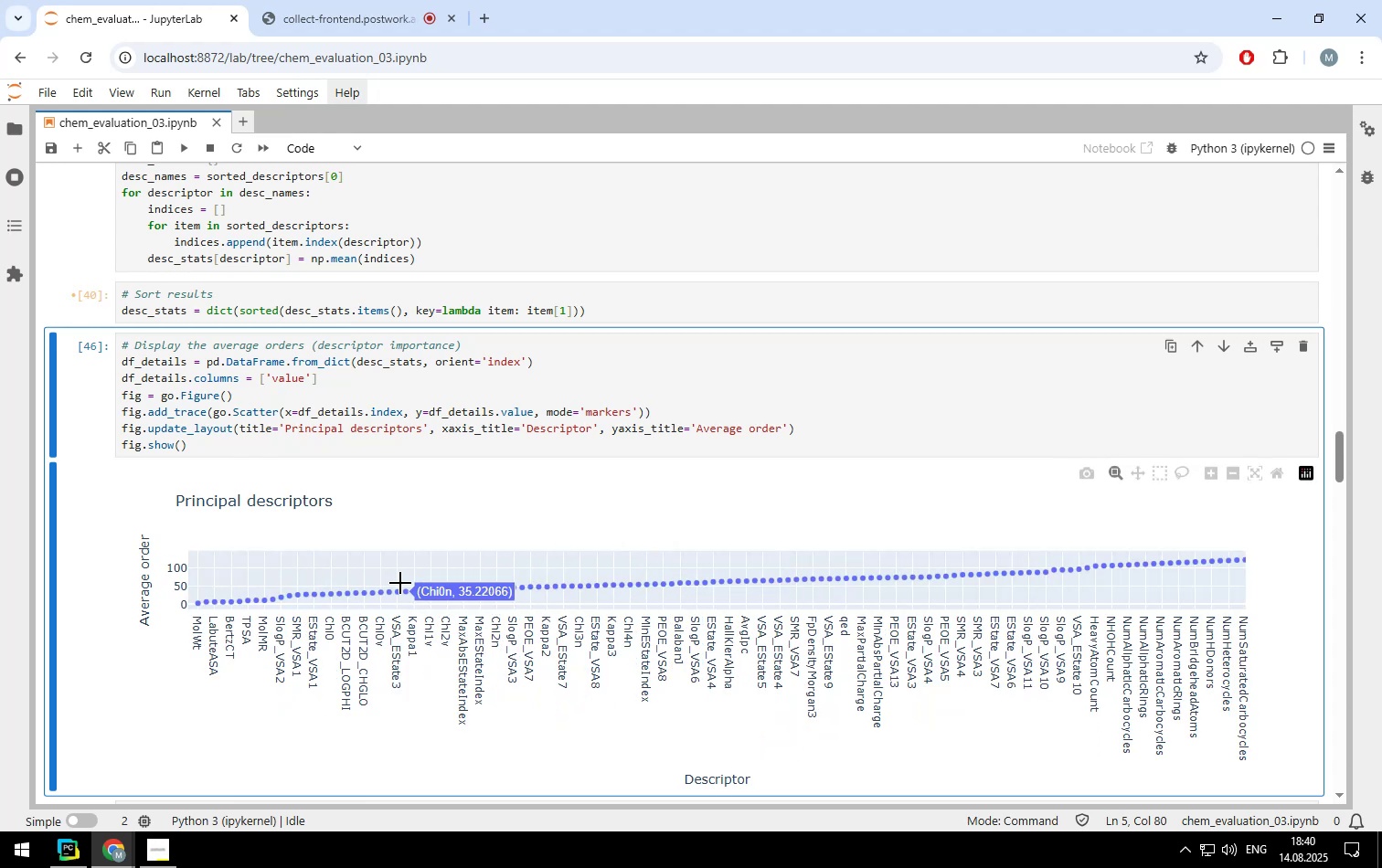 
double_click([400, 583])
 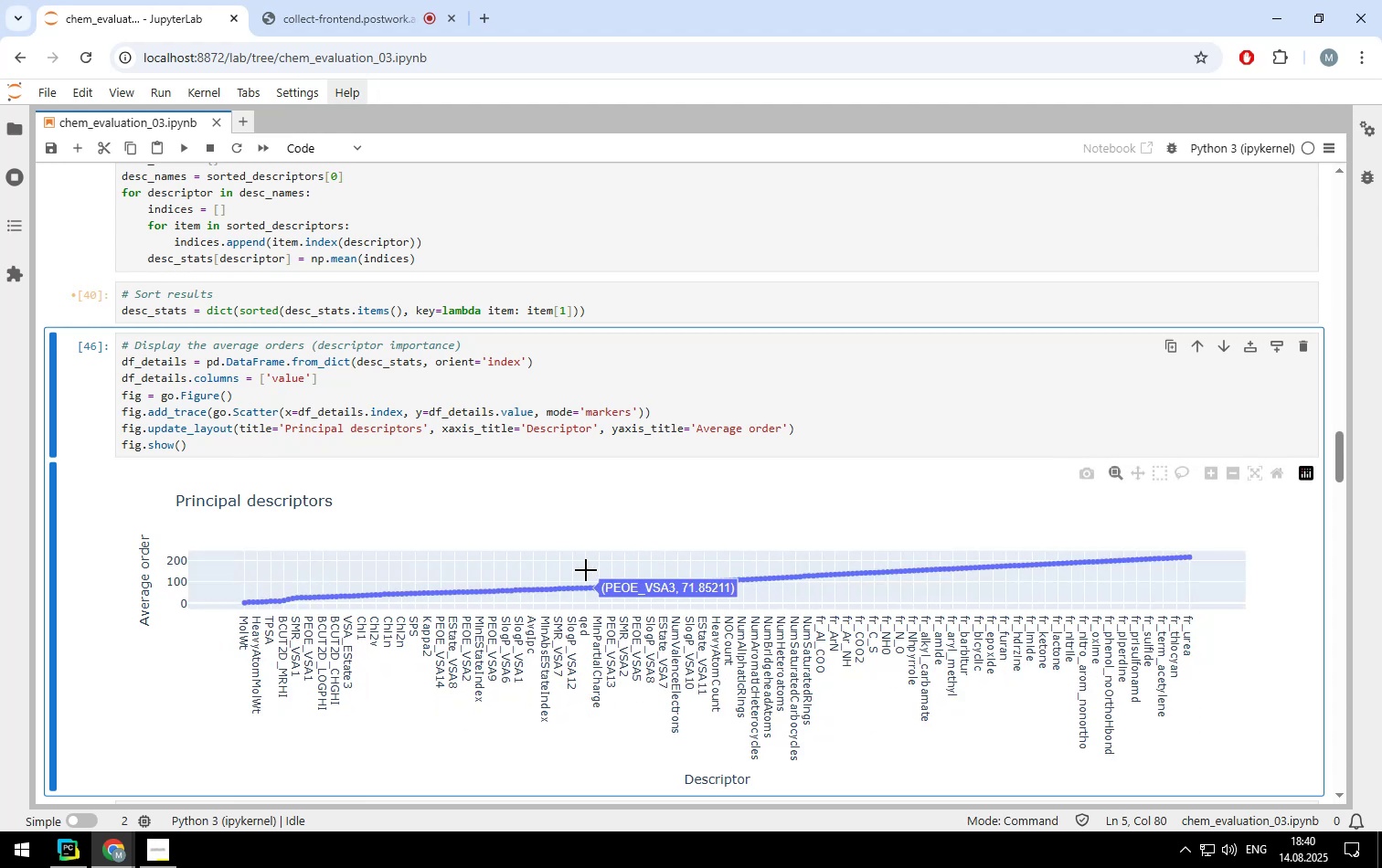 
left_click_drag(start_coordinate=[584, 565], to_coordinate=[848, 595])
 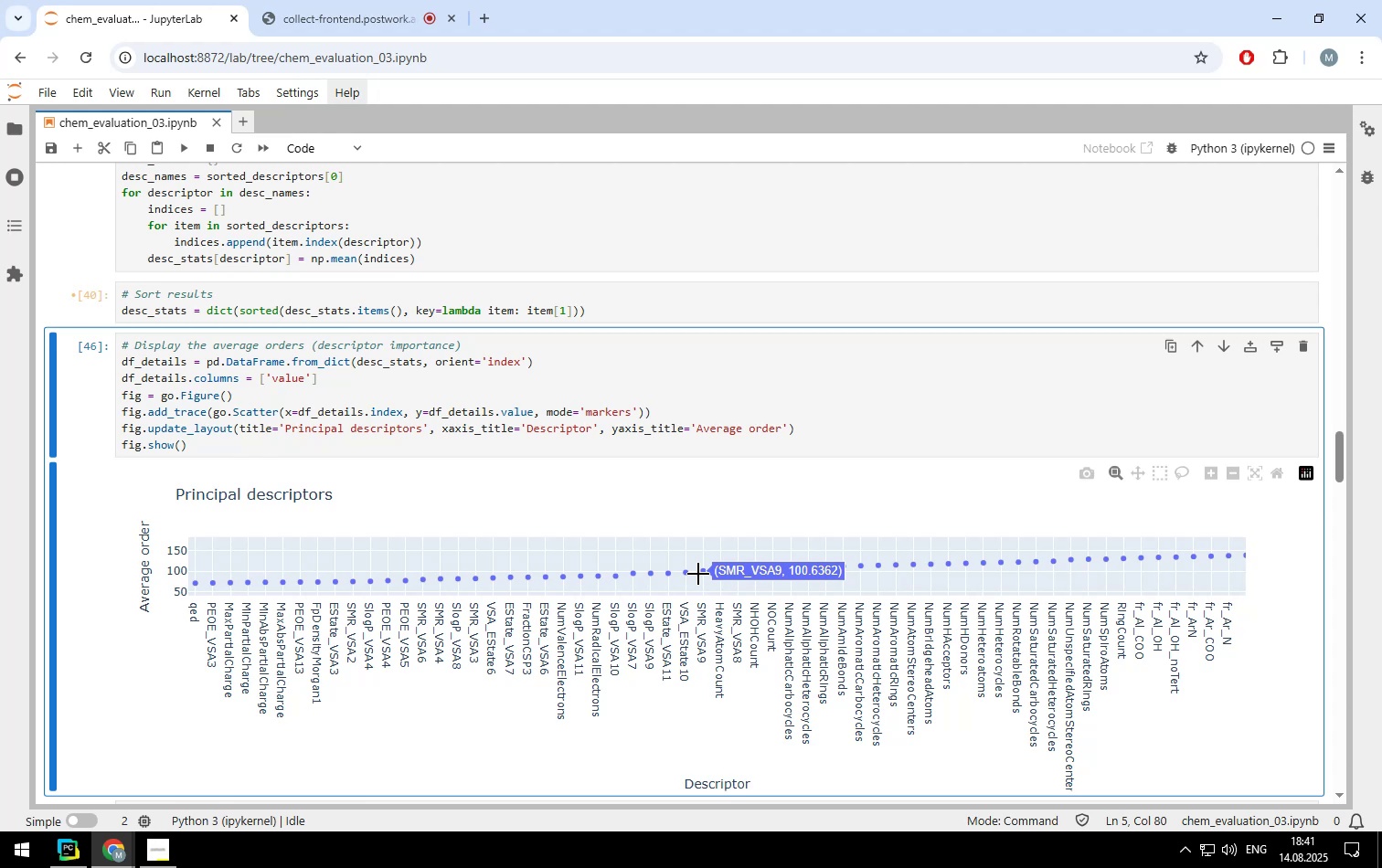 
wait(63.99)
 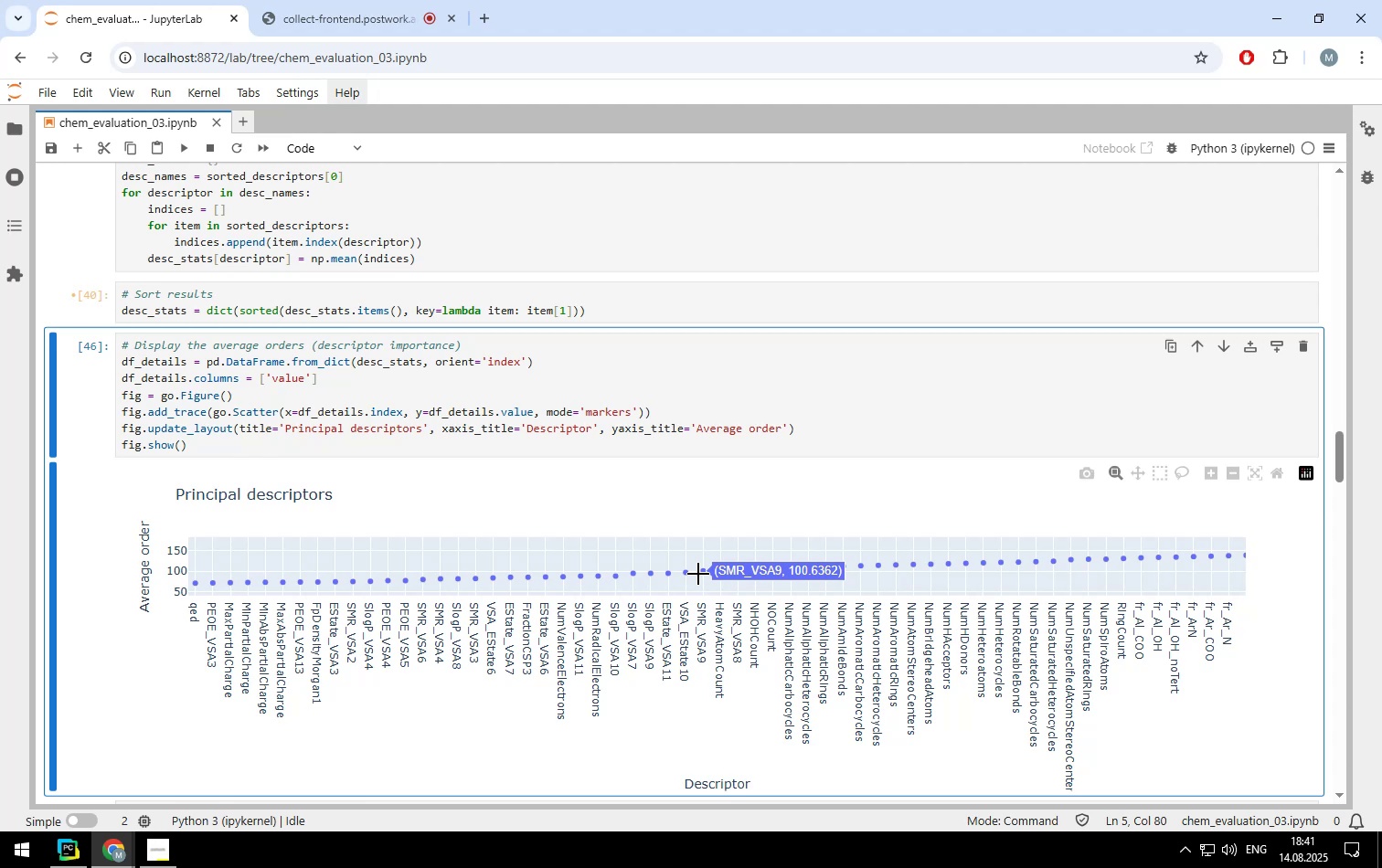 
scroll: coordinate [796, 516], scroll_direction: up, amount: 1.0
 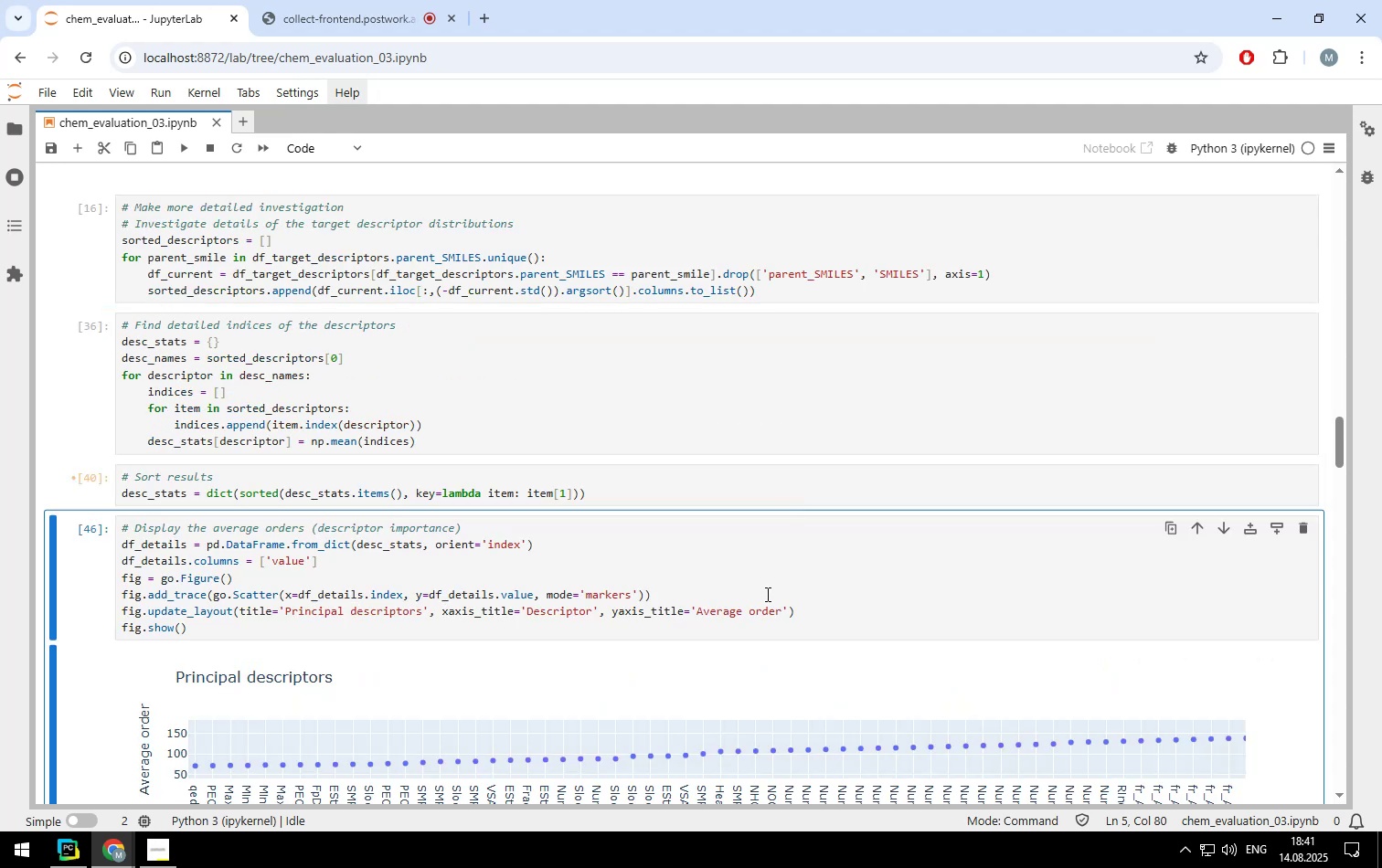 
left_click([766, 561])
 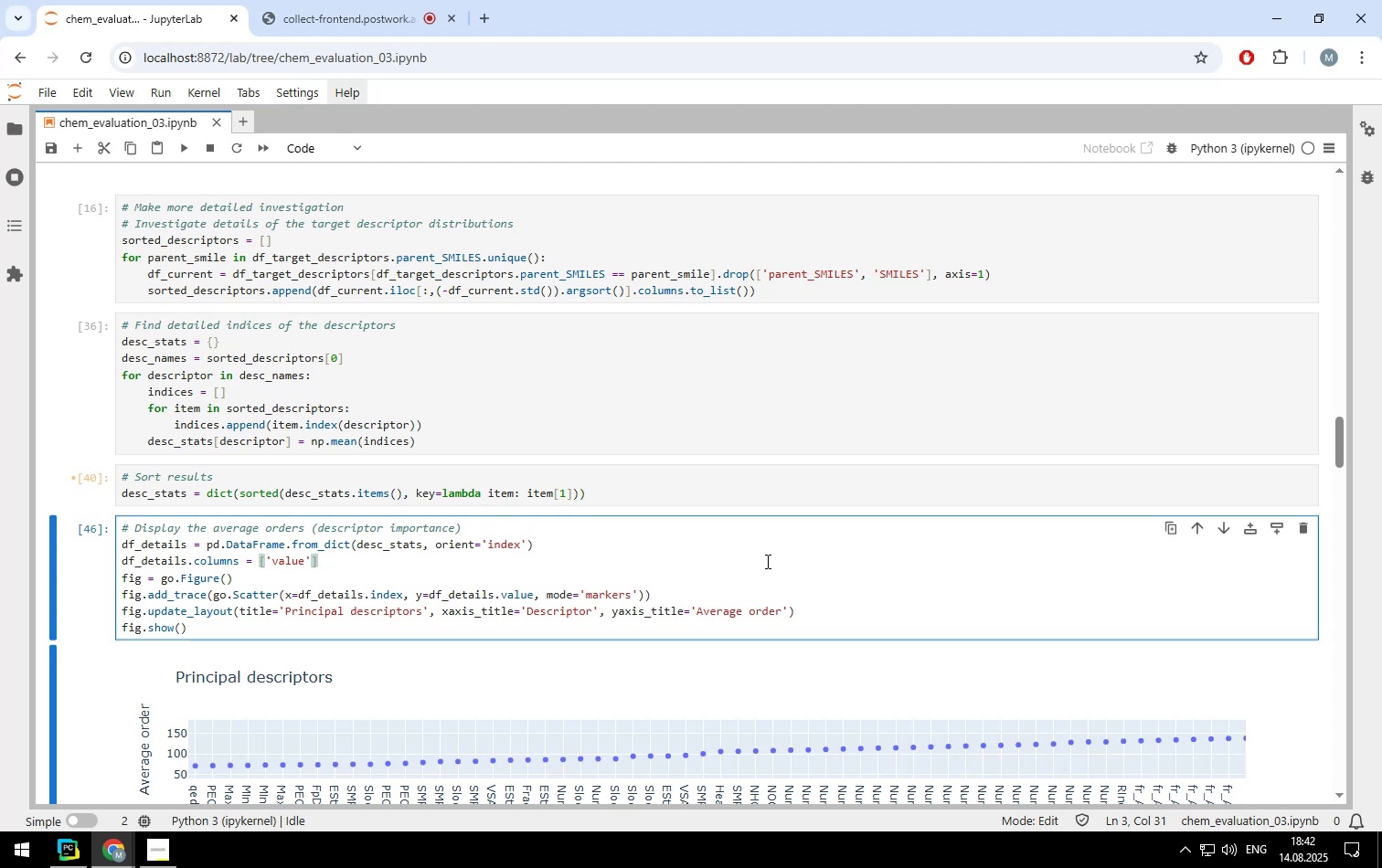 
wait(64.73)
 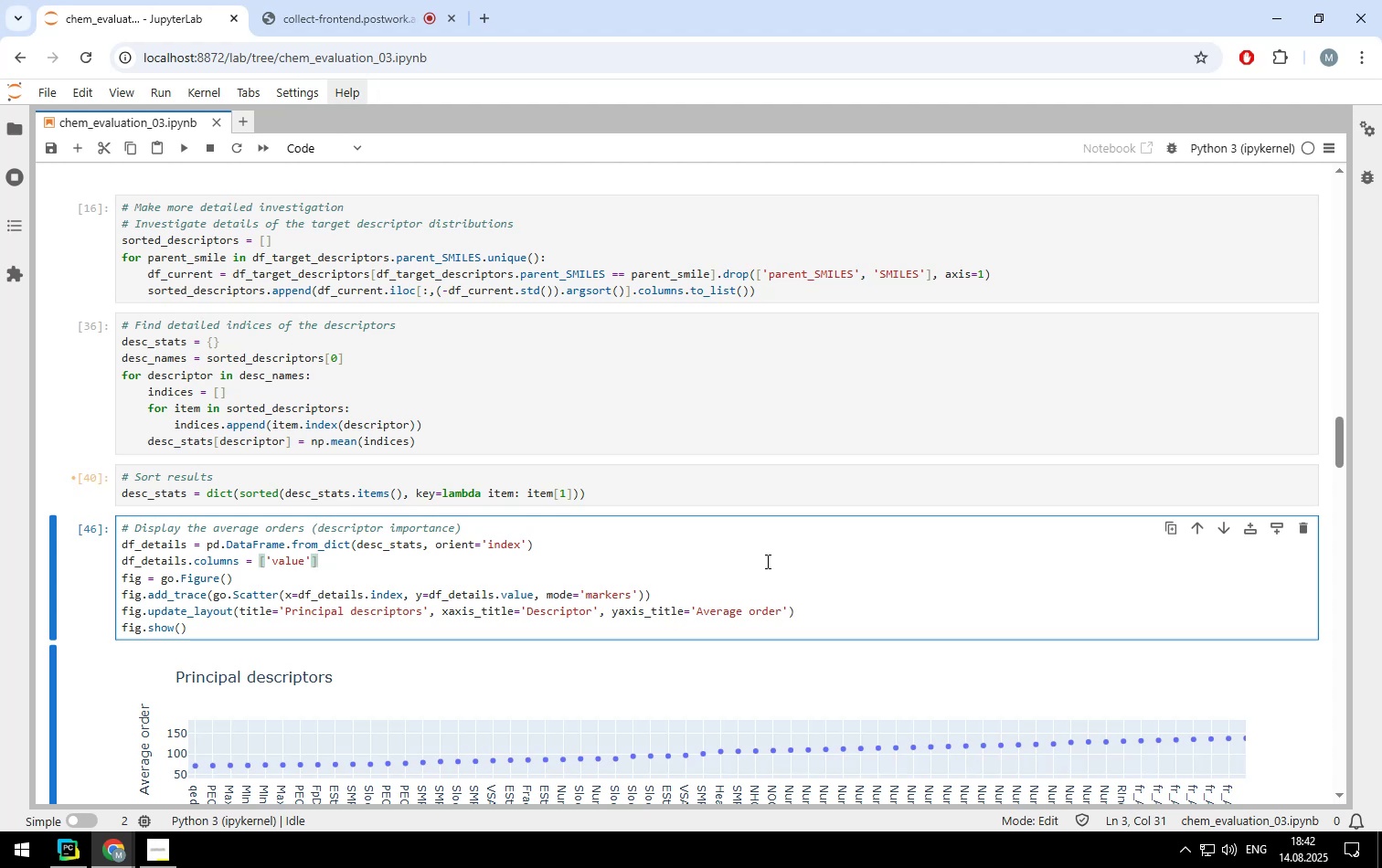 
scroll: coordinate [573, 391], scroll_direction: up, amount: 3.0
 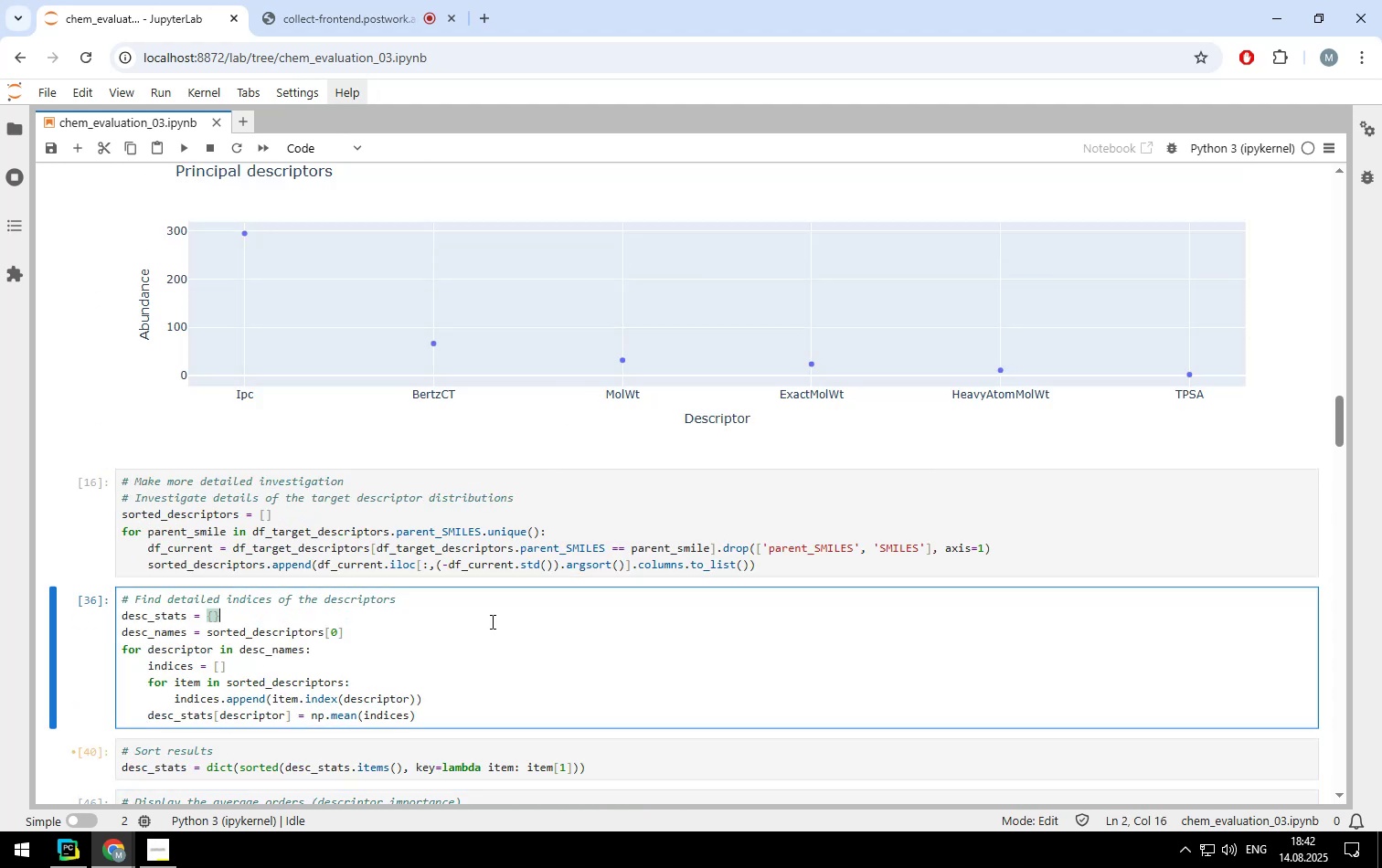 
double_click([500, 541])
 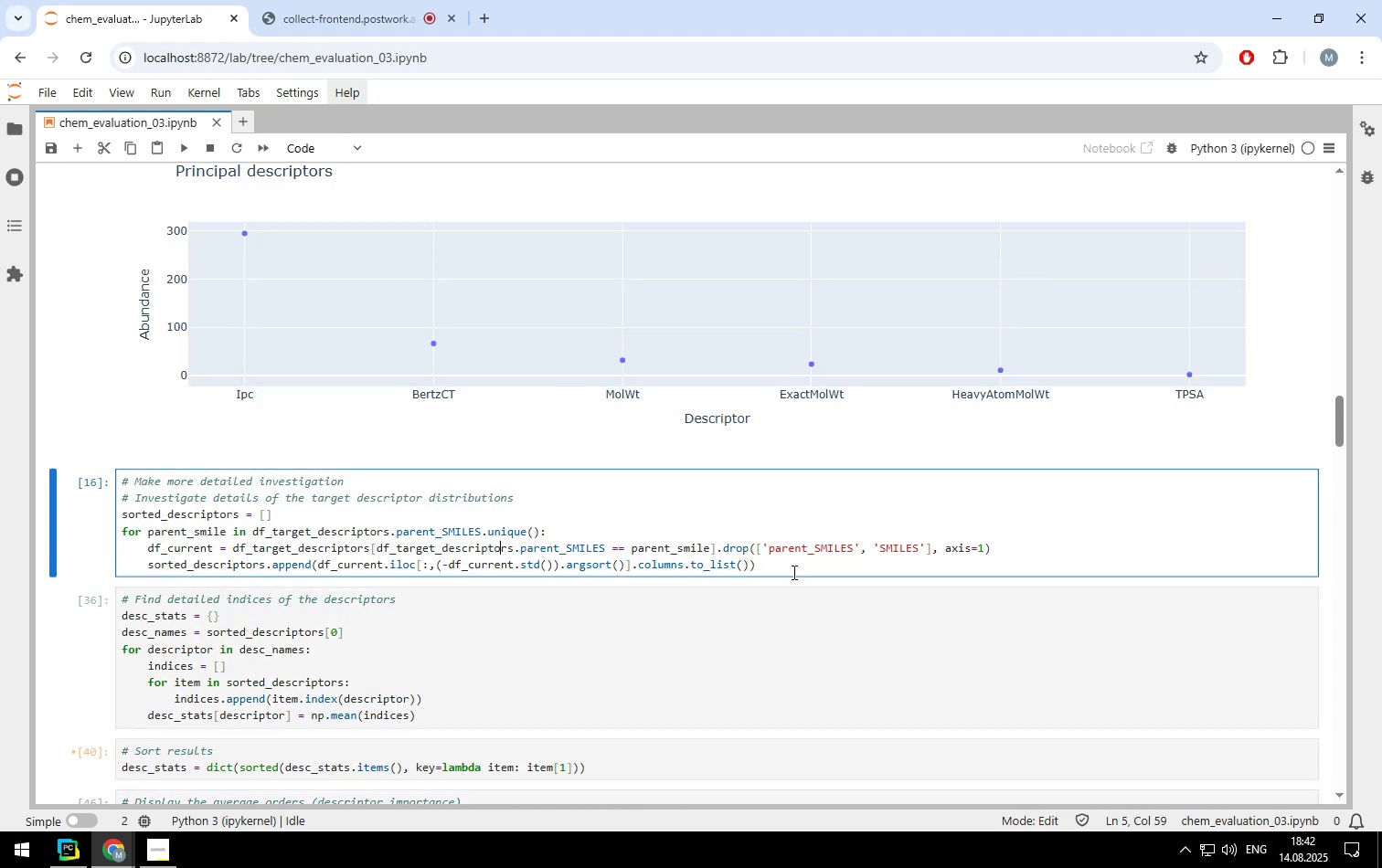 
scroll: coordinate [800, 537], scroll_direction: down, amount: 1.0
 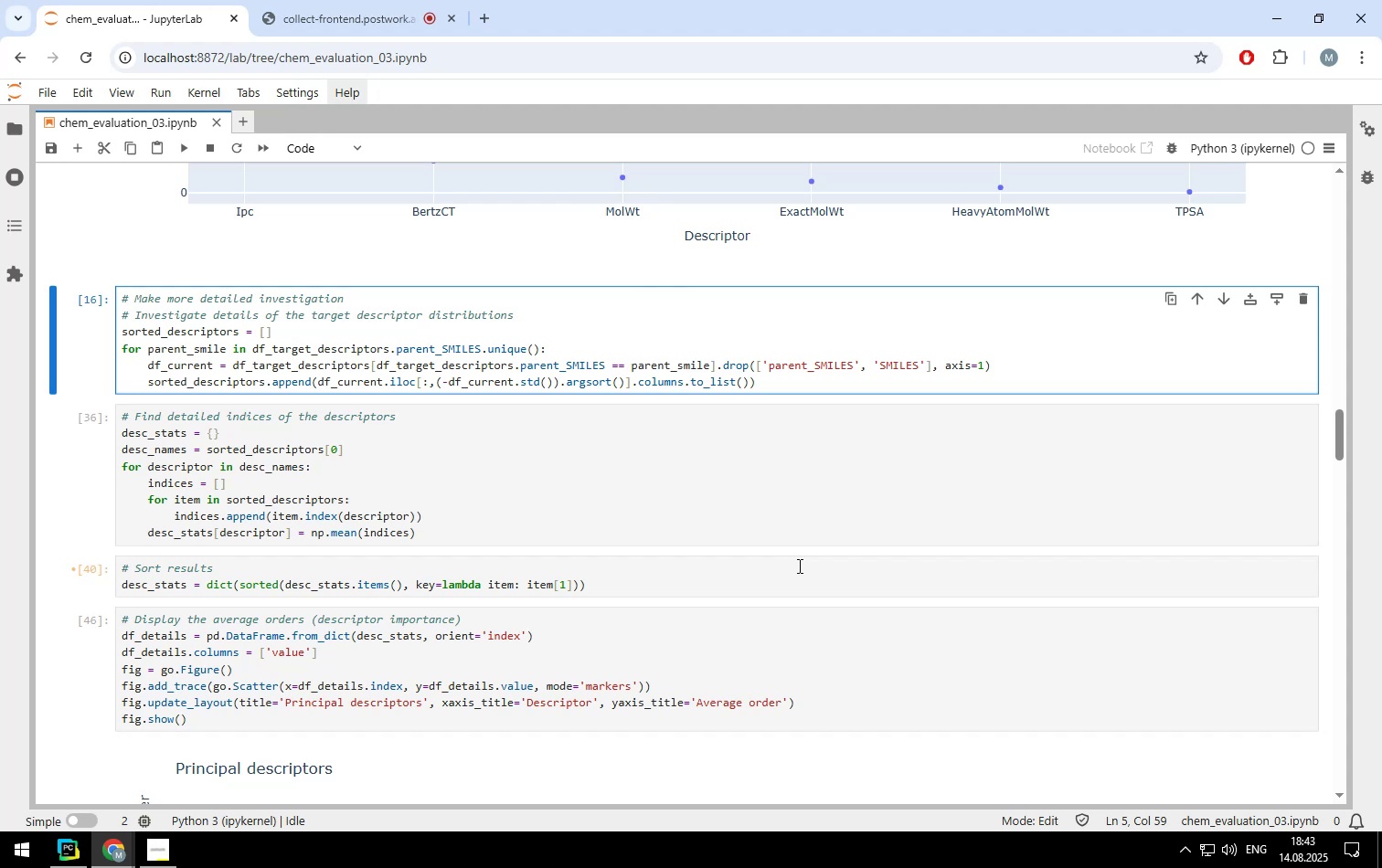 
wait(23.17)
 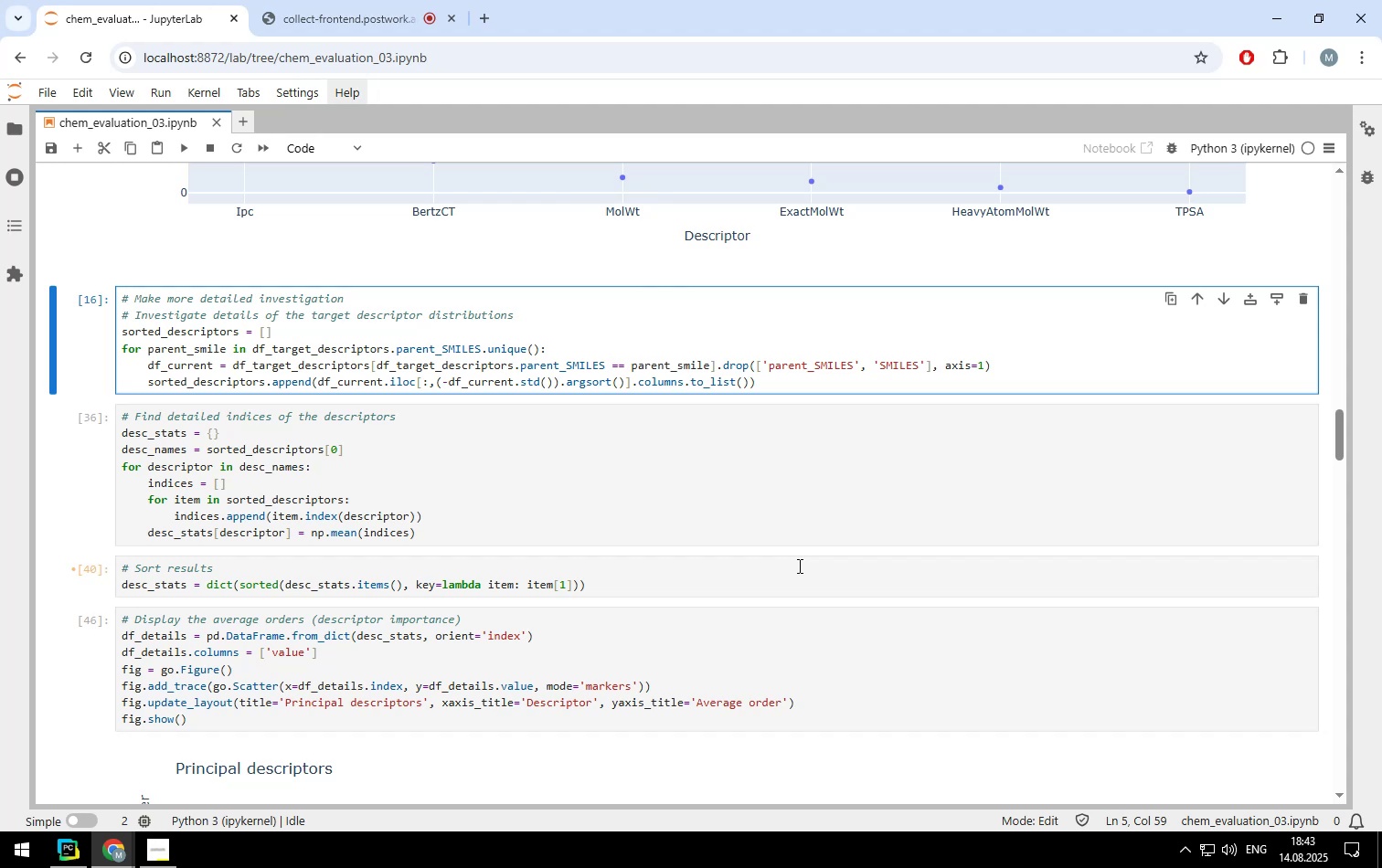 
scroll: coordinate [582, 604], scroll_direction: down, amount: 2.0
 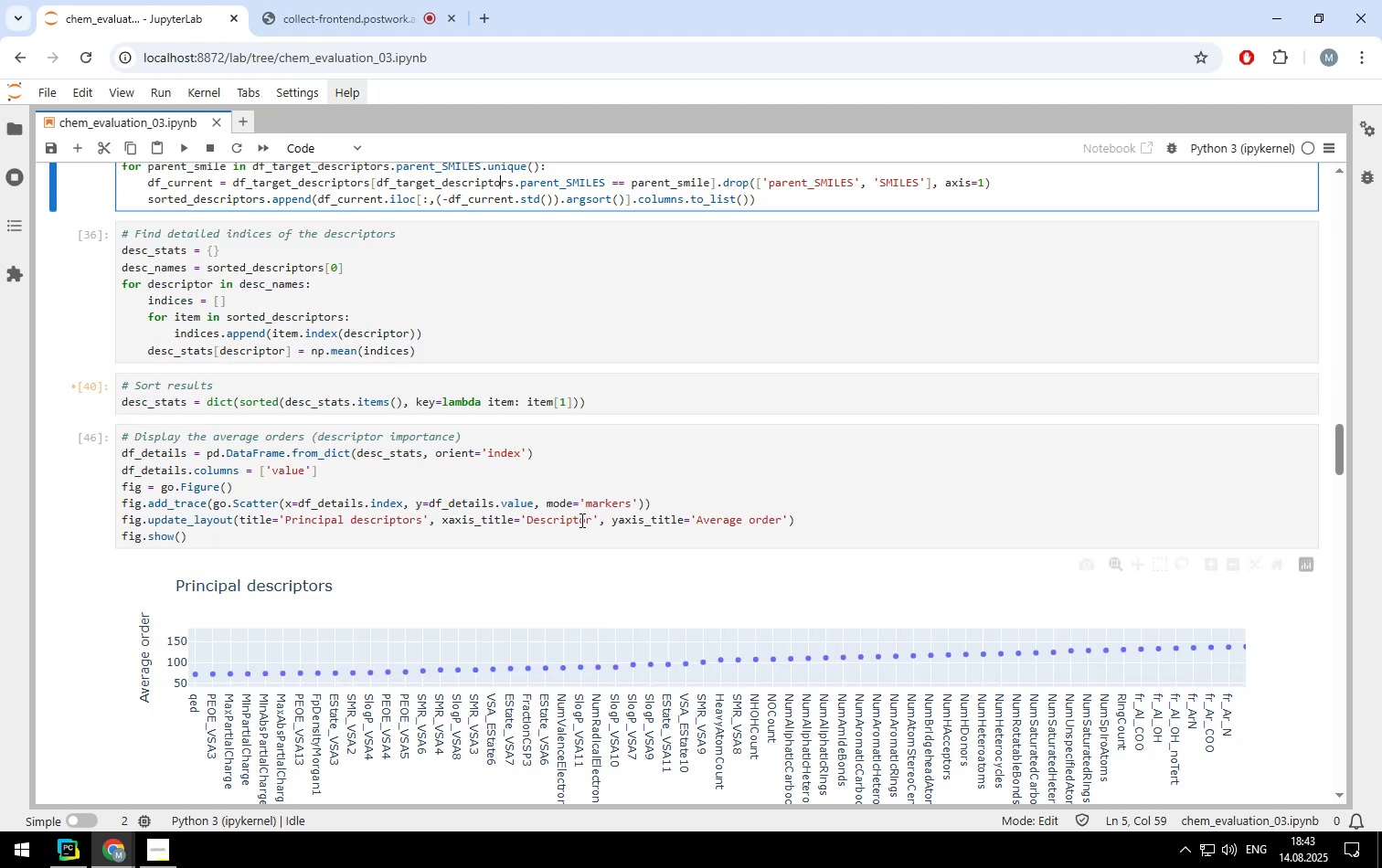 
left_click([580, 520])
 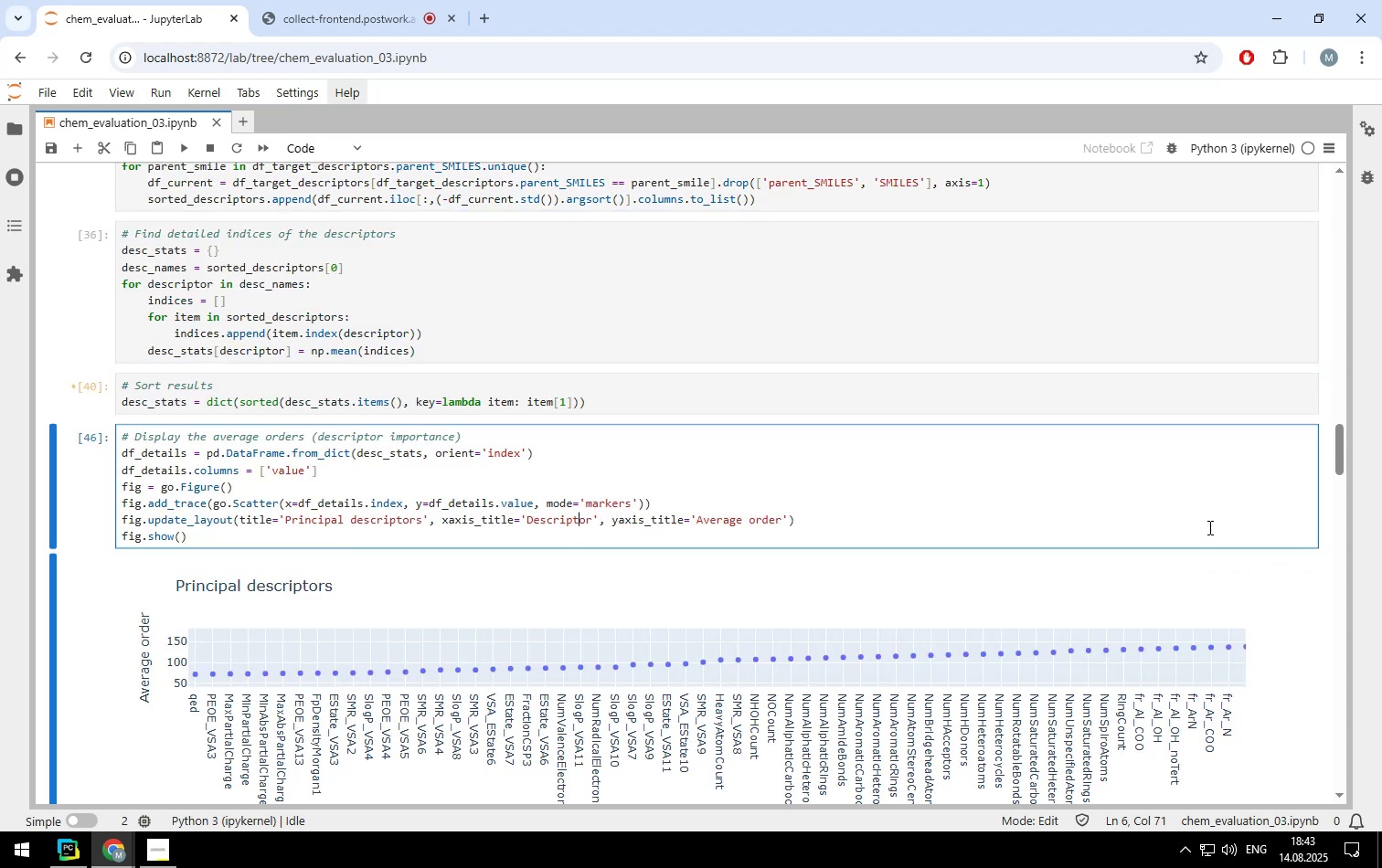 
scroll: coordinate [1198, 550], scroll_direction: down, amount: 2.0
 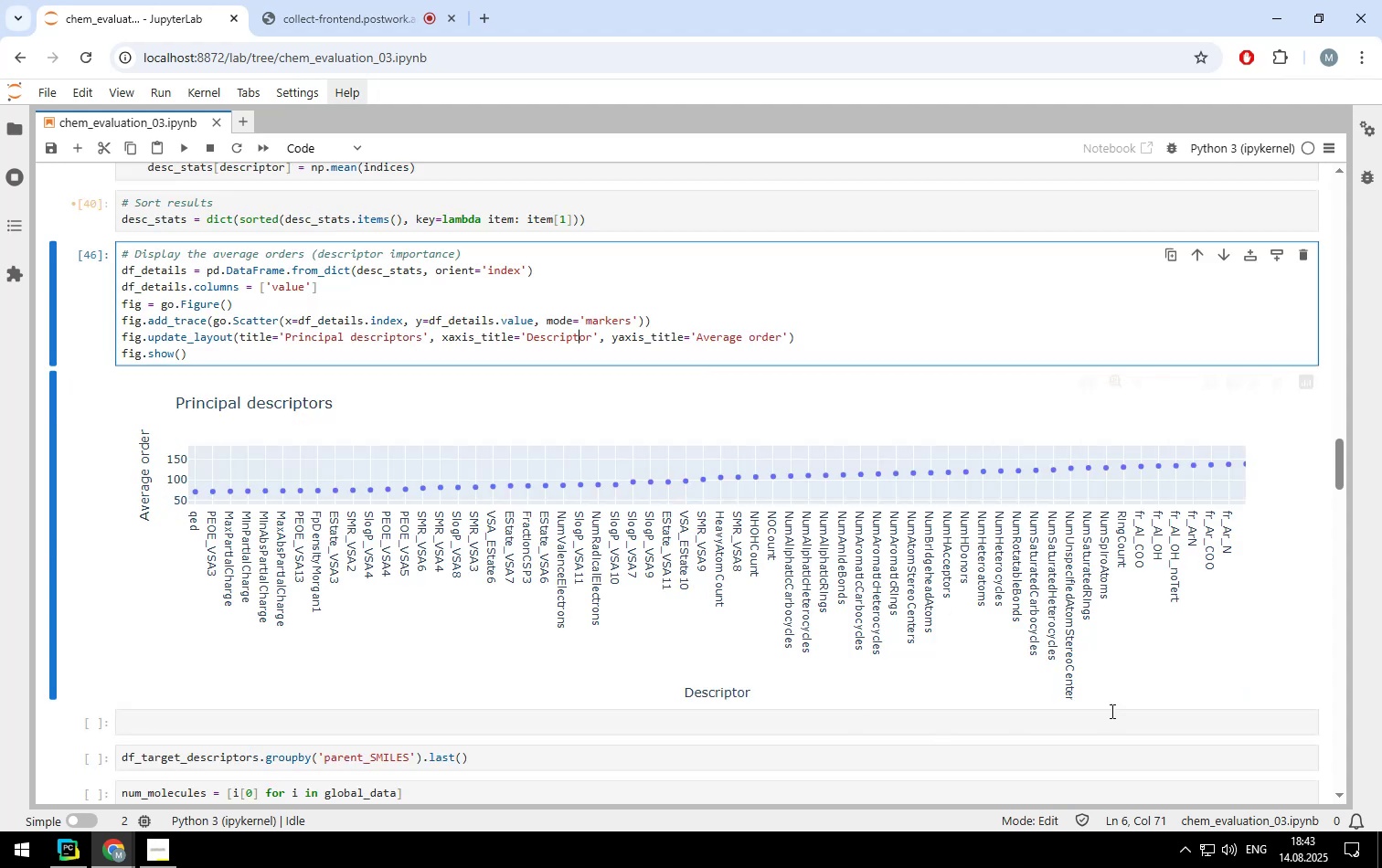 
left_click([1154, 715])
 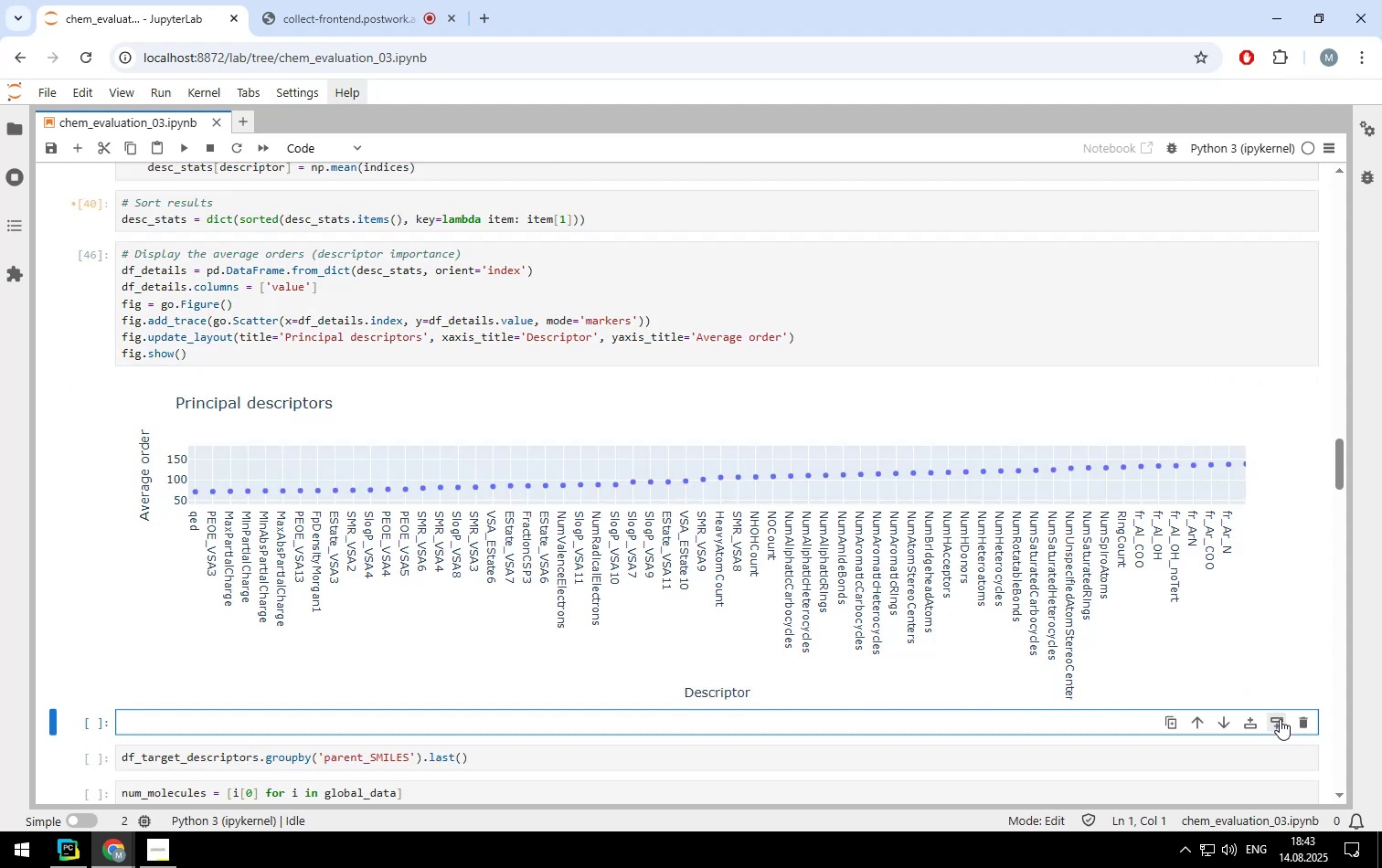 
left_click([1280, 719])
 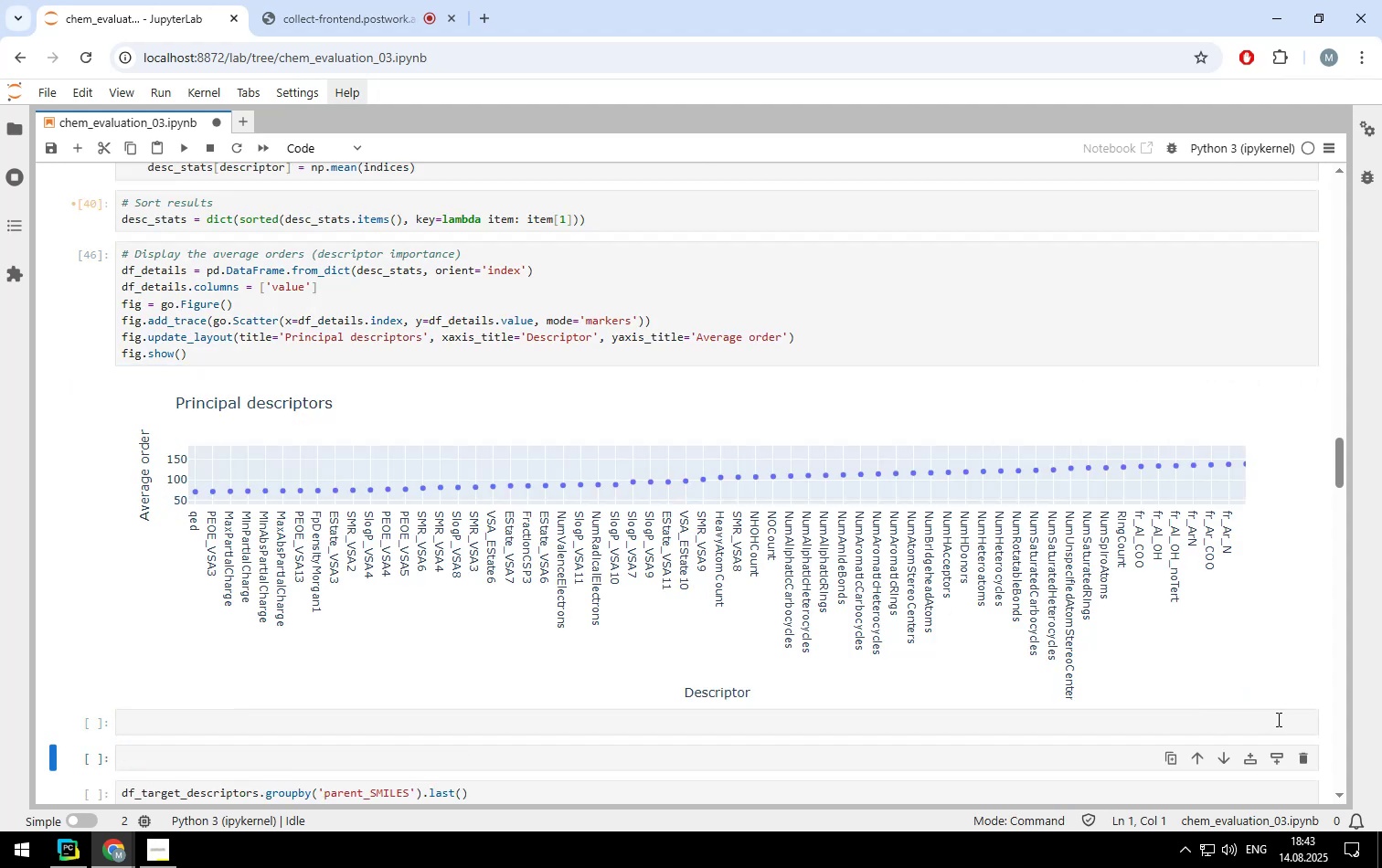 
left_click([1277, 719])
 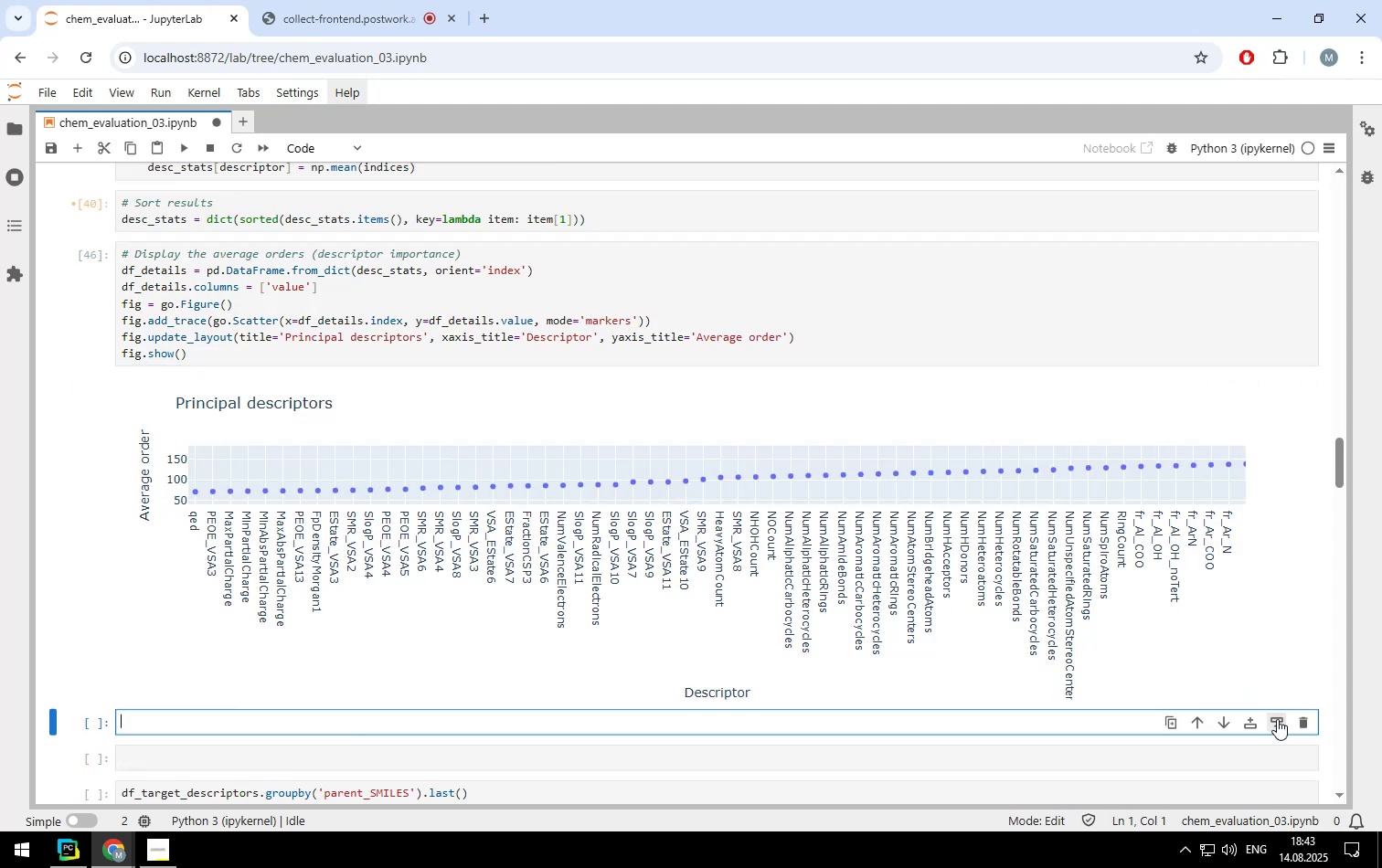 
left_click([1277, 719])
 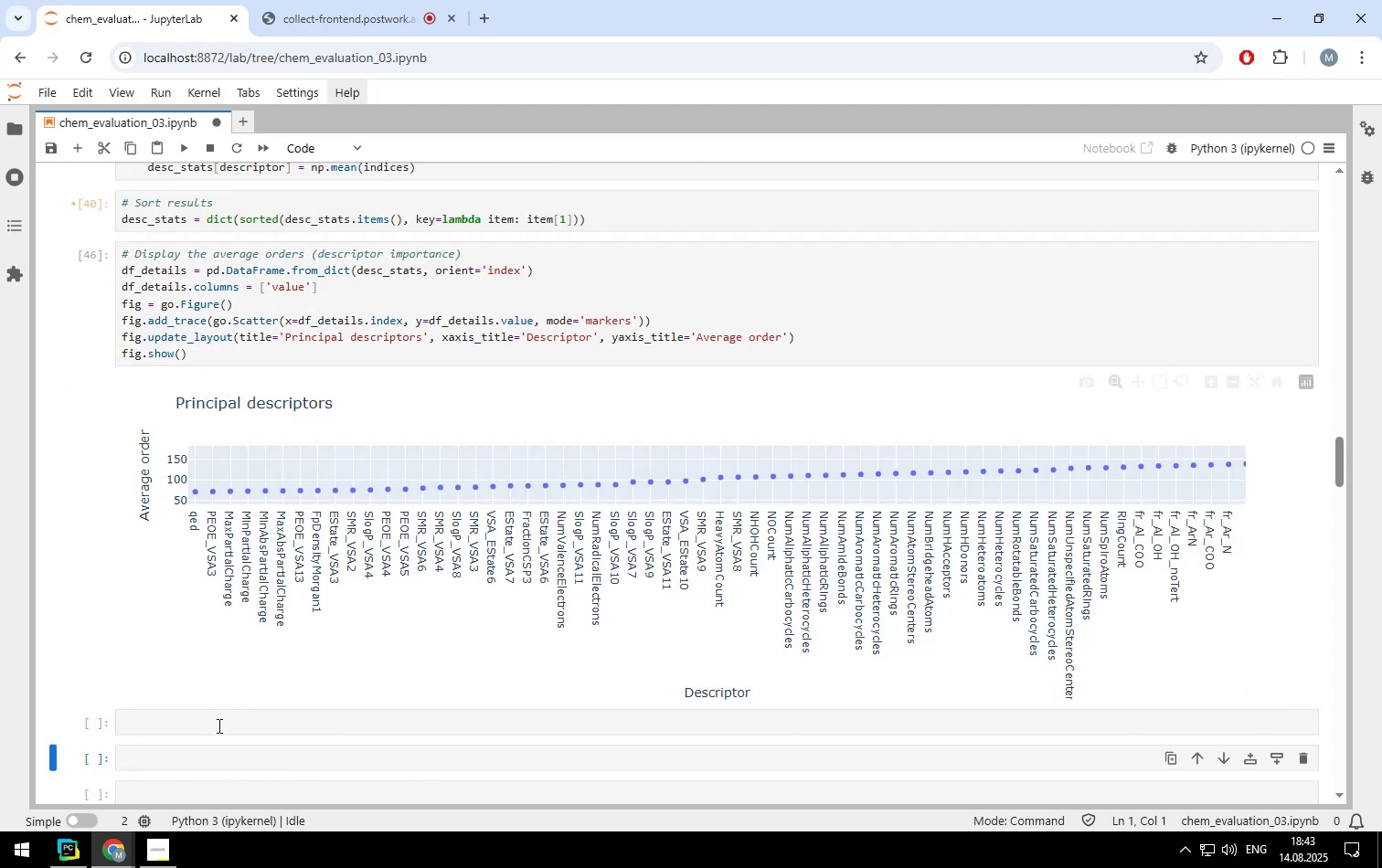 
left_click([218, 725])
 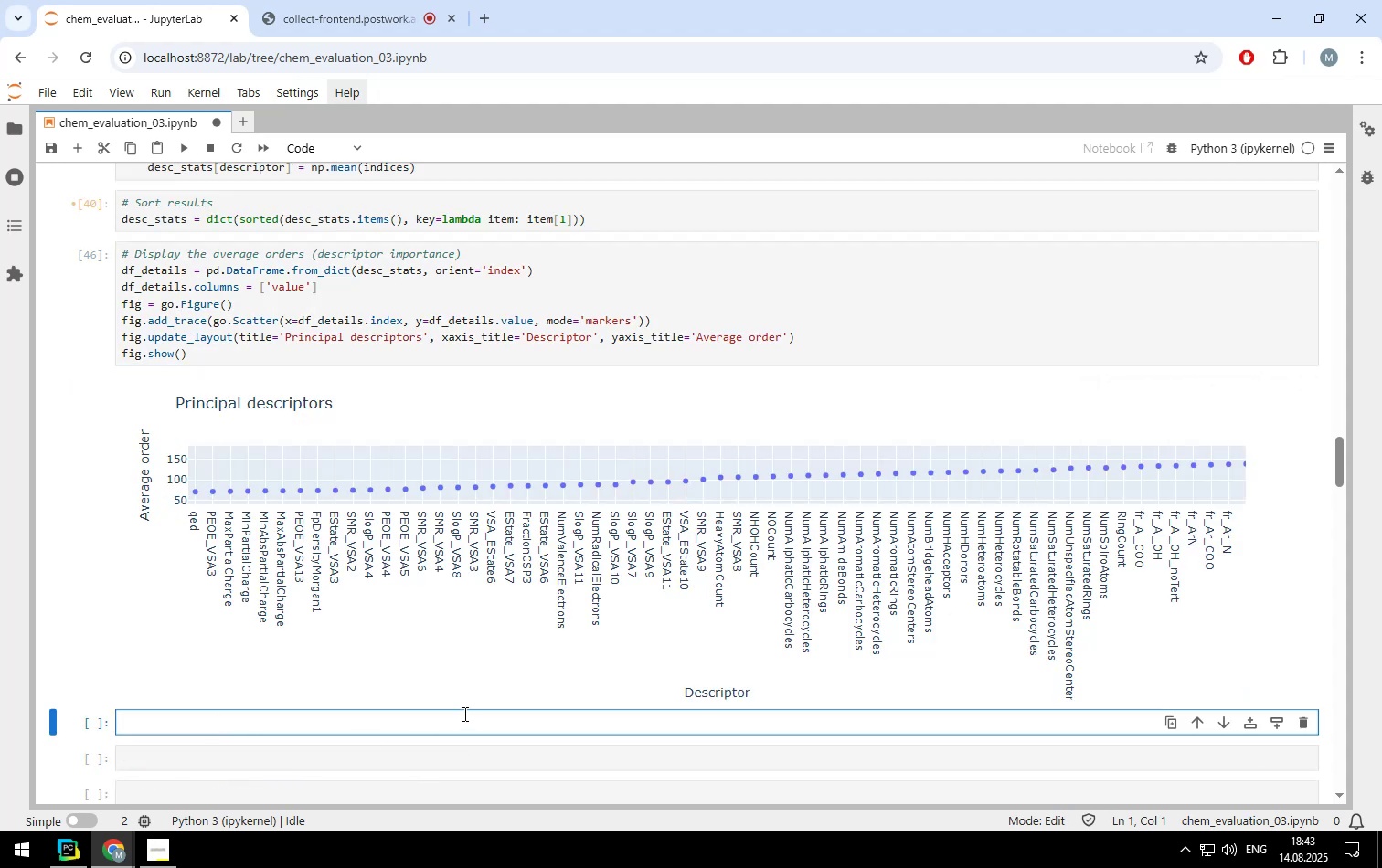 
type(sorted_descriptors[:10])
 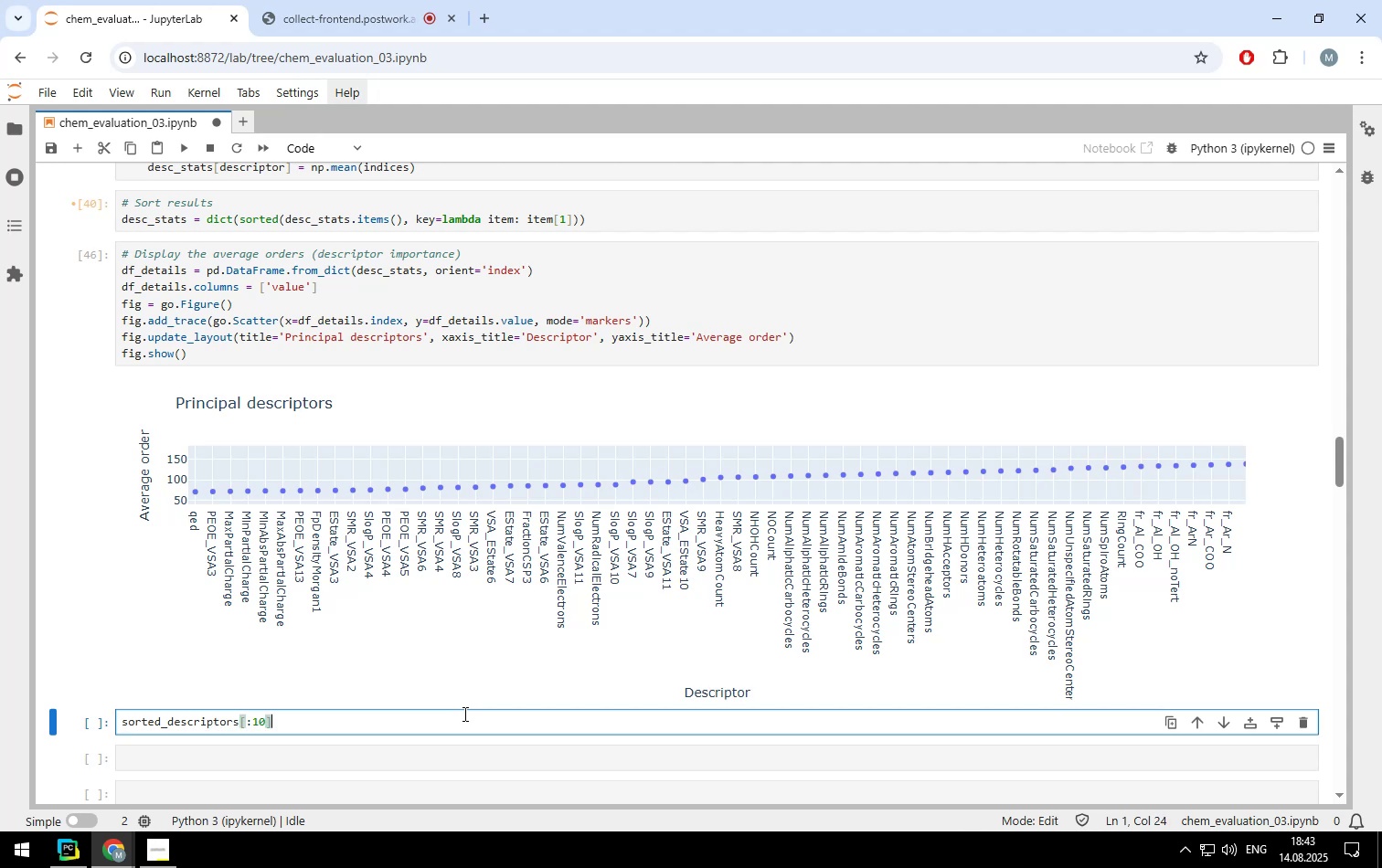 
key(Control+ControlLeft)
 